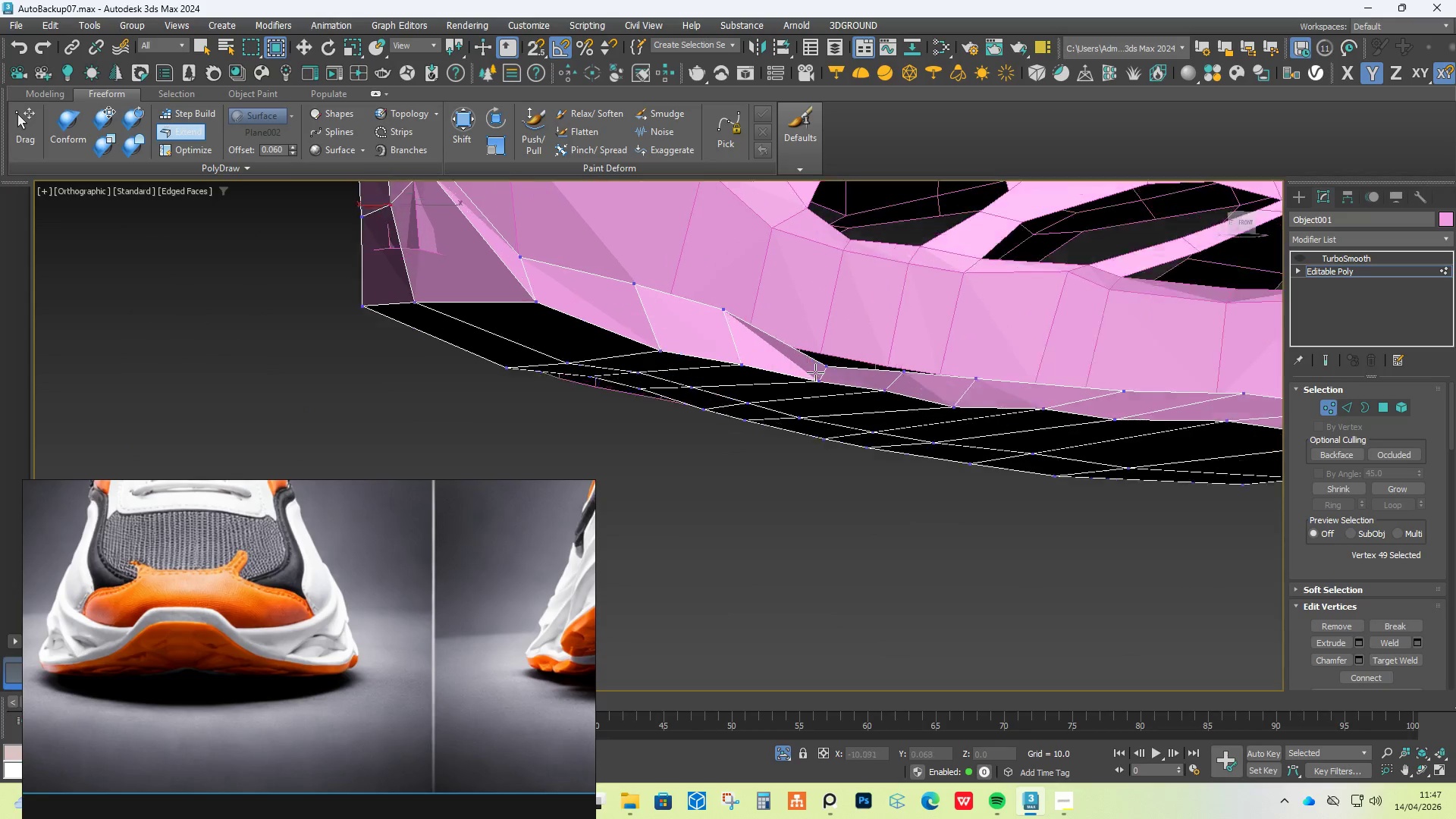 
scroll: coordinate [846, 330], scroll_direction: up, amount: 2.0
 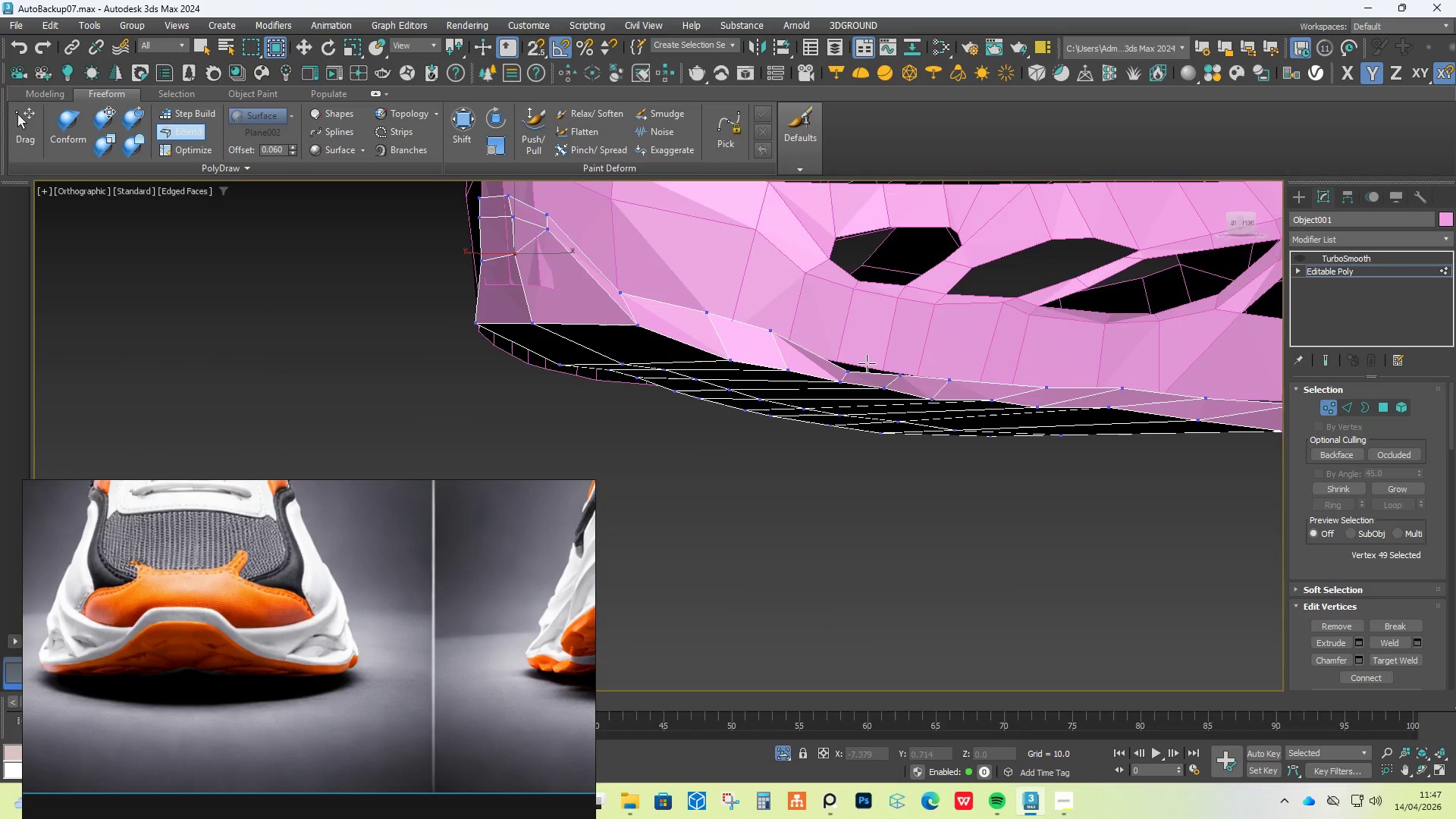 
hold_key(key=AltLeft, duration=1.31)
 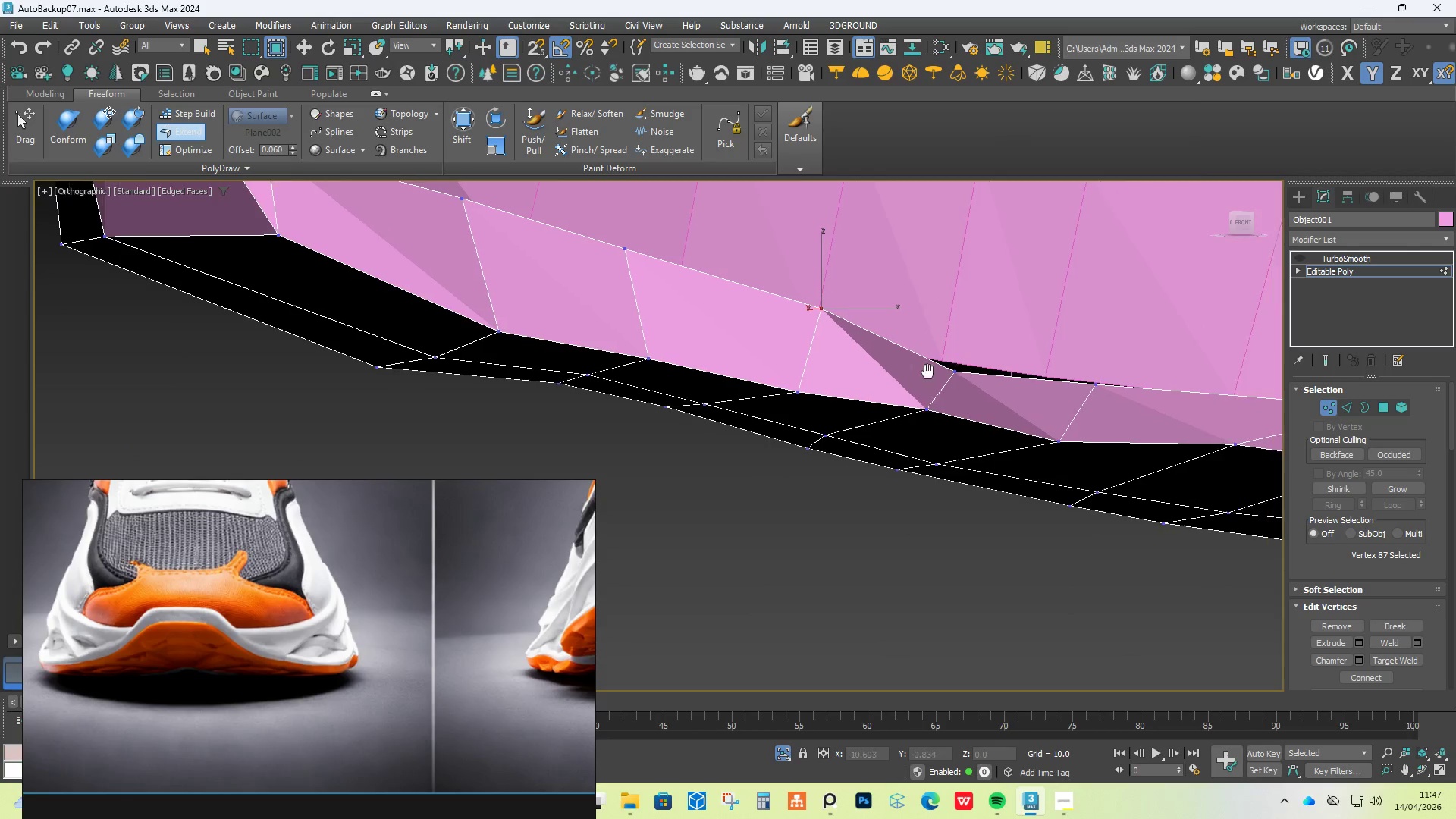 
hold_key(key=ShiftLeft, duration=1.34)
 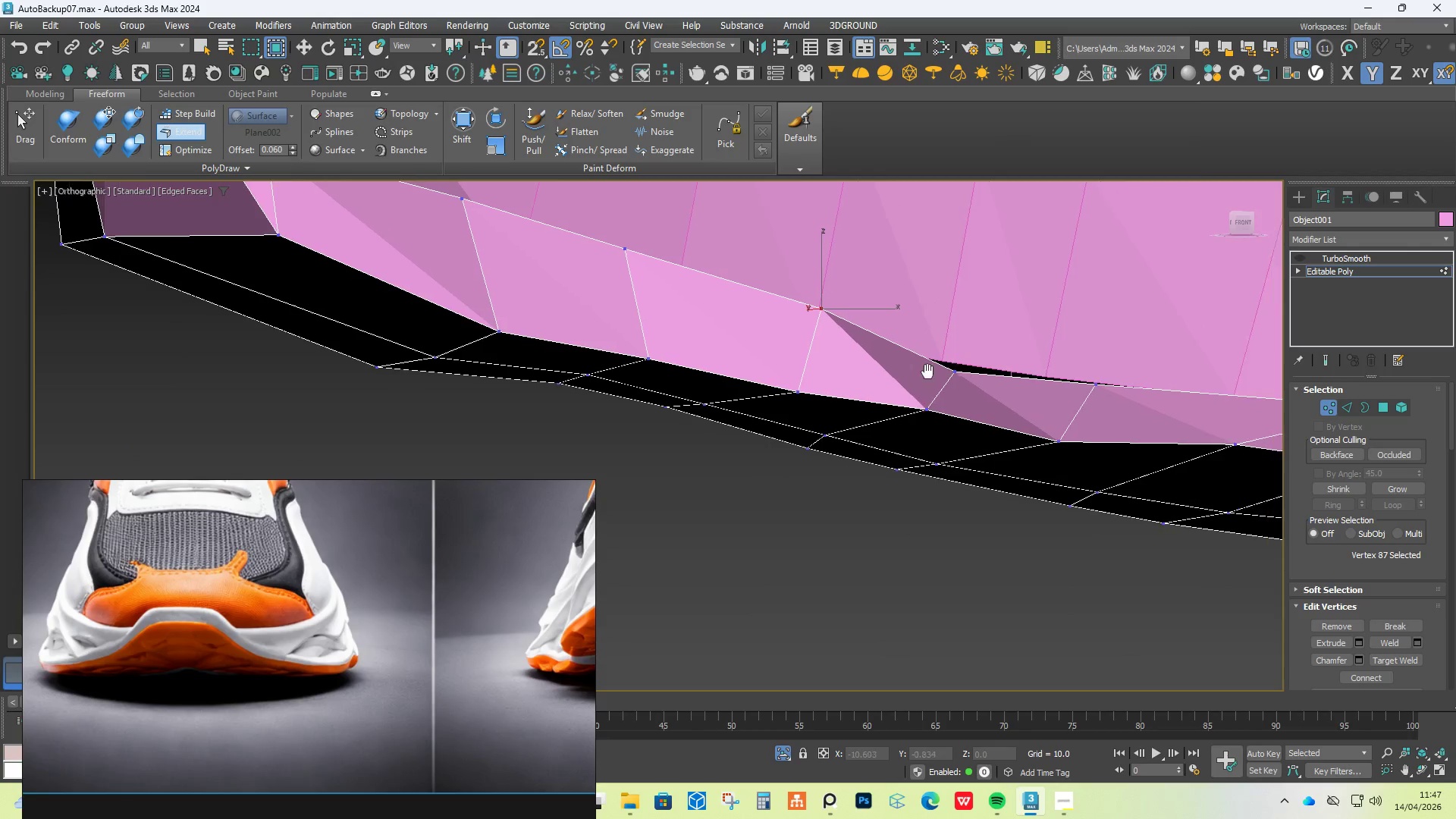 
hold_key(key=ControlLeft, duration=1.36)
 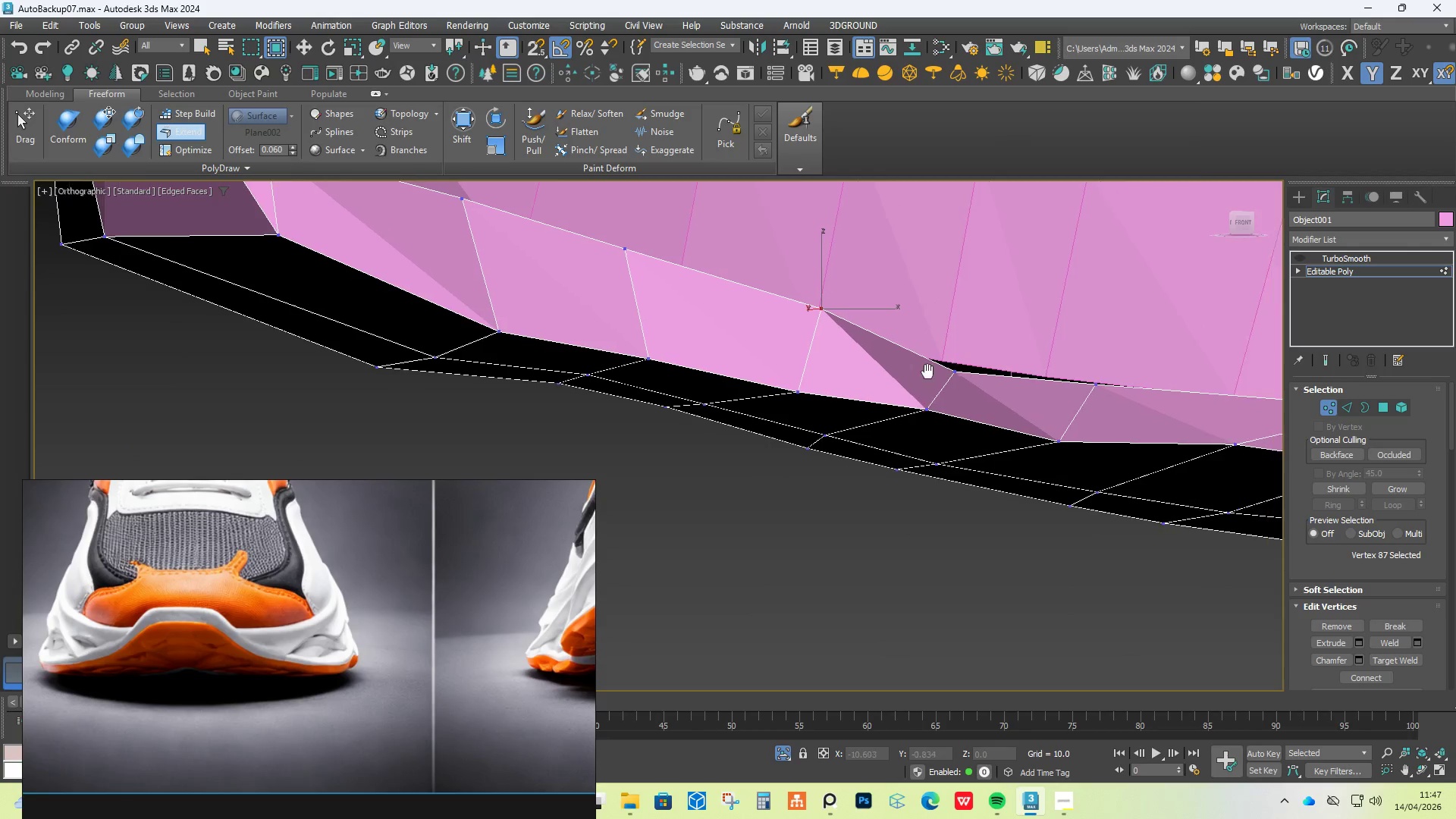 
scroll: coordinate [820, 372], scroll_direction: up, amount: 3.0
 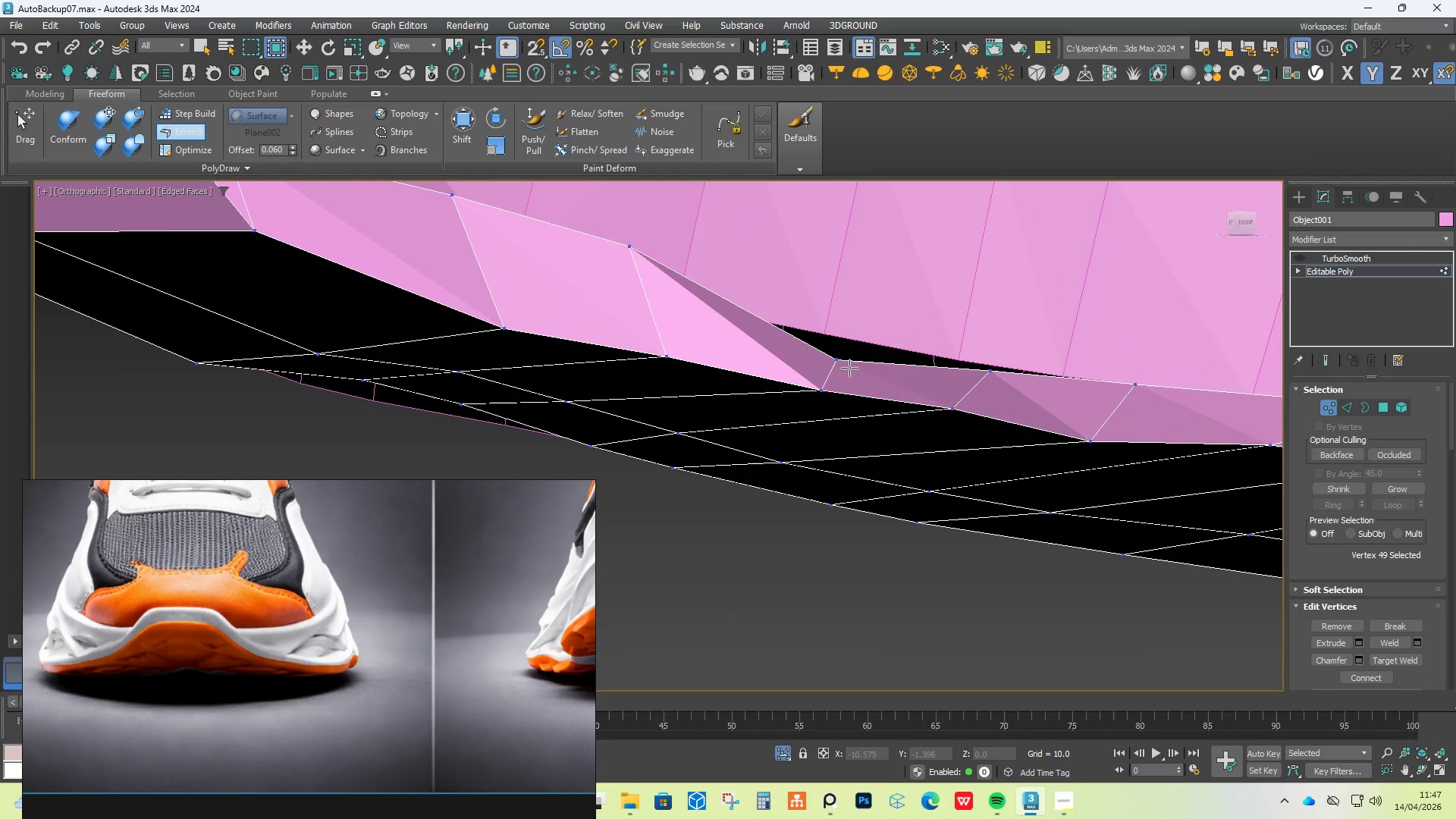 
left_click_drag(start_coordinate=[839, 360], to_coordinate=[836, 307])
 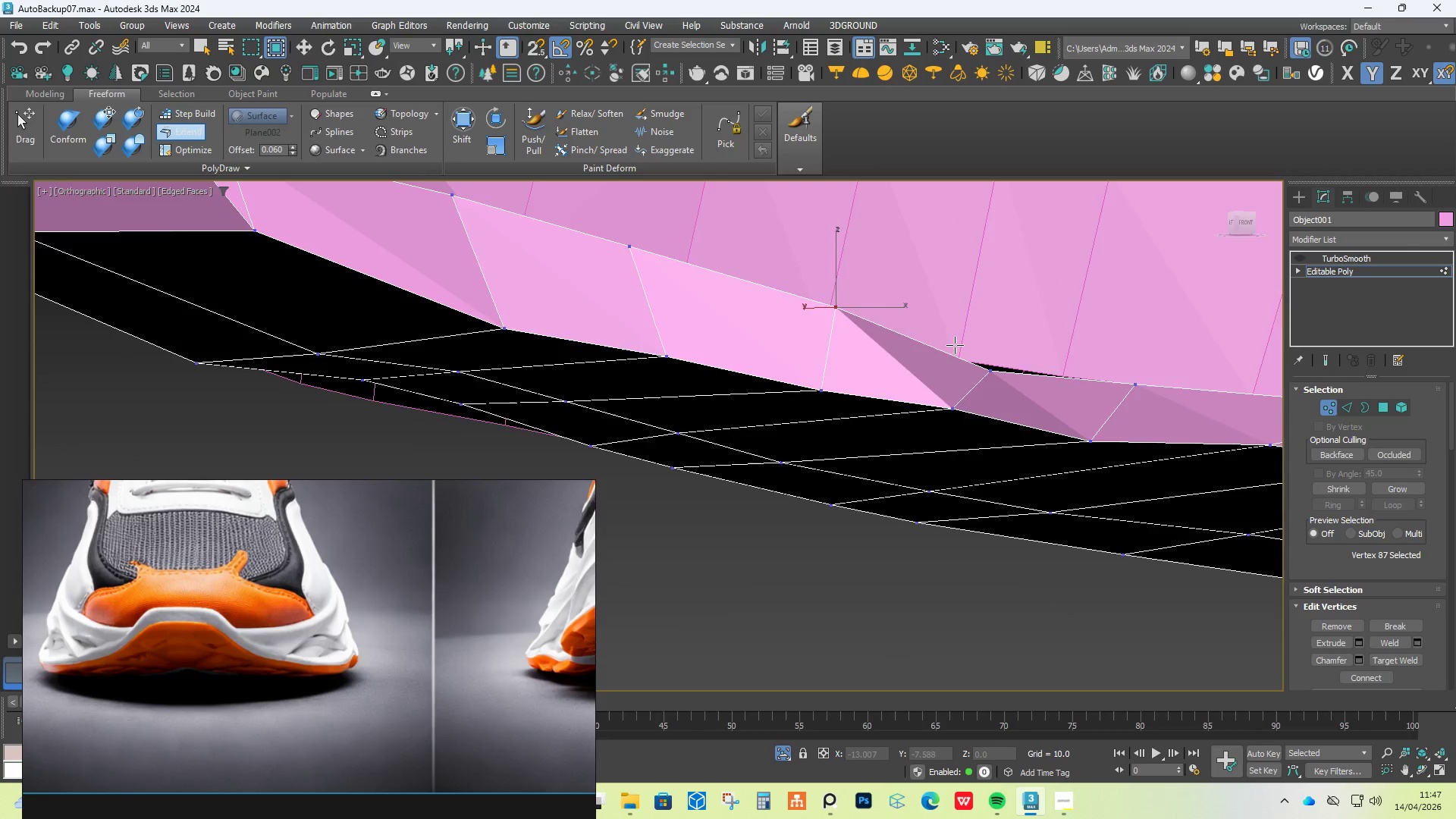 
hold_key(key=AltLeft, duration=0.31)
 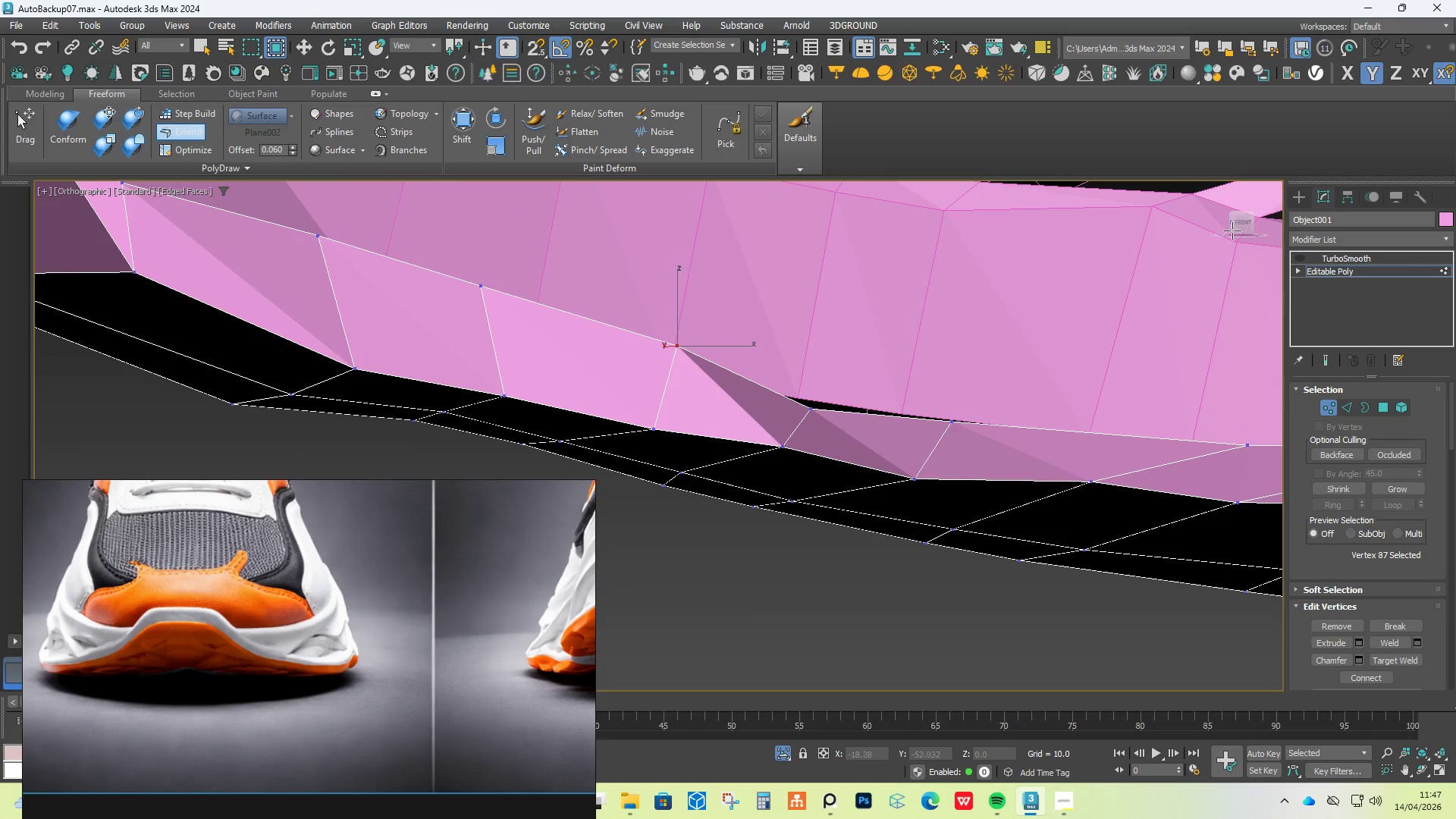 
left_click([1241, 222])
 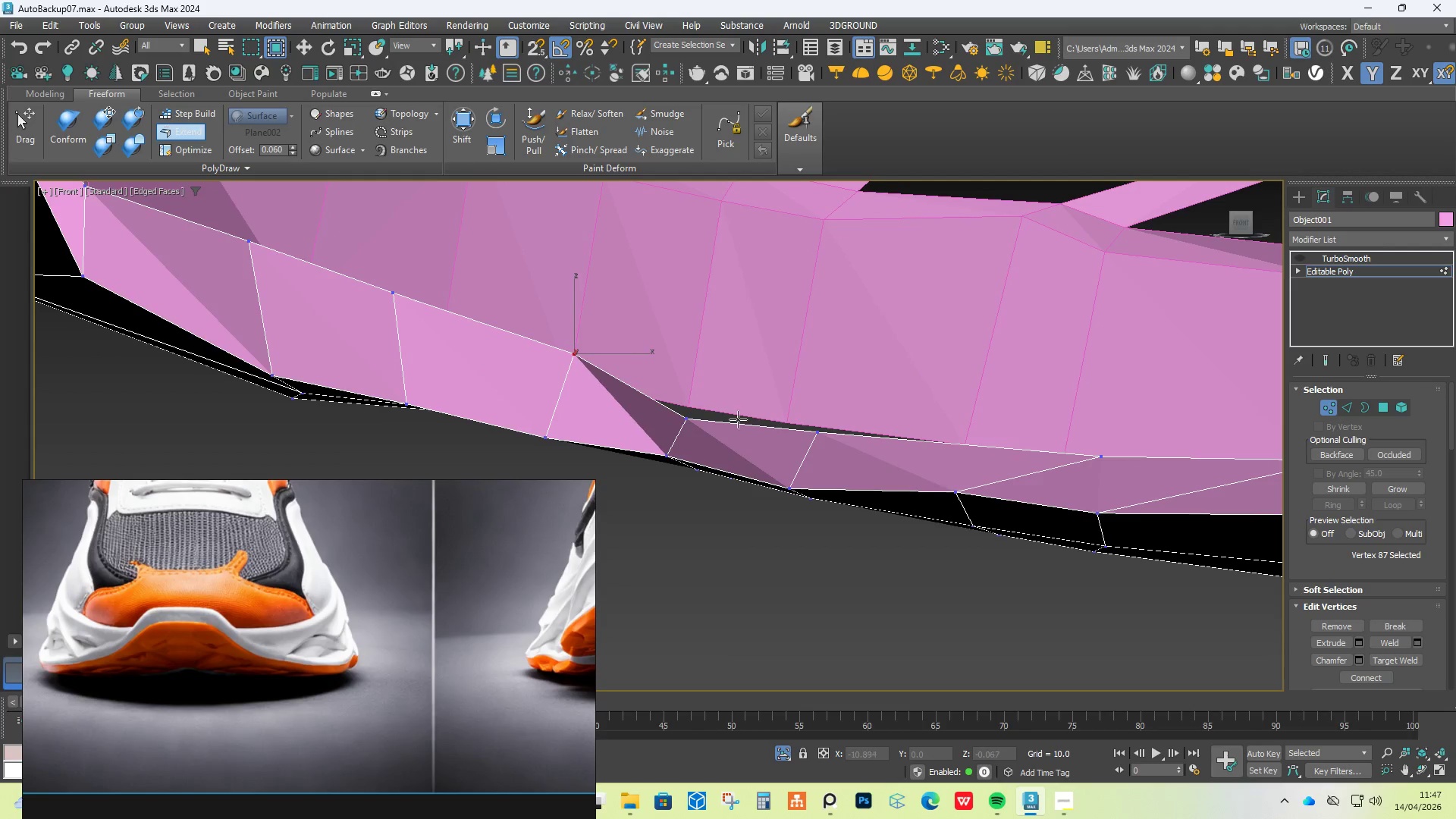 
hold_key(key=ShiftLeft, duration=4.38)
hold_key(key=AltLeft, duration=4.36)
hold_key(key=ControlLeft, duration=1.52)
left_click_drag(start_coordinate=[686, 418], to_coordinate=[690, 392])
 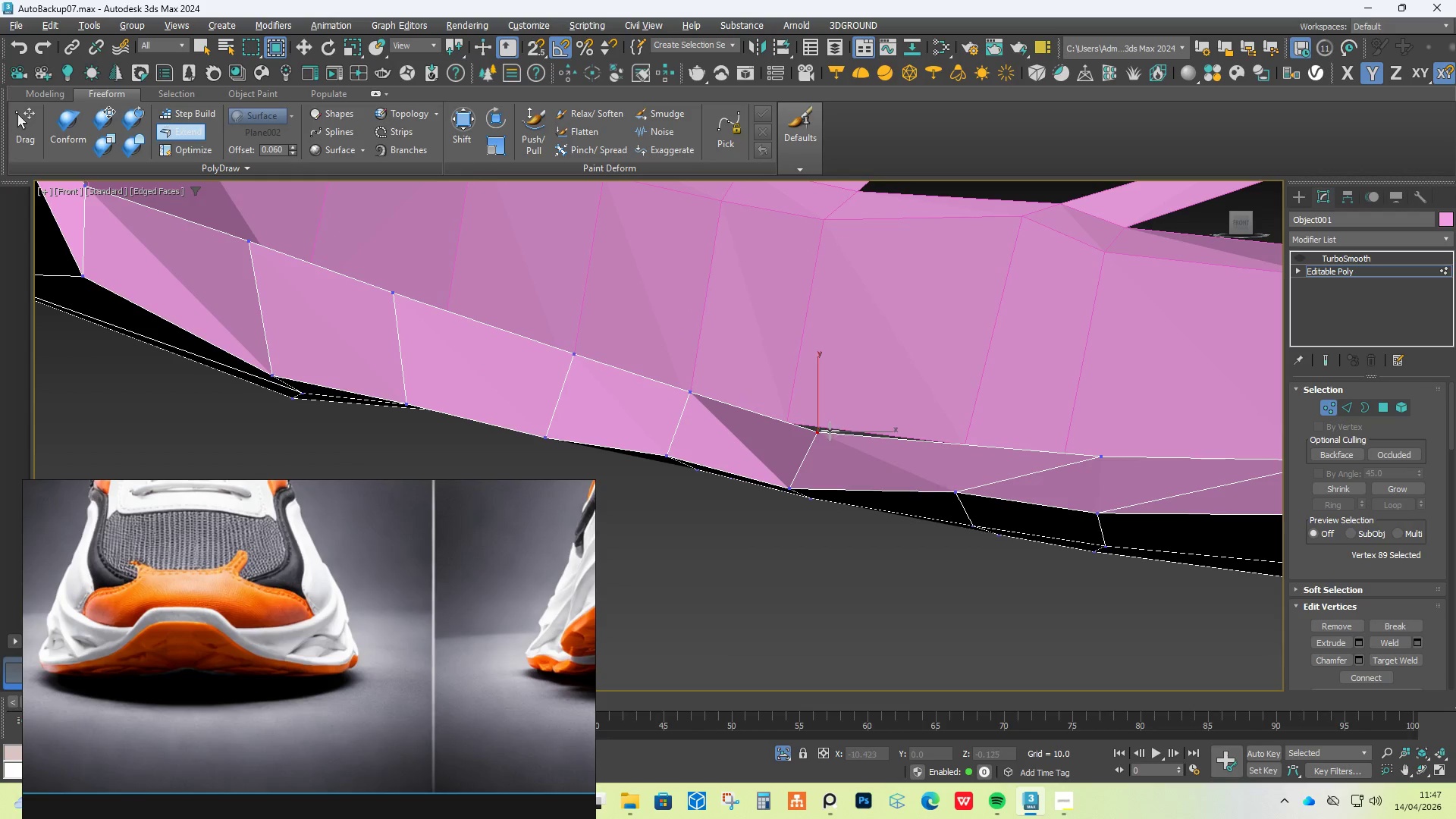 
hold_key(key=ControlLeft, duration=1.5)
left_click_drag(start_coordinate=[818, 430], to_coordinate=[793, 416])
 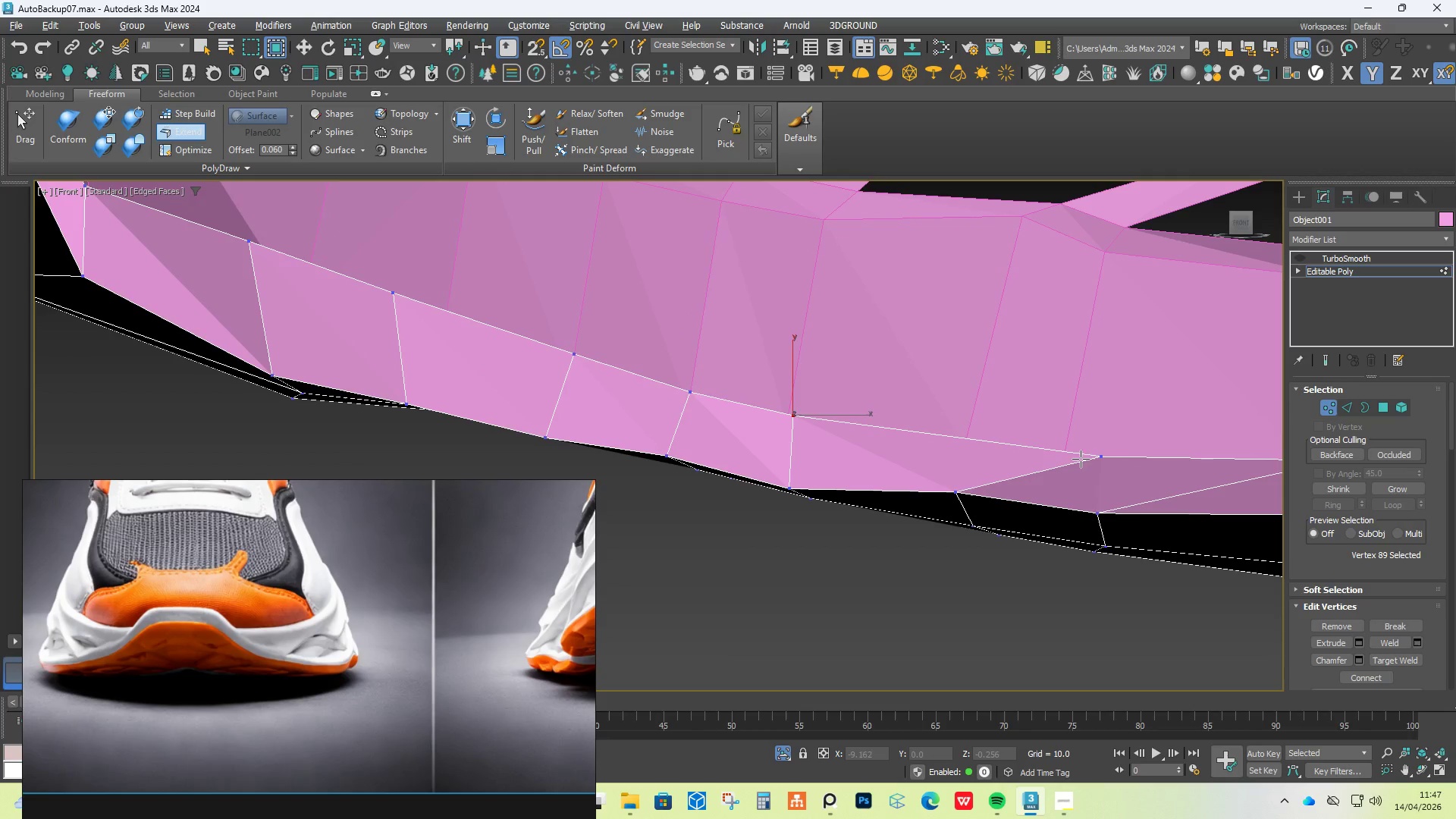 
hold_key(key=ControlLeft, duration=1.26)
left_click_drag(start_coordinate=[1094, 454], to_coordinate=[963, 440])
 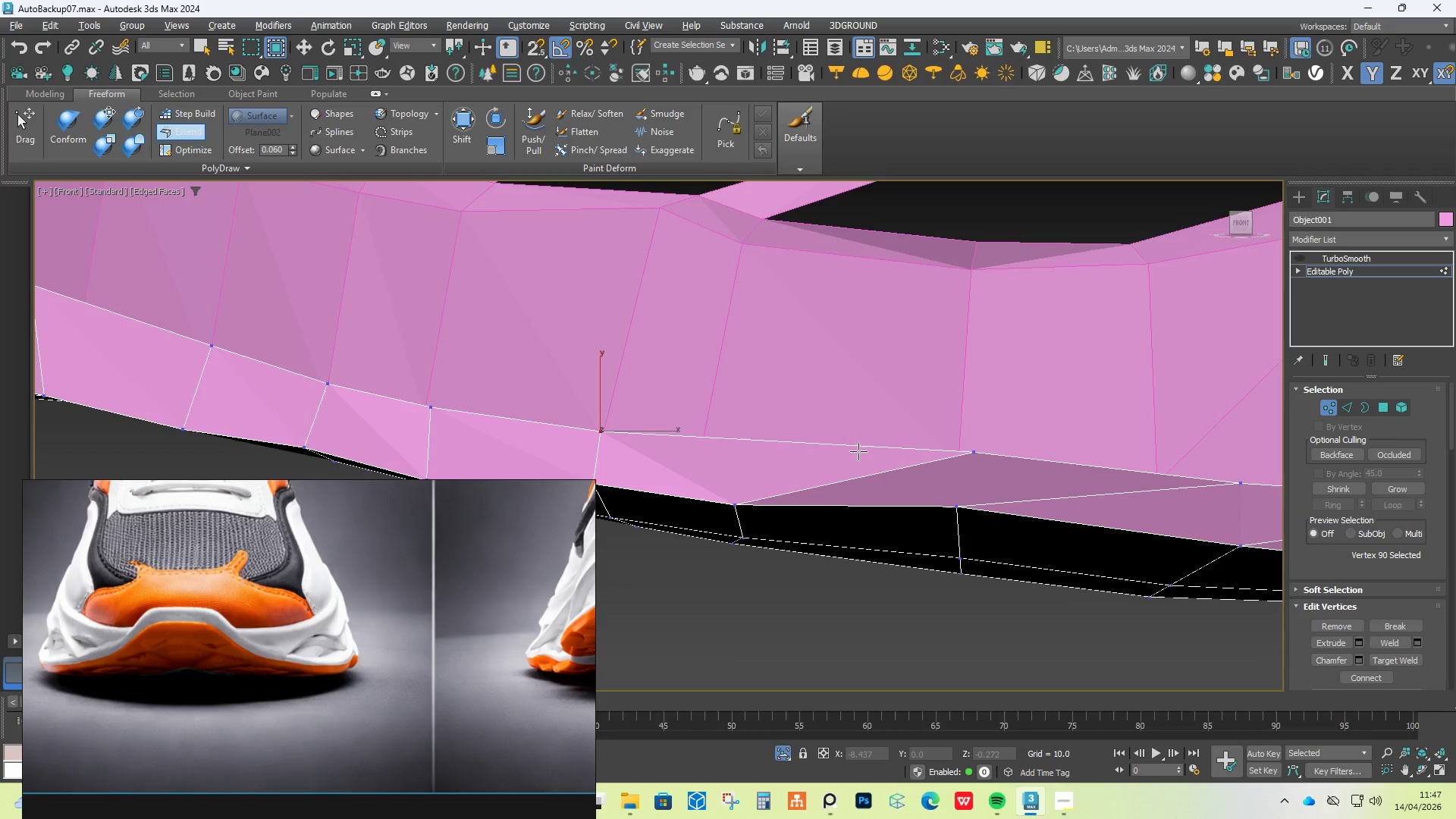 
hold_key(key=ShiftLeft, duration=2.27)
 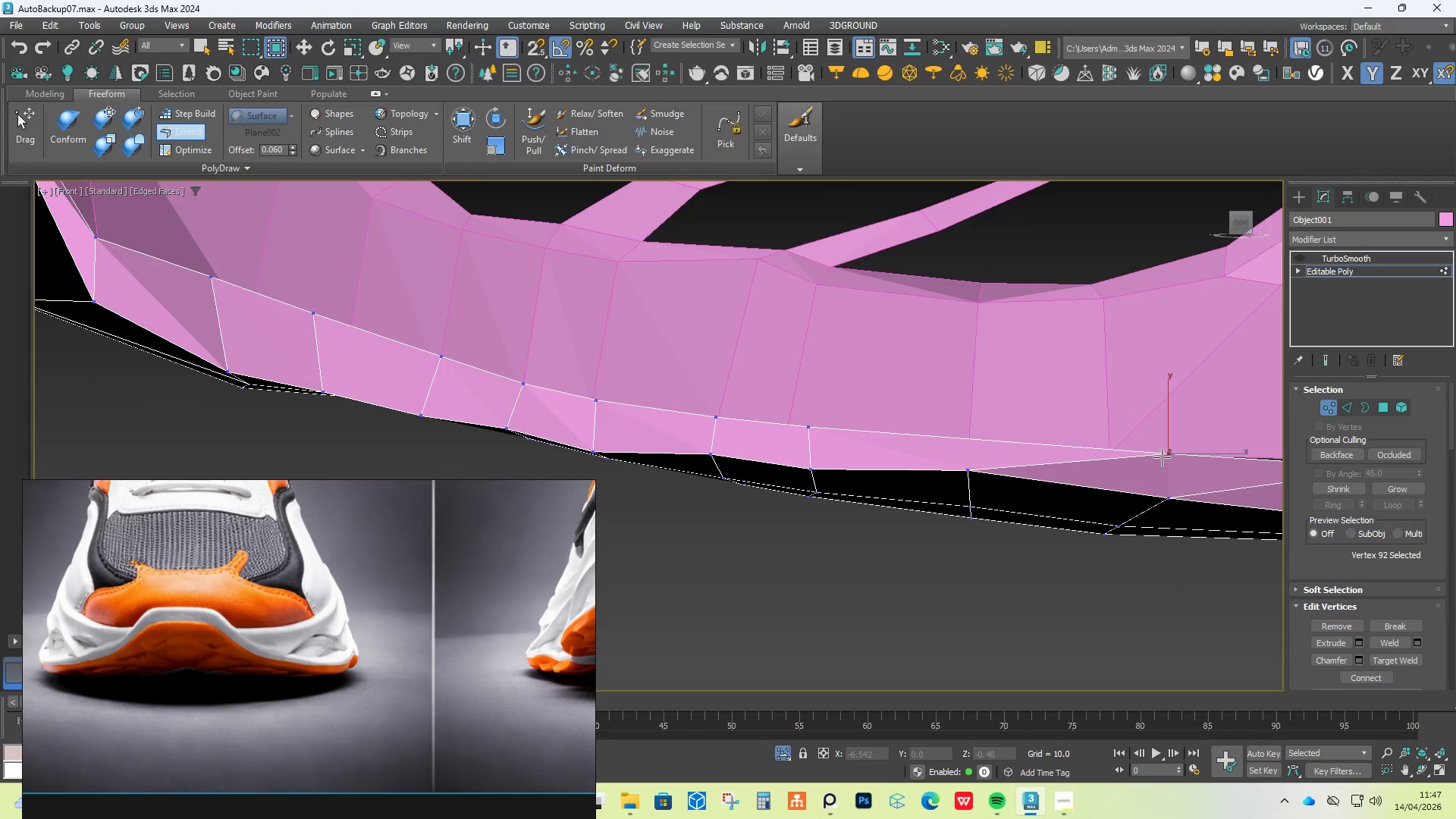 
hold_key(key=AltLeft, duration=2.19)
 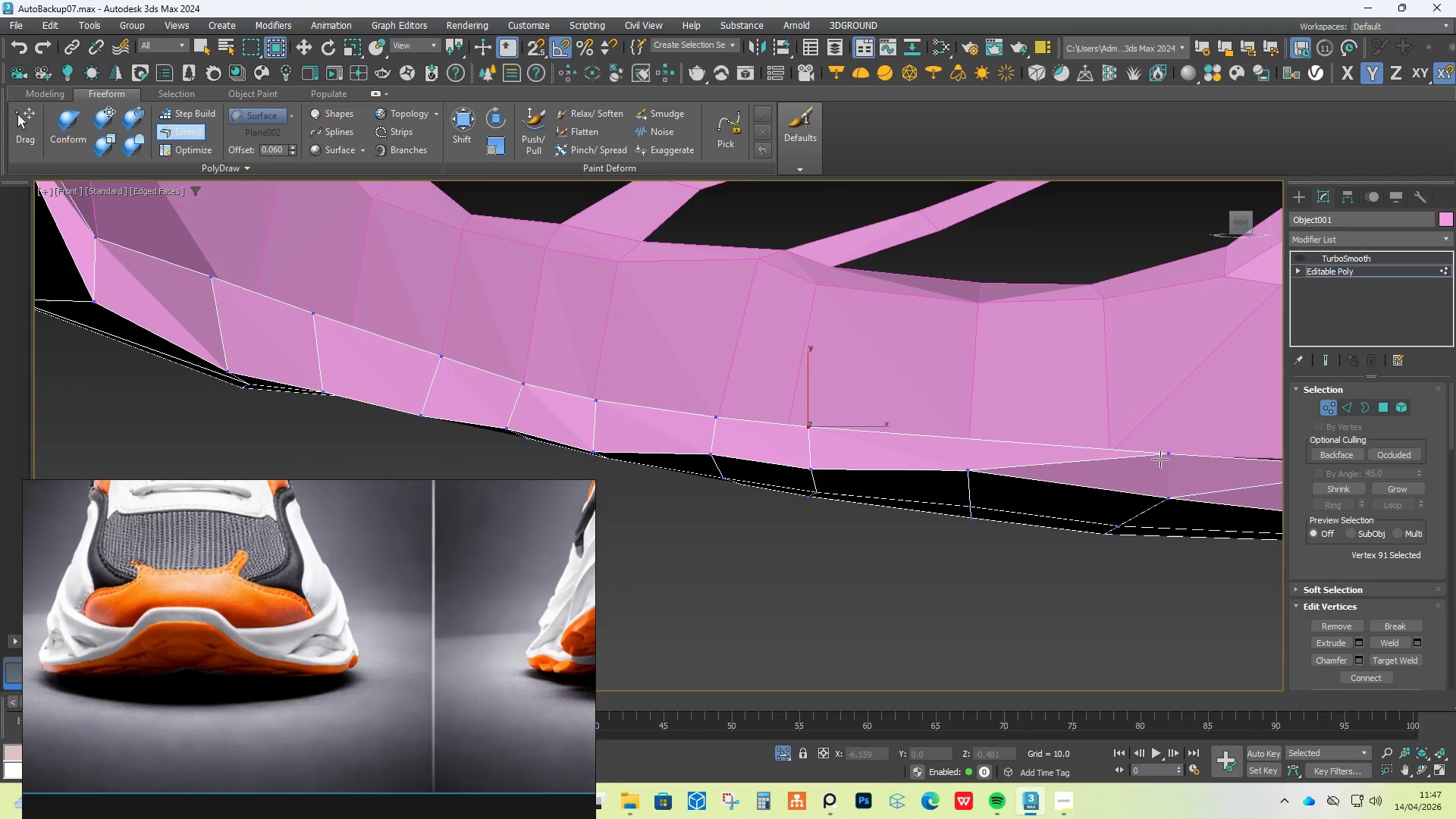 
hold_key(key=ControlLeft, duration=1.5)
 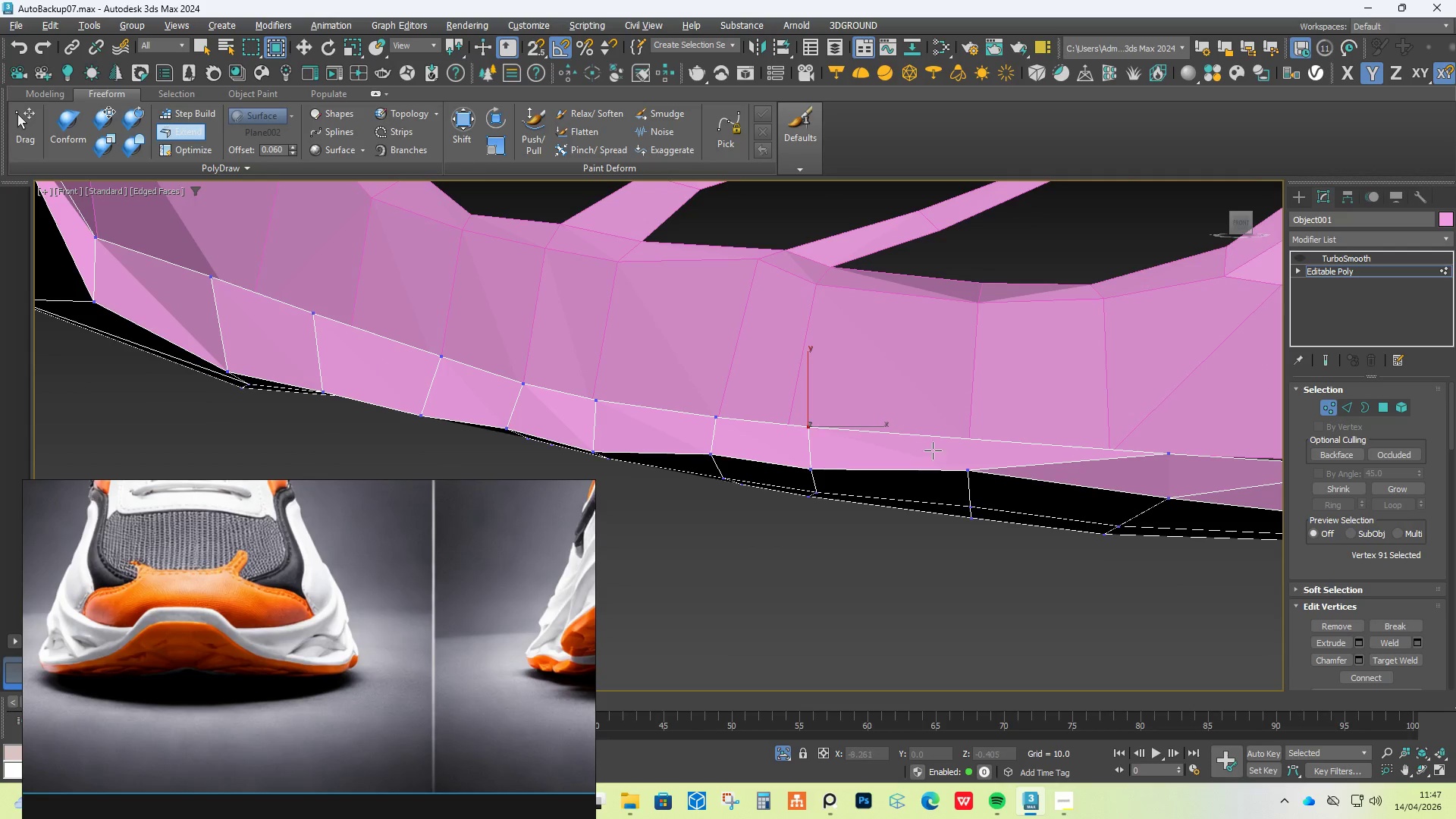 
scroll: coordinate [900, 432], scroll_direction: down, amount: 1.0
 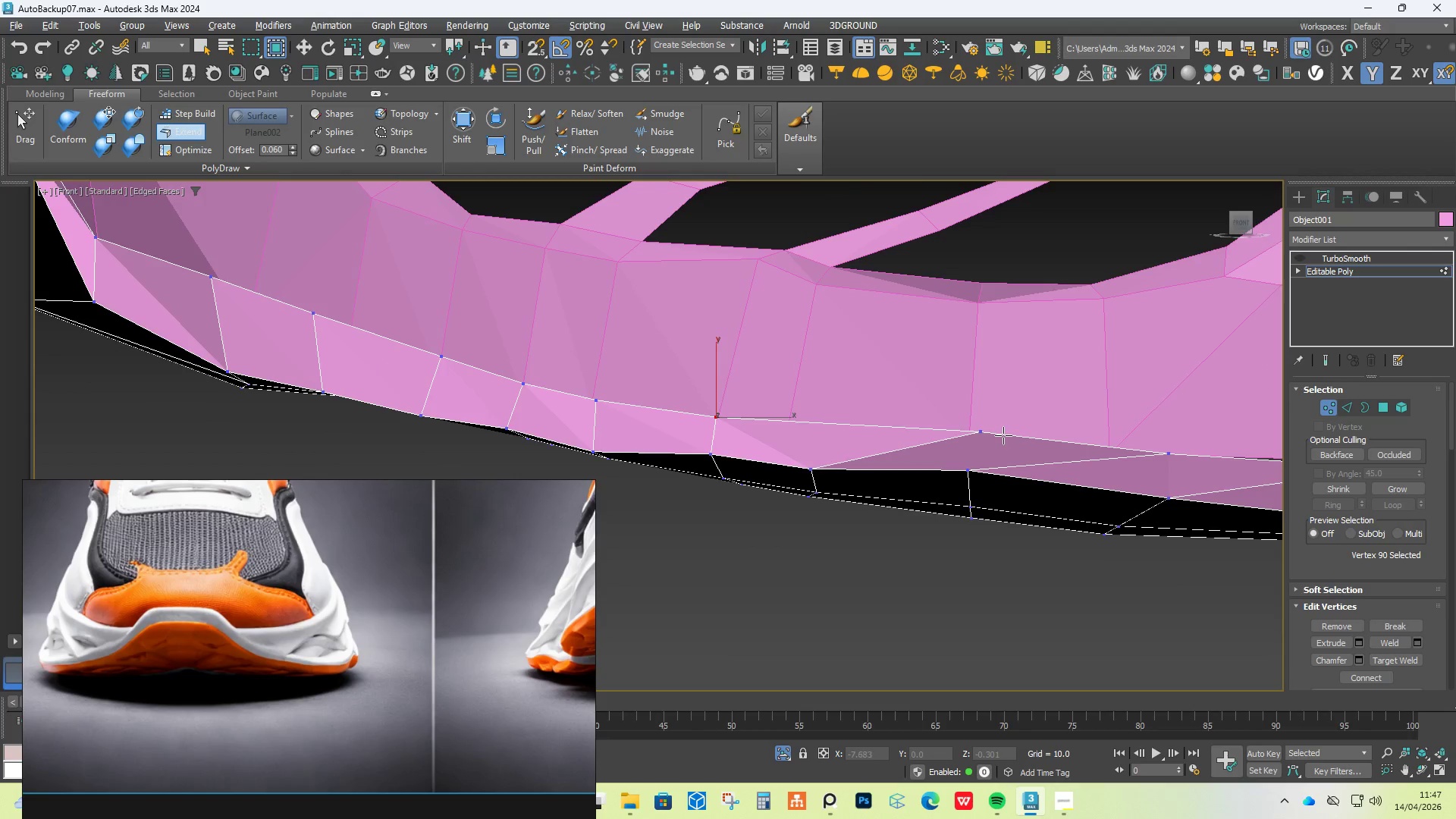 
left_click_drag(start_coordinate=[979, 435], to_coordinate=[808, 427])
 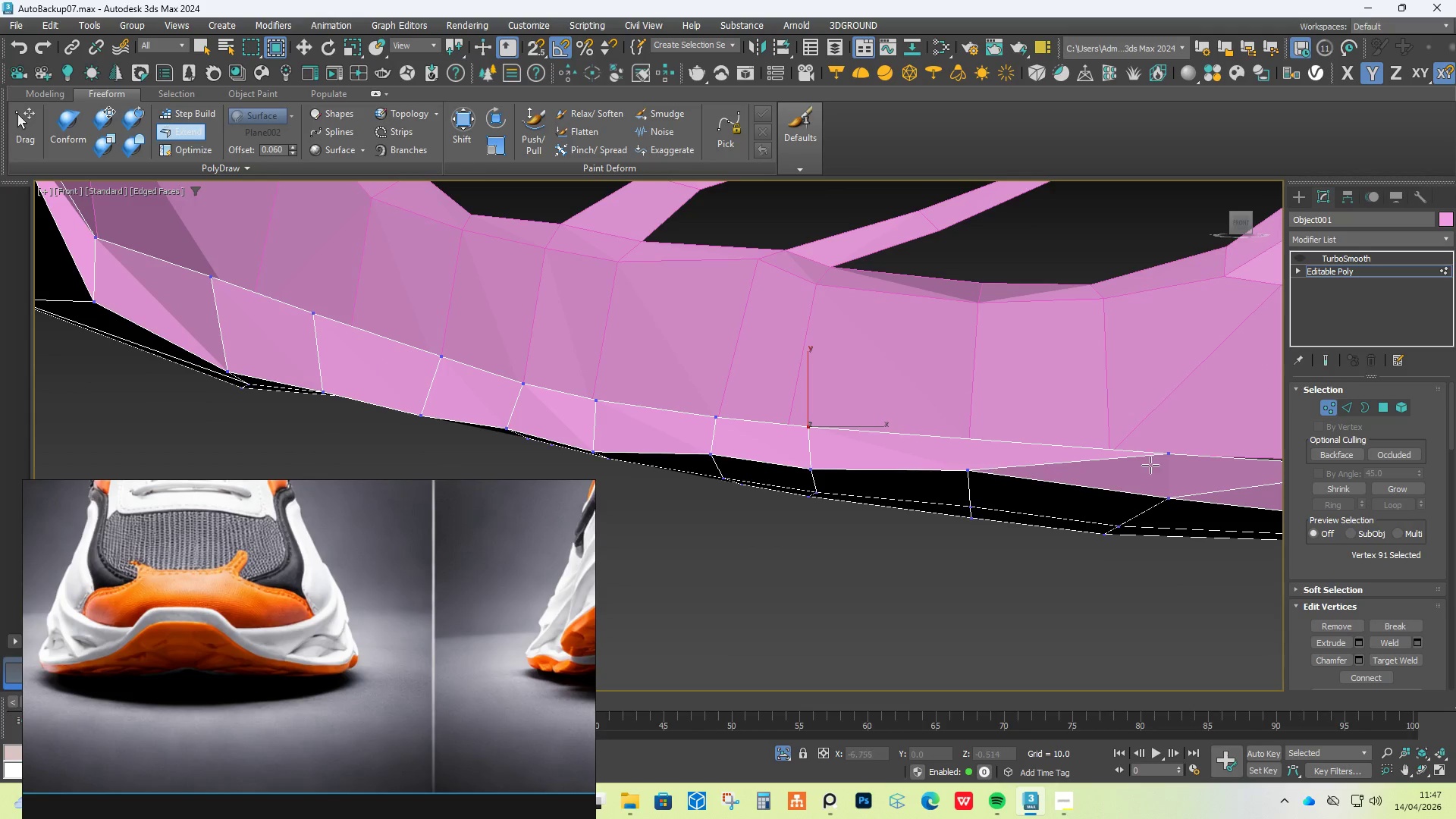 
hold_key(key=ControlLeft, duration=0.8)
 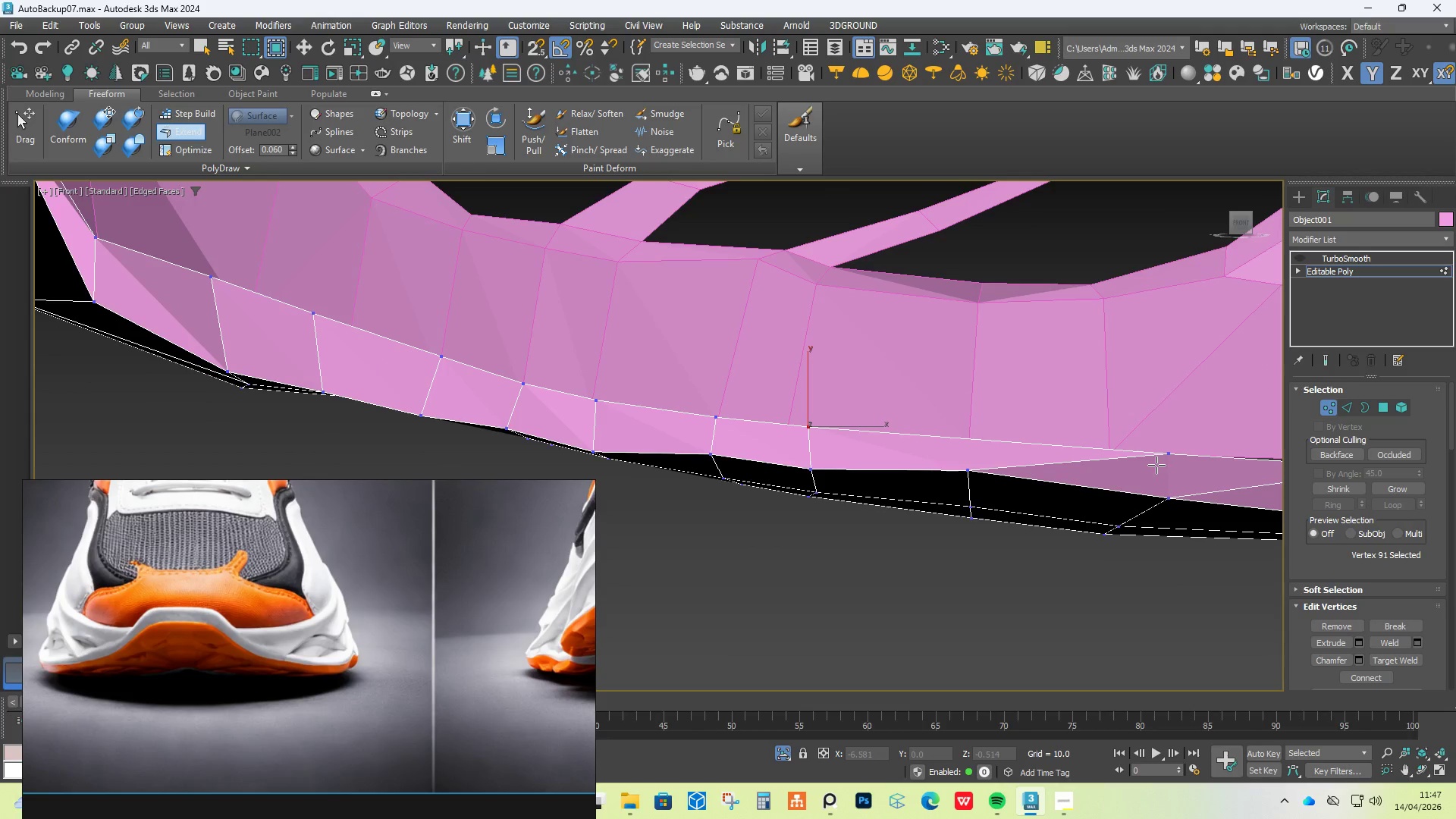 
hold_key(key=ControlLeft, duration=1.92)
hold_key(key=ShiftLeft, duration=1.5)
hold_key(key=AltLeft, duration=1.51)
left_click_drag(start_coordinate=[1166, 453], to_coordinate=[969, 435])
 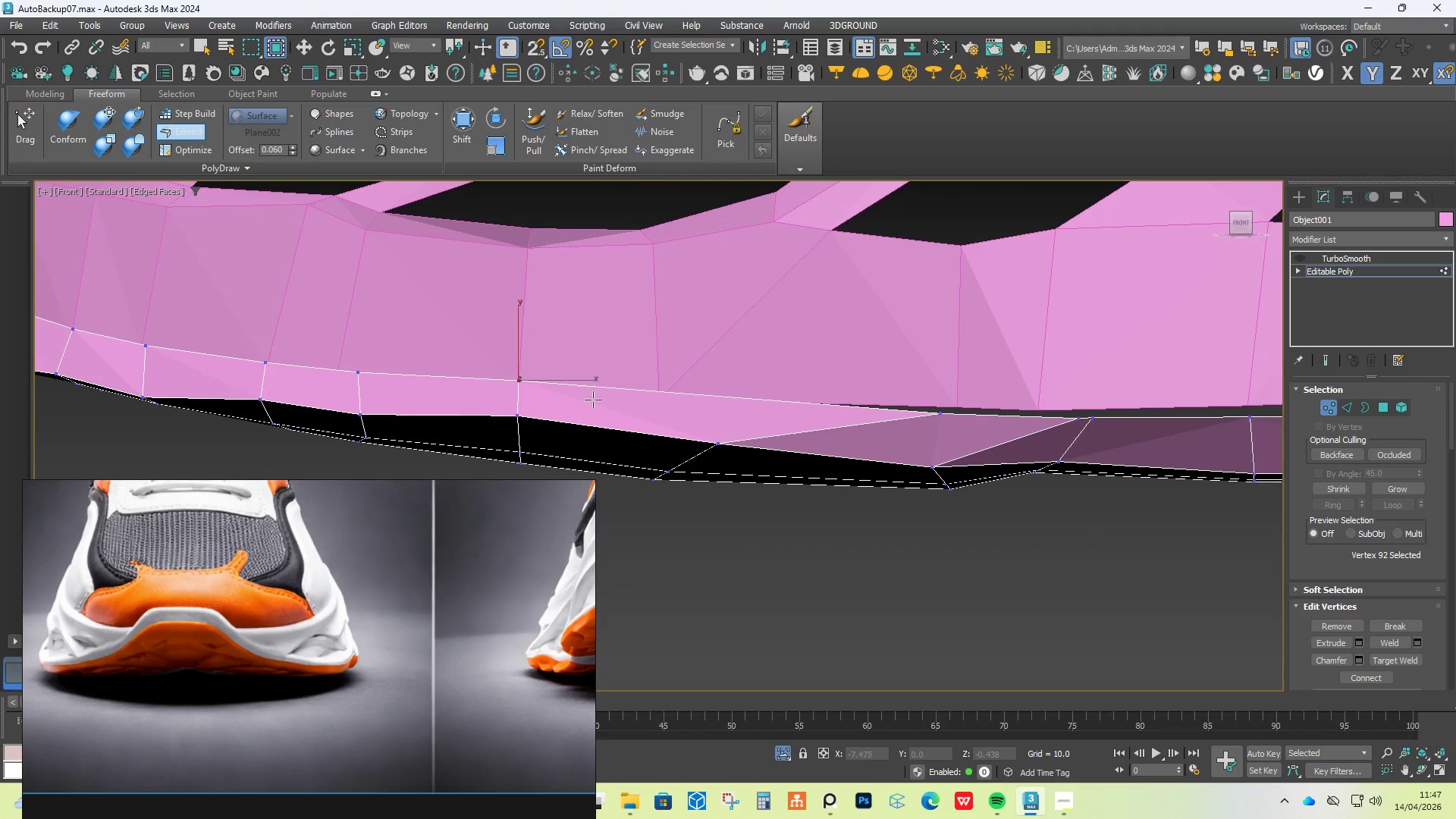 
hold_key(key=ShiftLeft, duration=0.41)
 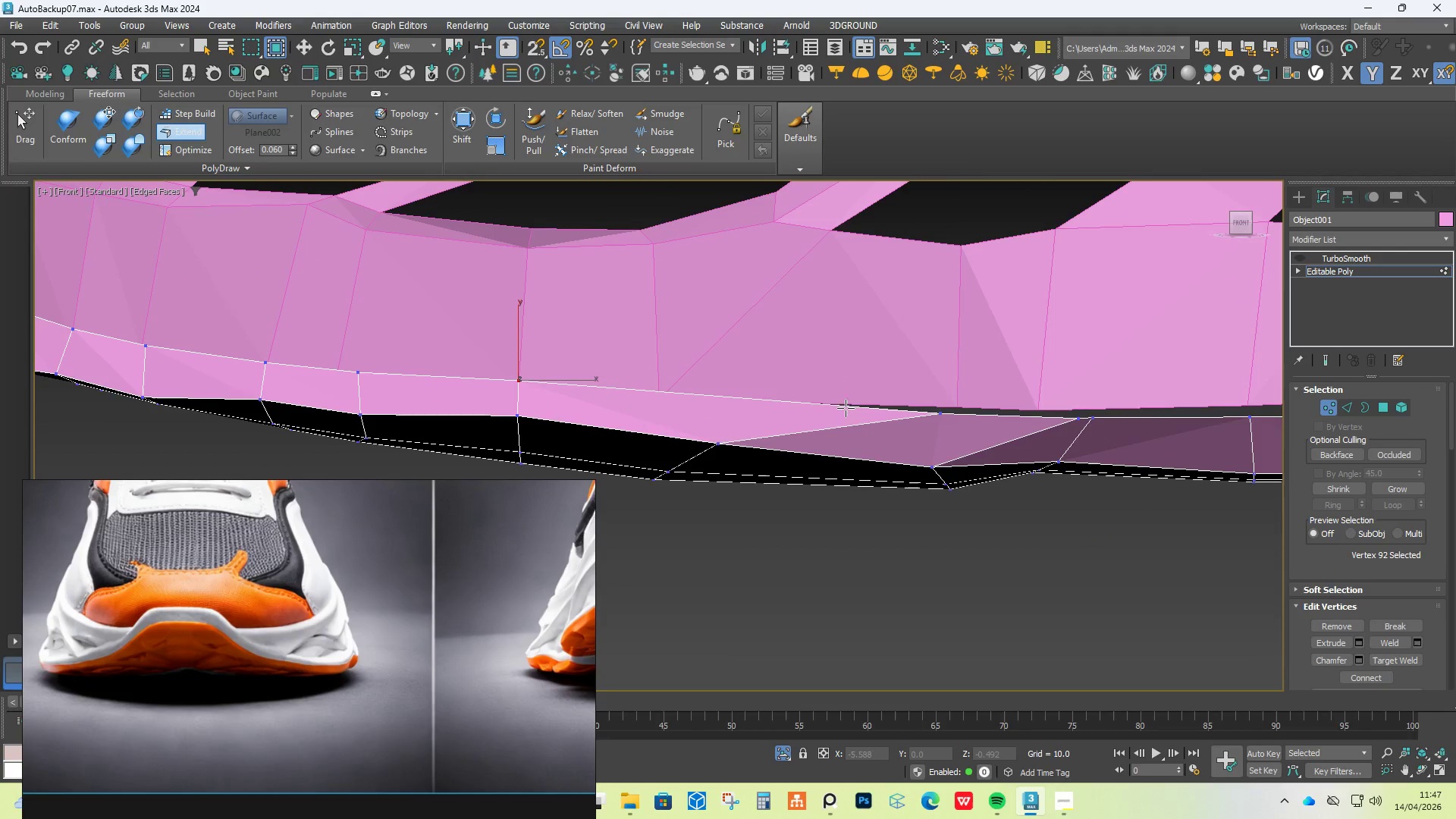 
hold_key(key=AltLeft, duration=0.39)
 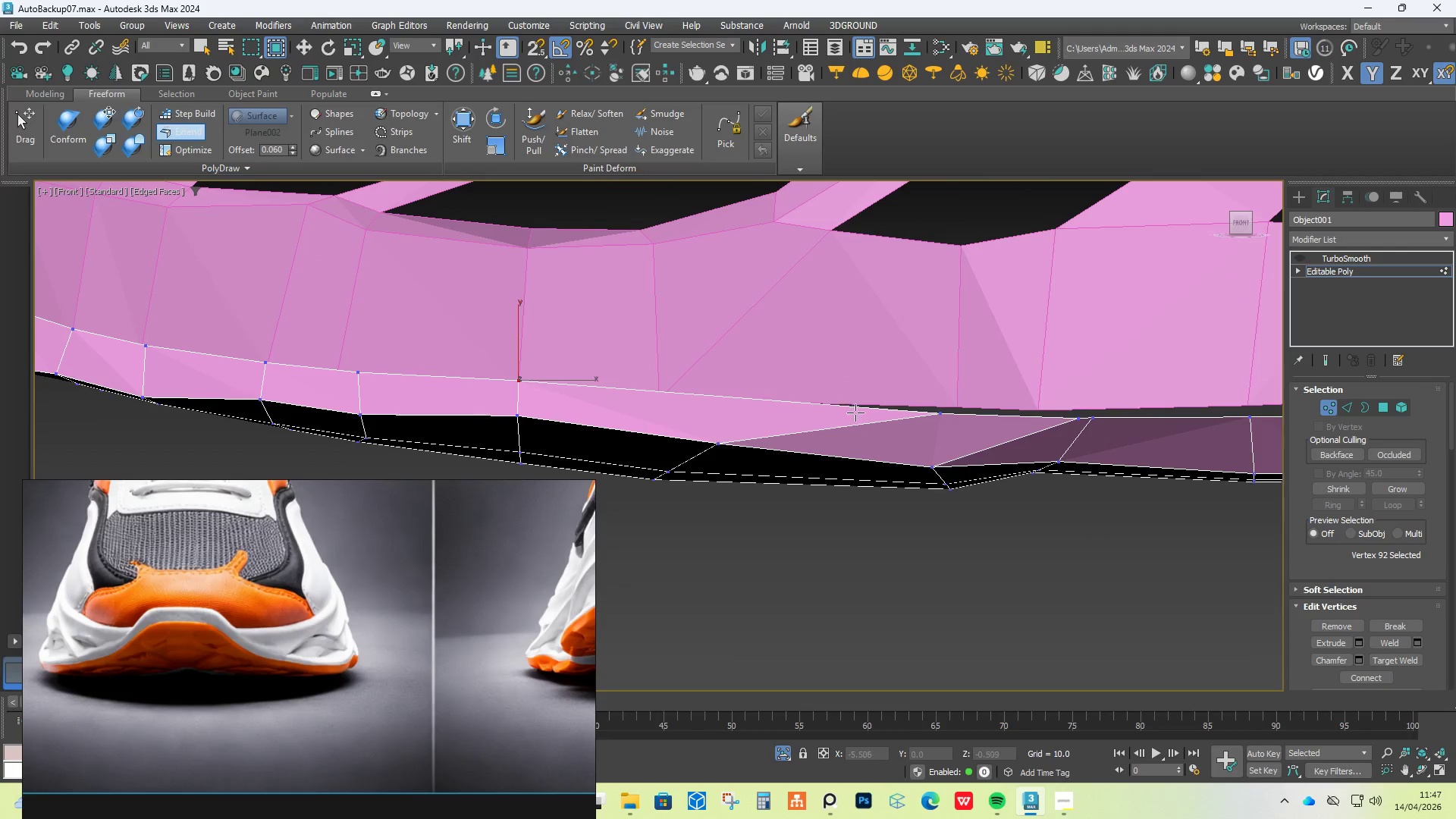 
hold_key(key=ControlLeft, duration=2.7)
hold_key(key=ShiftLeft, duration=2.7)
hold_key(key=AltLeft, duration=1.5)
left_click_drag(start_coordinate=[940, 414], to_coordinate=[727, 394])
 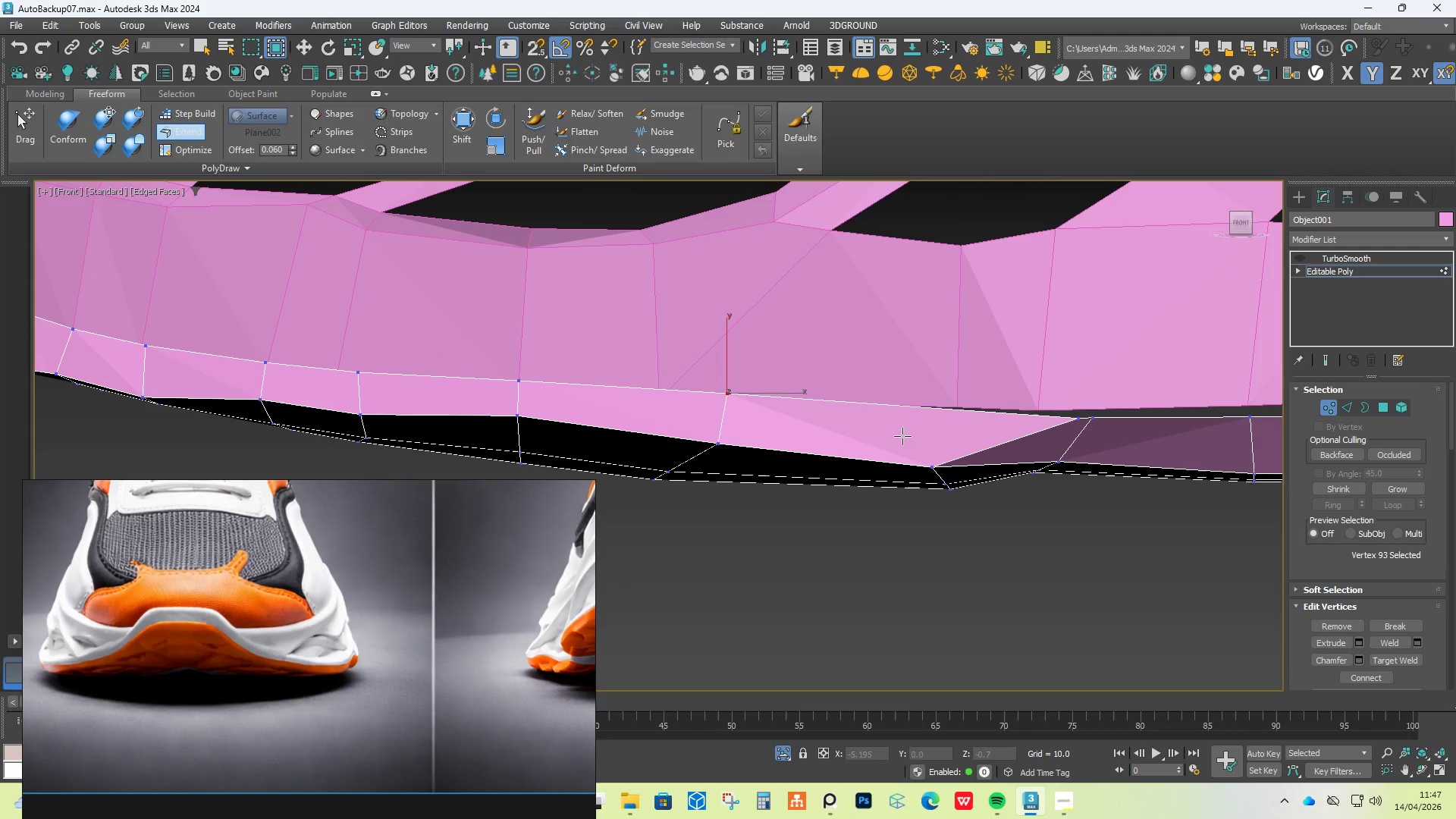 
hold_key(key=AltLeft, duration=1.16)
 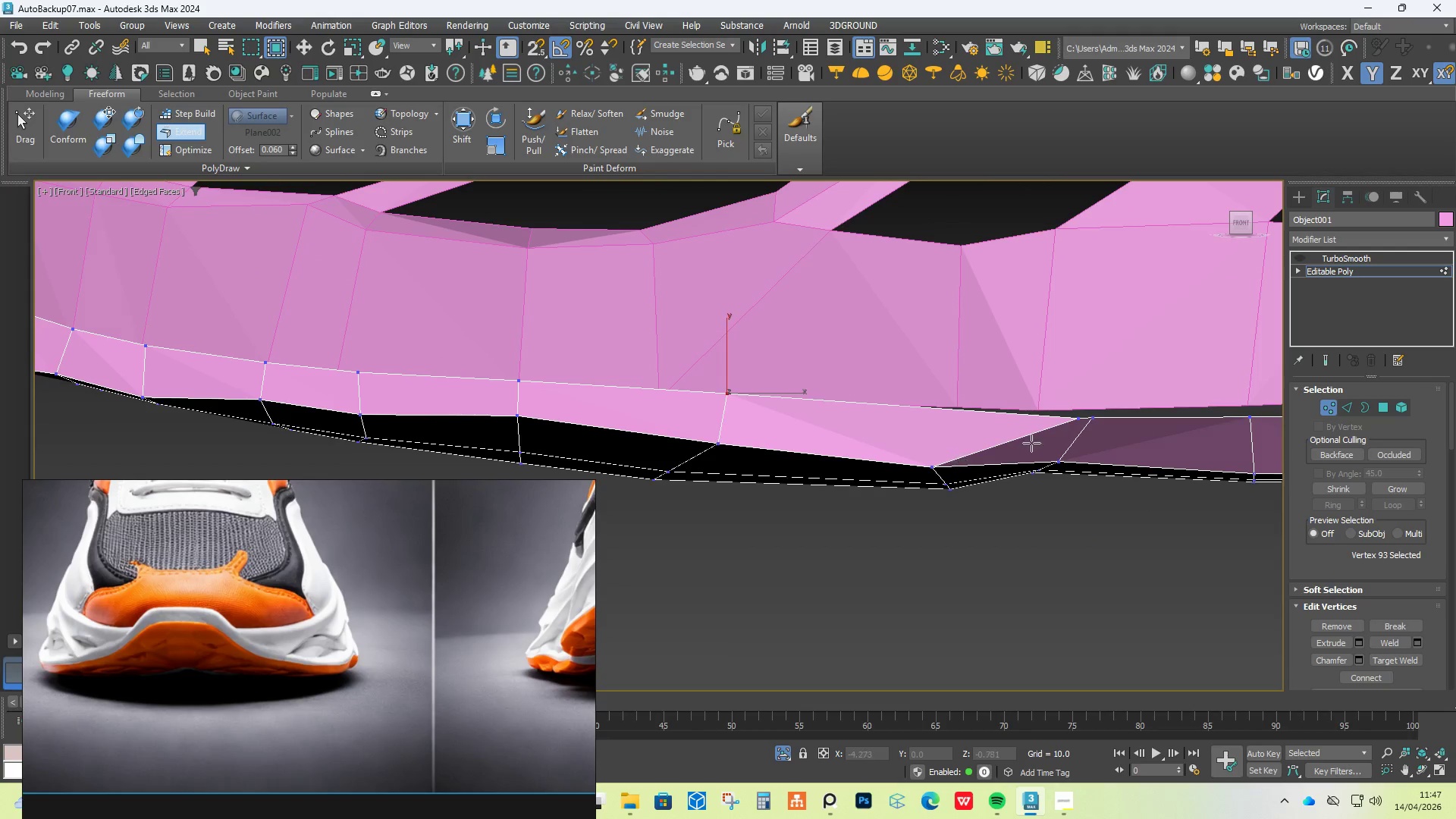 
hold_key(key=AltLeft, duration=3.86)
hold_key(key=ShiftLeft, duration=1.5)
hold_key(key=ControlLeft, duration=1.5)
left_click_drag(start_coordinate=[1075, 419], to_coordinate=[956, 401])
 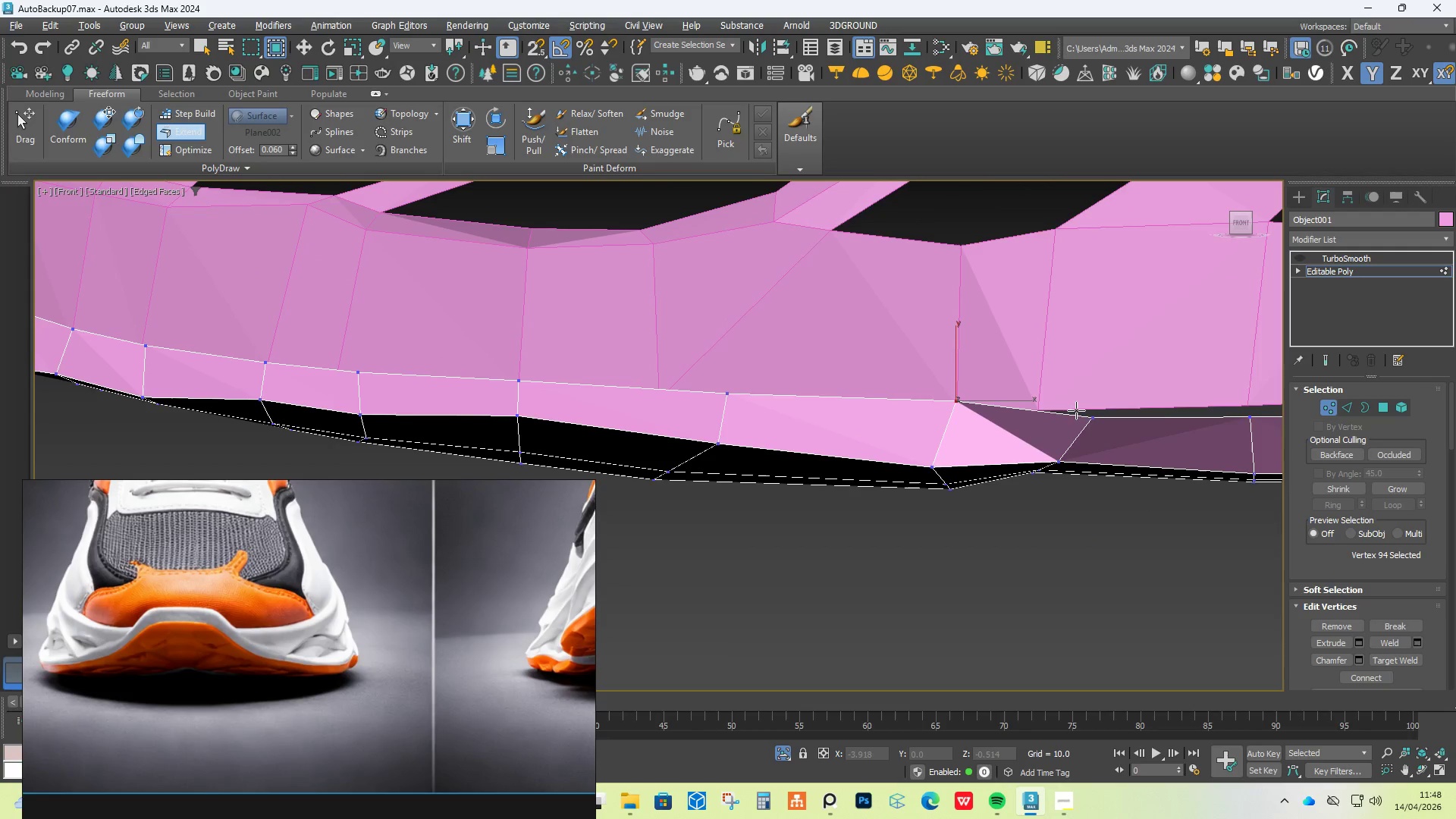 
hold_key(key=ControlLeft, duration=1.52)
hold_key(key=ShiftLeft, duration=1.52)
left_click_drag(start_coordinate=[1087, 416], to_coordinate=[1043, 402])
 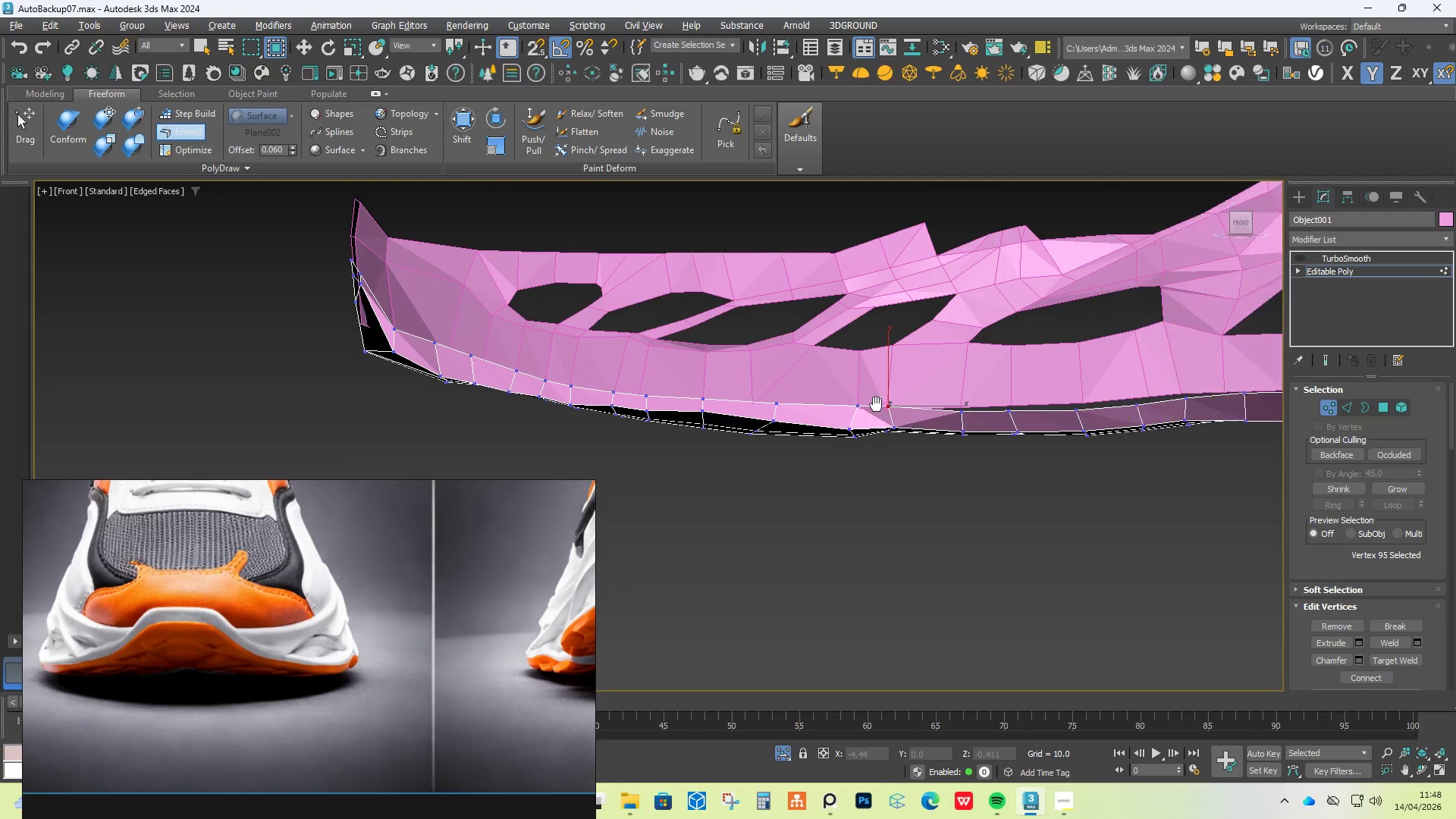 
hold_key(key=ControlLeft, duration=0.81)
 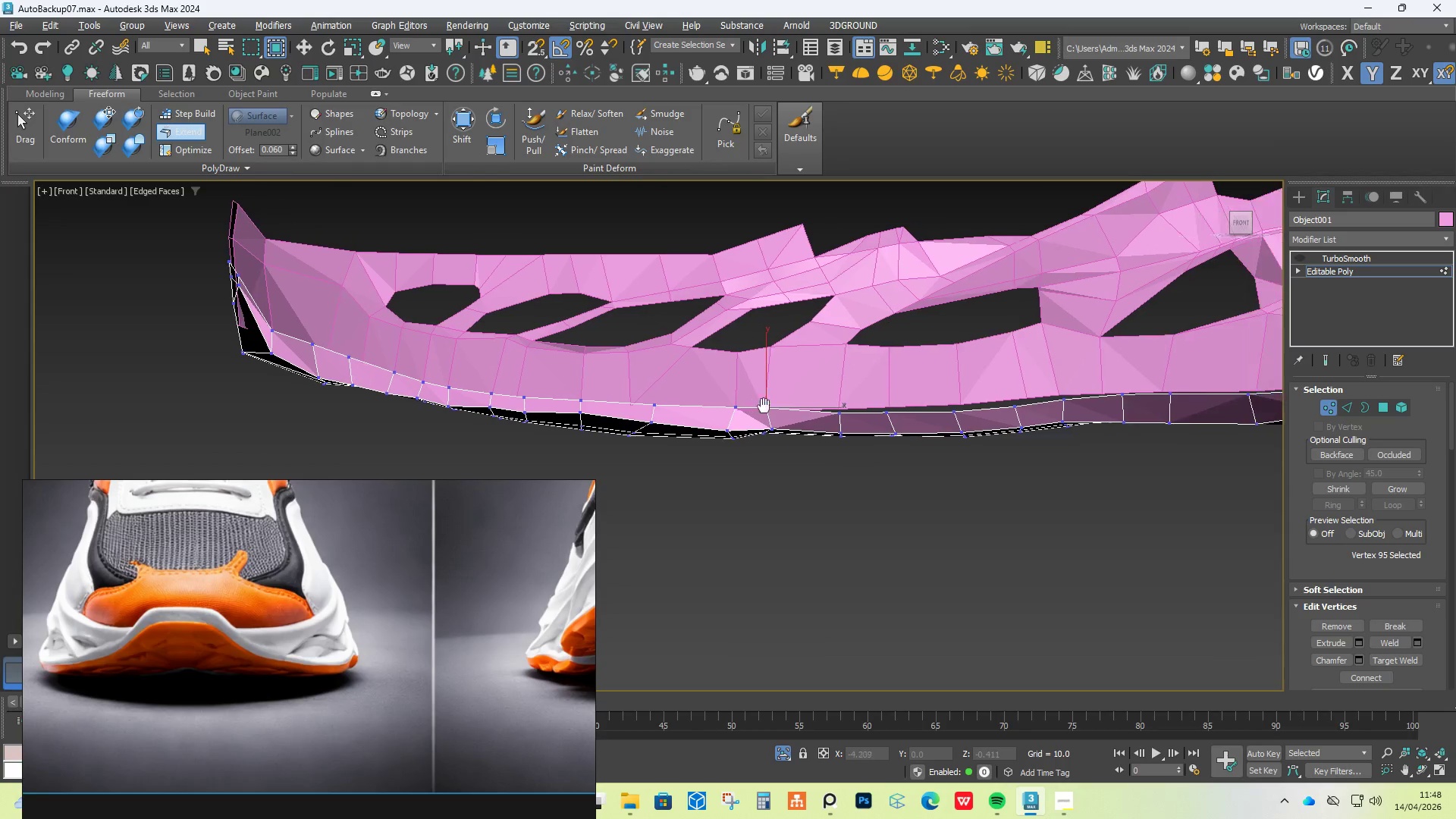 
hold_key(key=ShiftLeft, duration=0.83)
 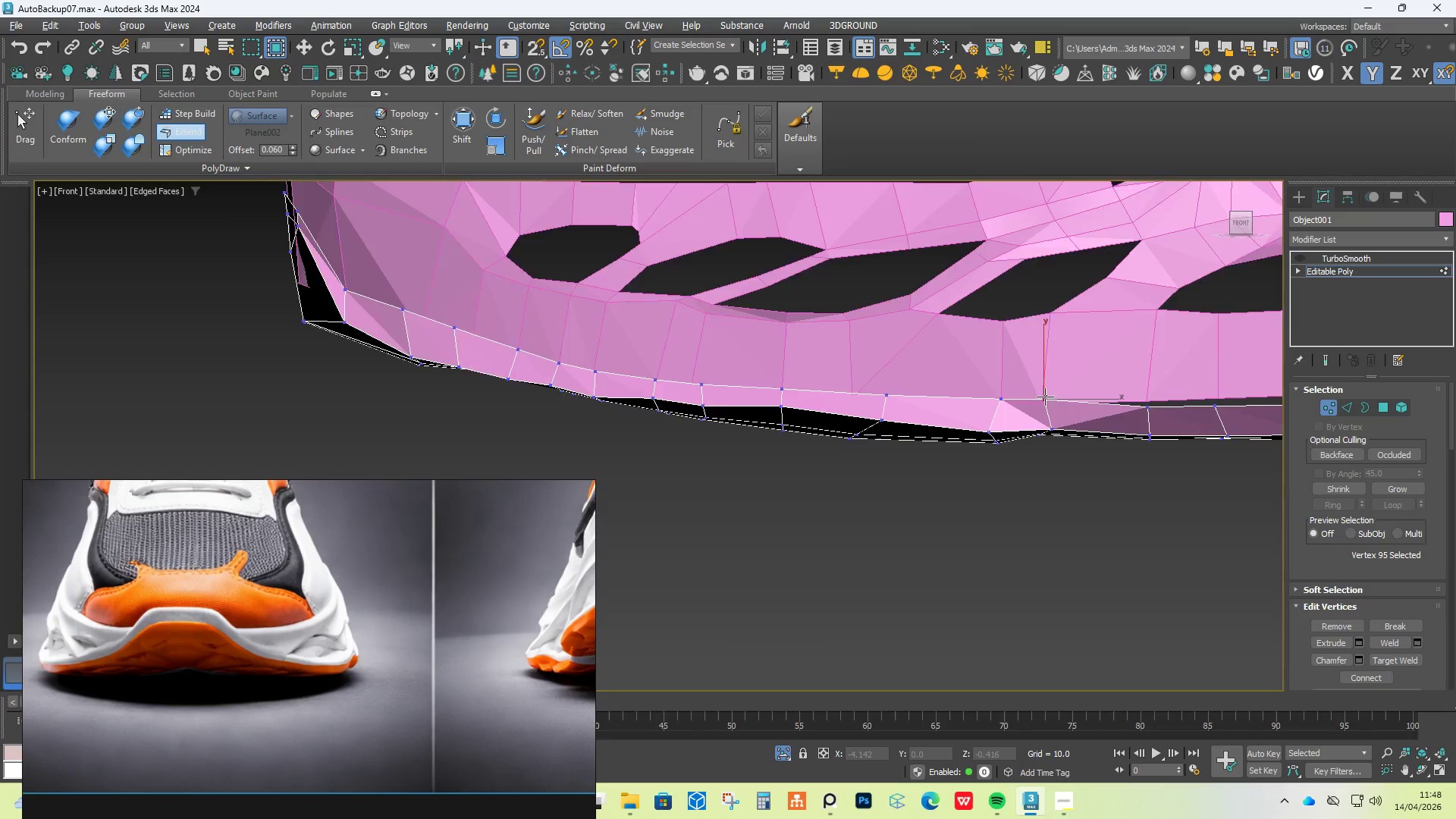 
scroll: coordinate [1045, 397], scroll_direction: down, amount: 3.0
 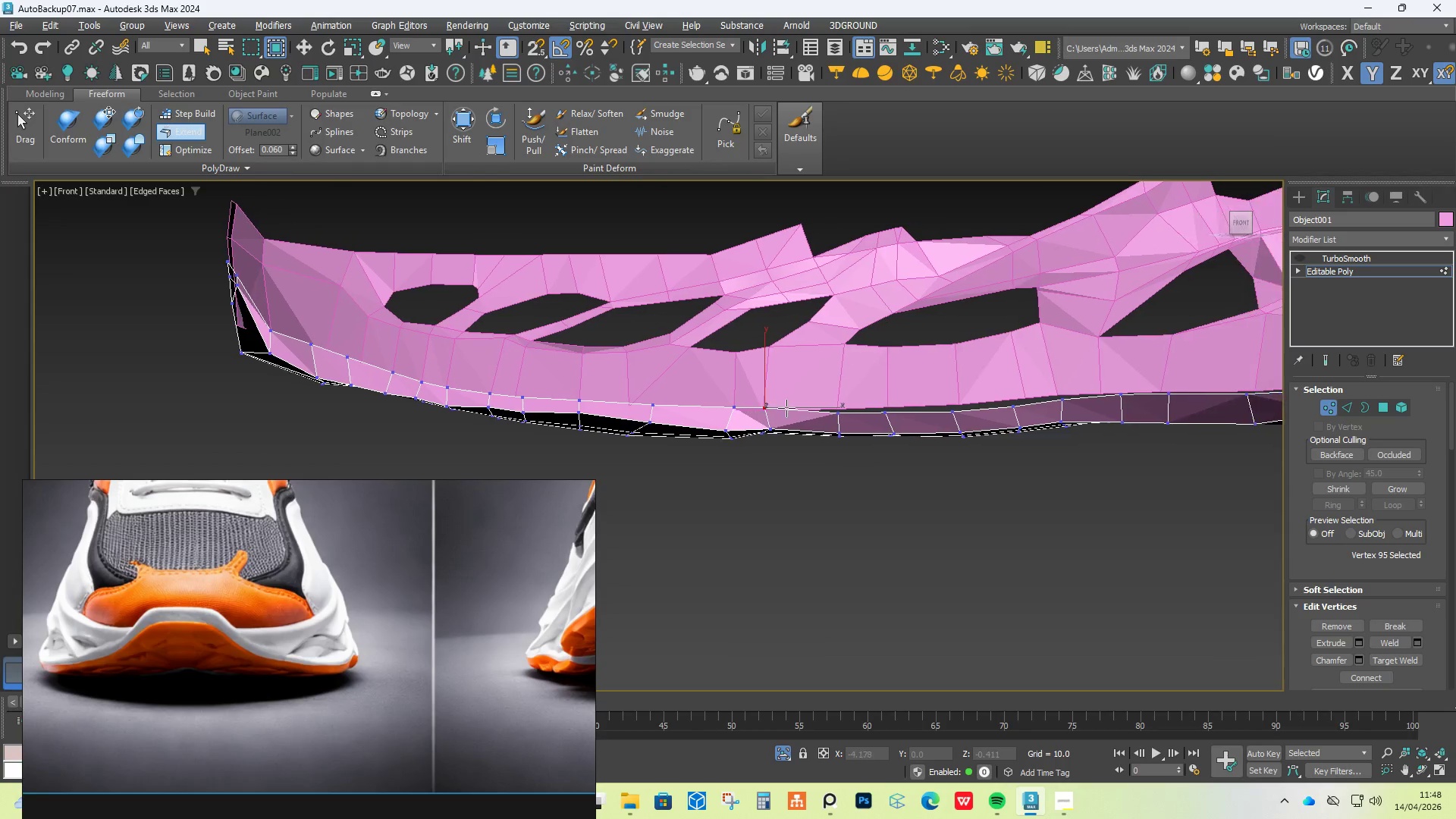 
hold_key(key=ControlLeft, duration=4.49)
 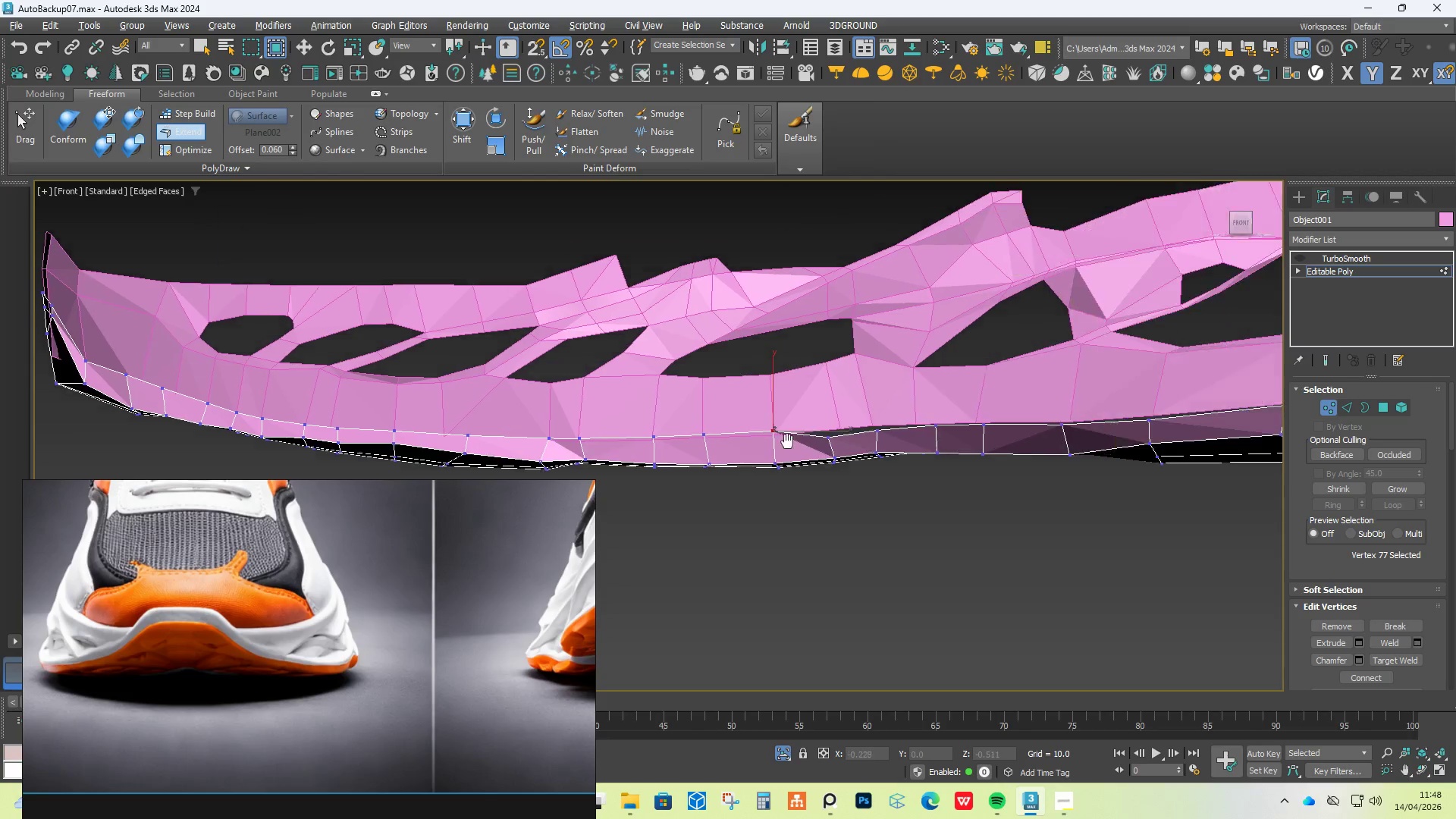 
hold_key(key=ShiftLeft, duration=1.5)
 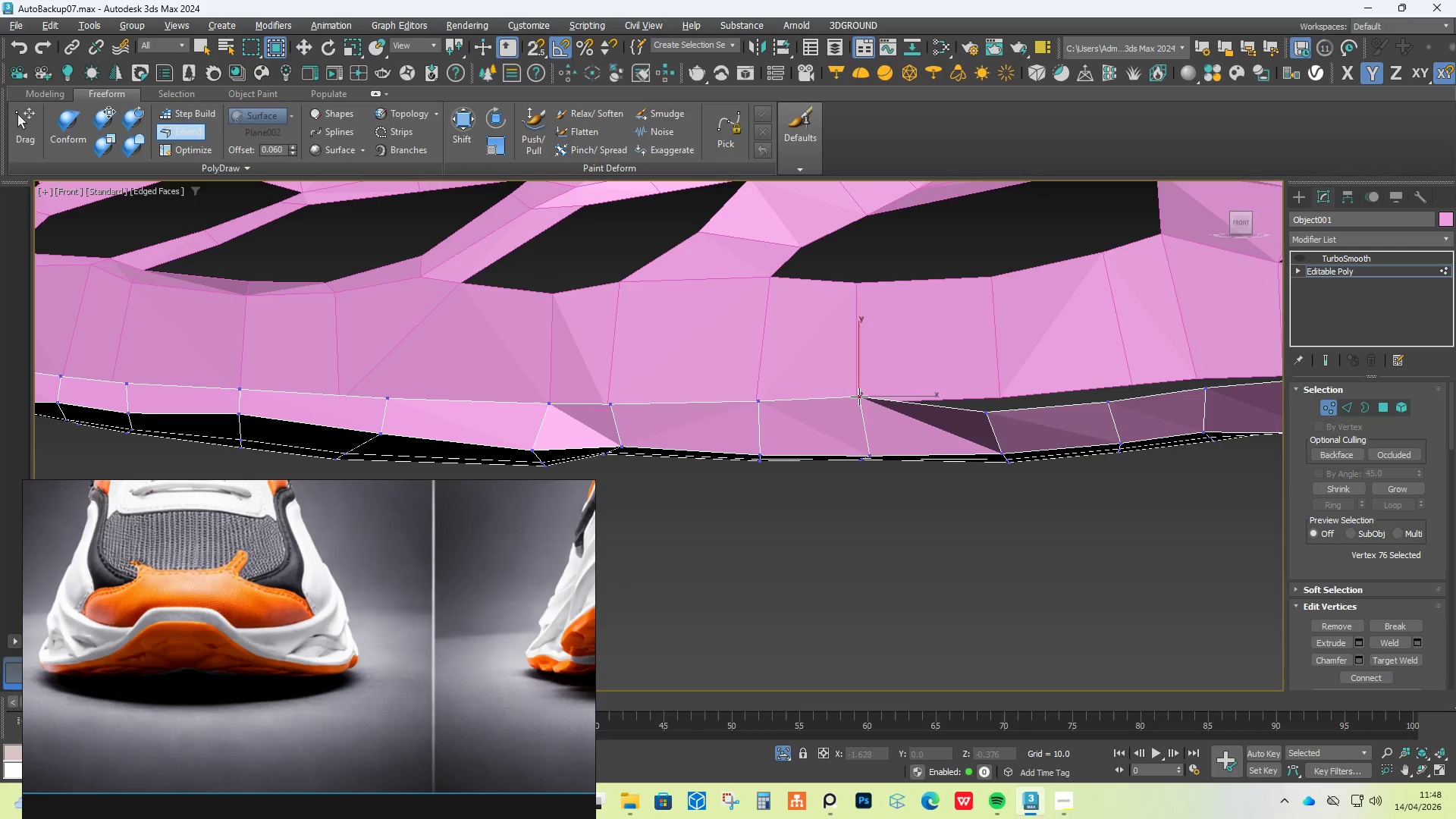 
hold_key(key=AltLeft, duration=1.5)
 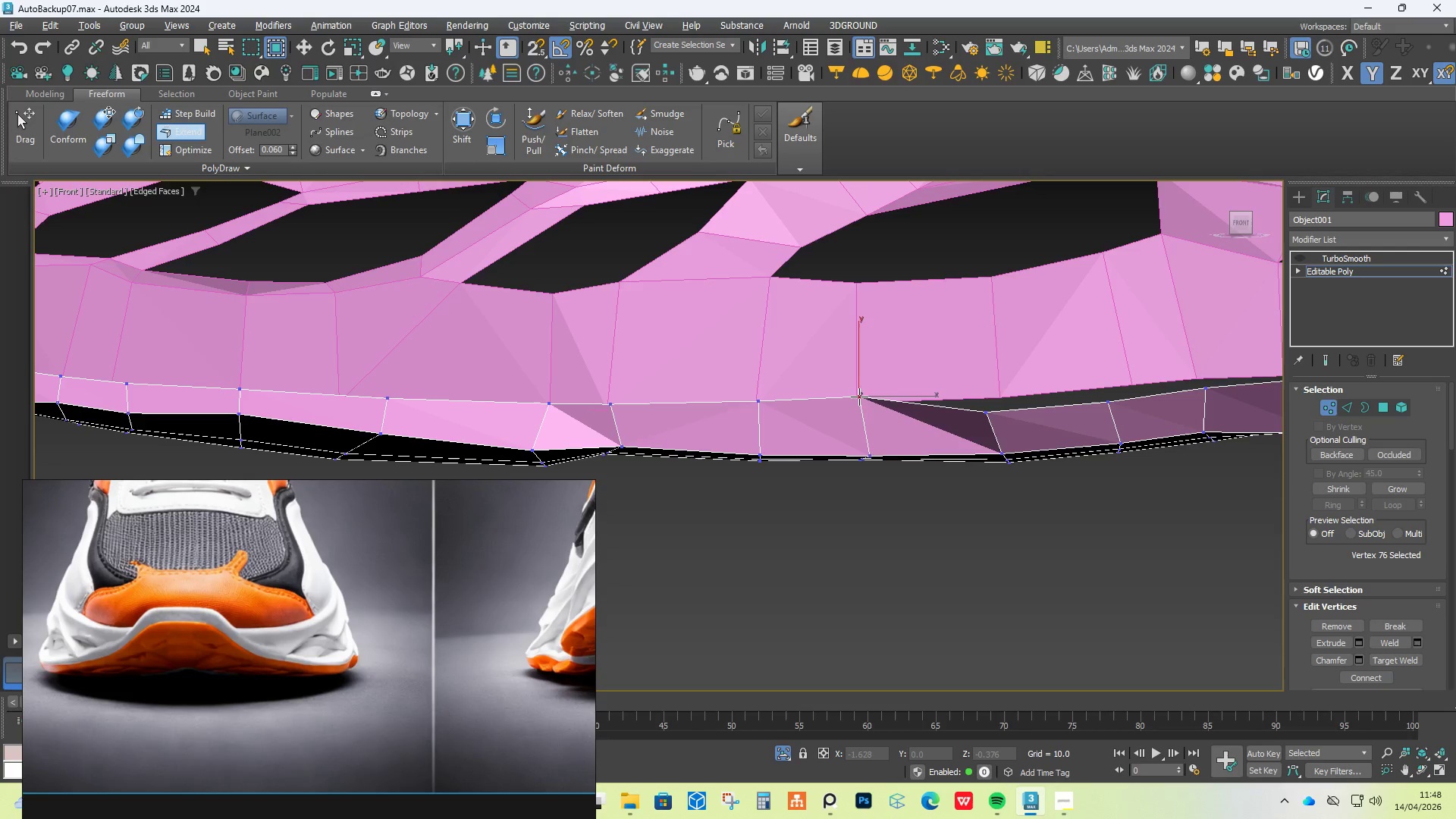 
scroll: coordinate [918, 411], scroll_direction: up, amount: 2.0
 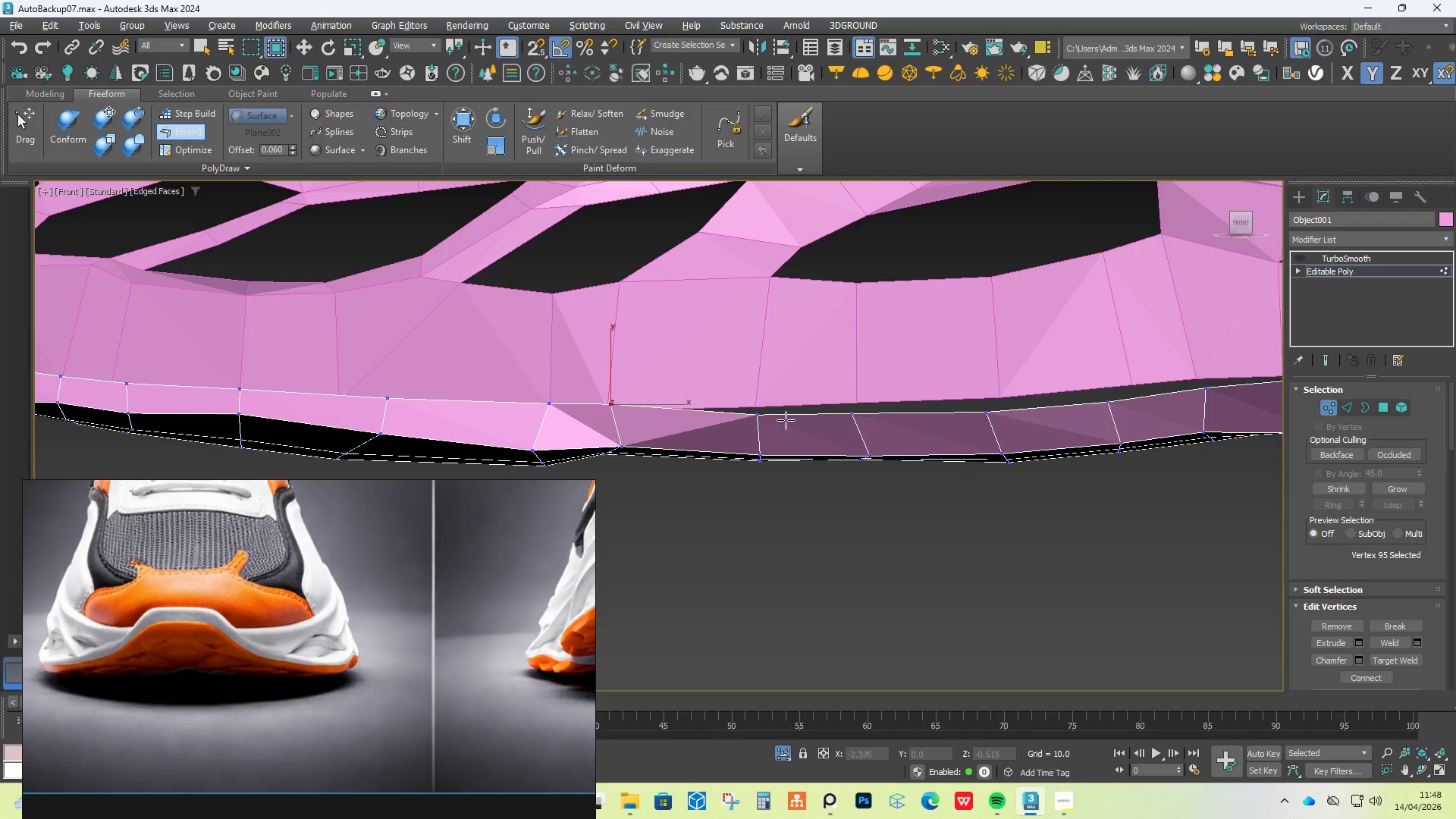 
left_click_drag(start_coordinate=[760, 419], to_coordinate=[758, 401])
 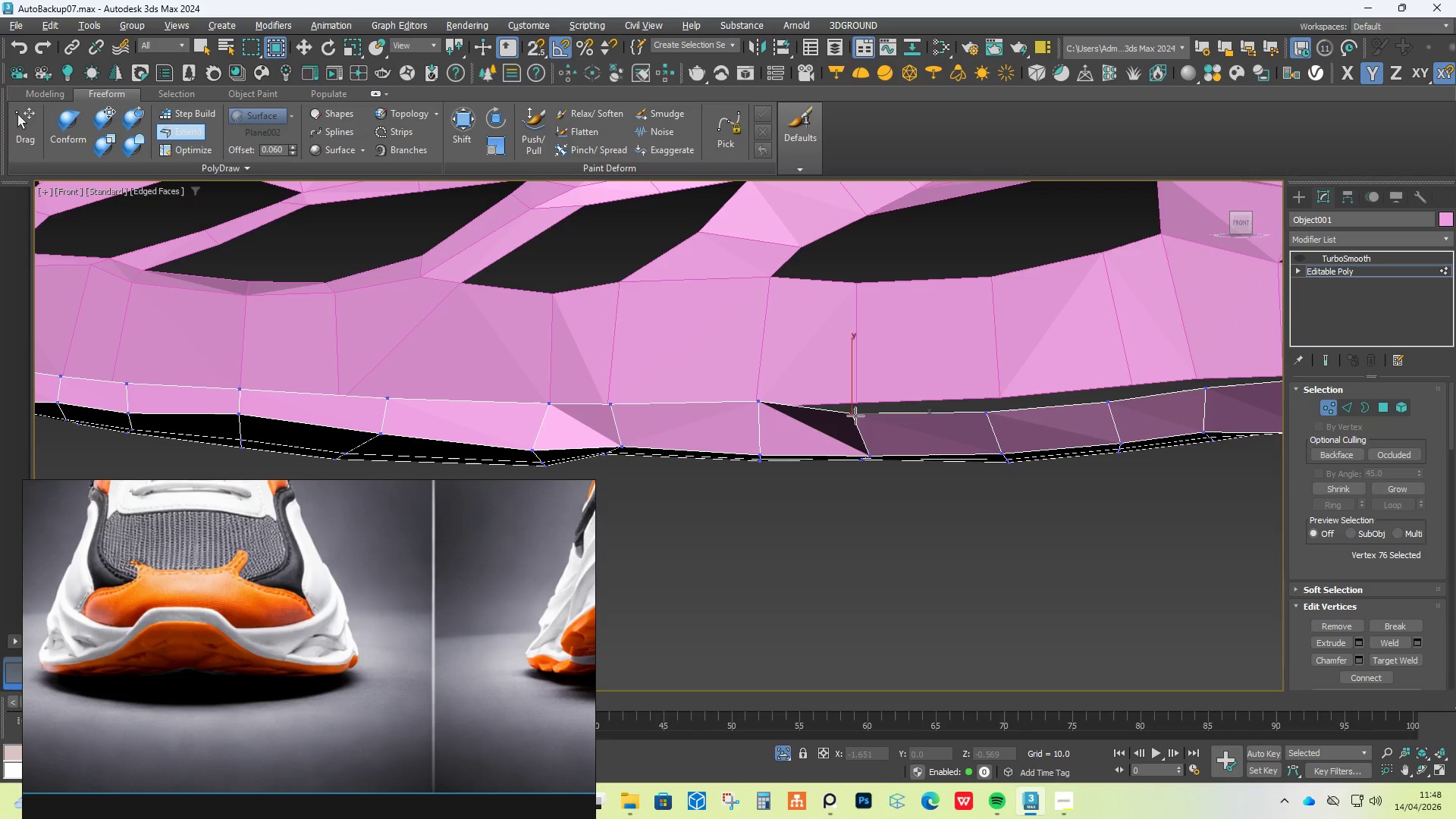 
hold_key(key=ShiftLeft, duration=1.52)
hold_key(key=AltLeft, duration=1.52)
left_click_drag(start_coordinate=[855, 416], to_coordinate=[859, 397])
 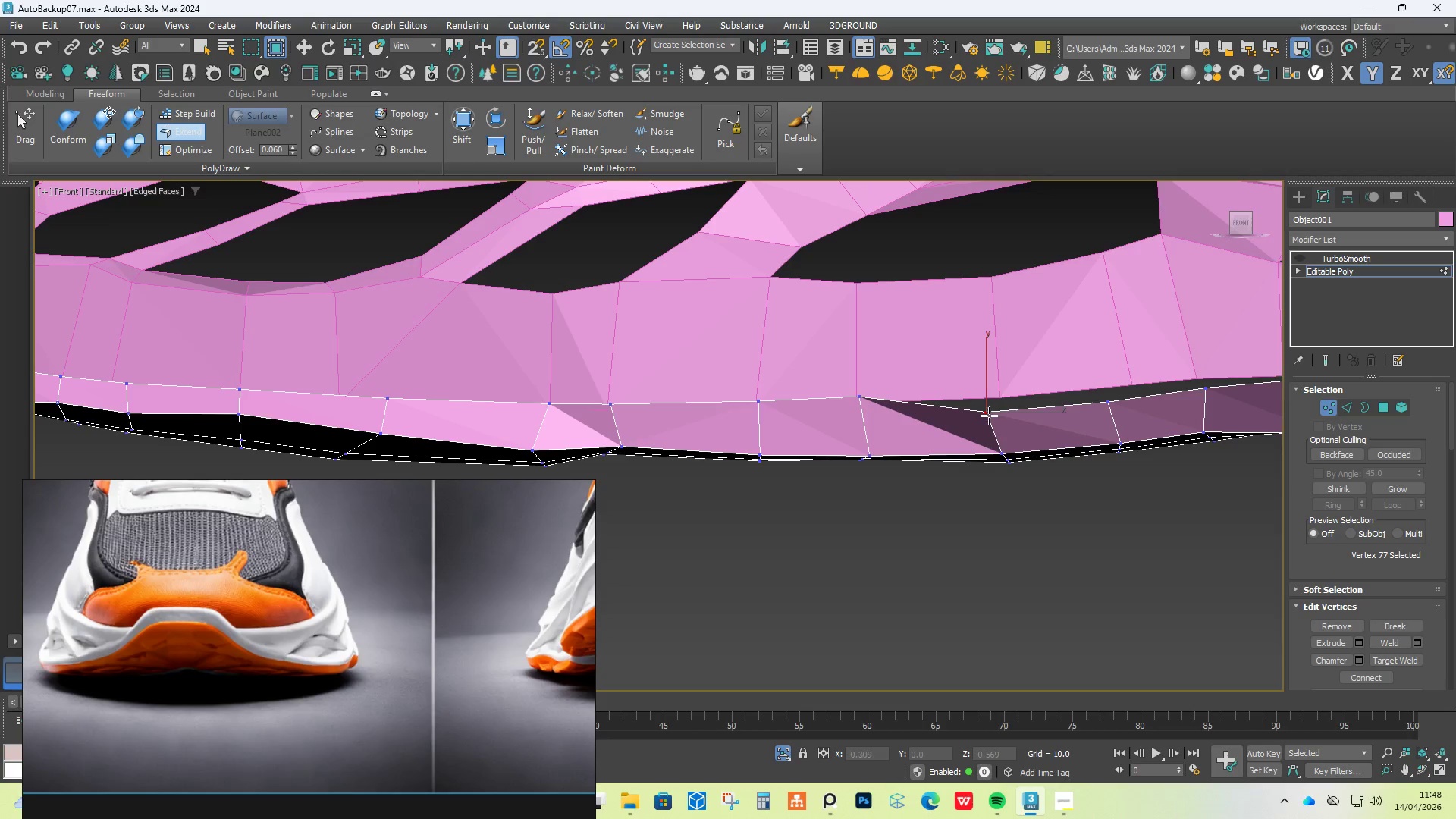 
left_click_drag(start_coordinate=[989, 416], to_coordinate=[997, 389])
 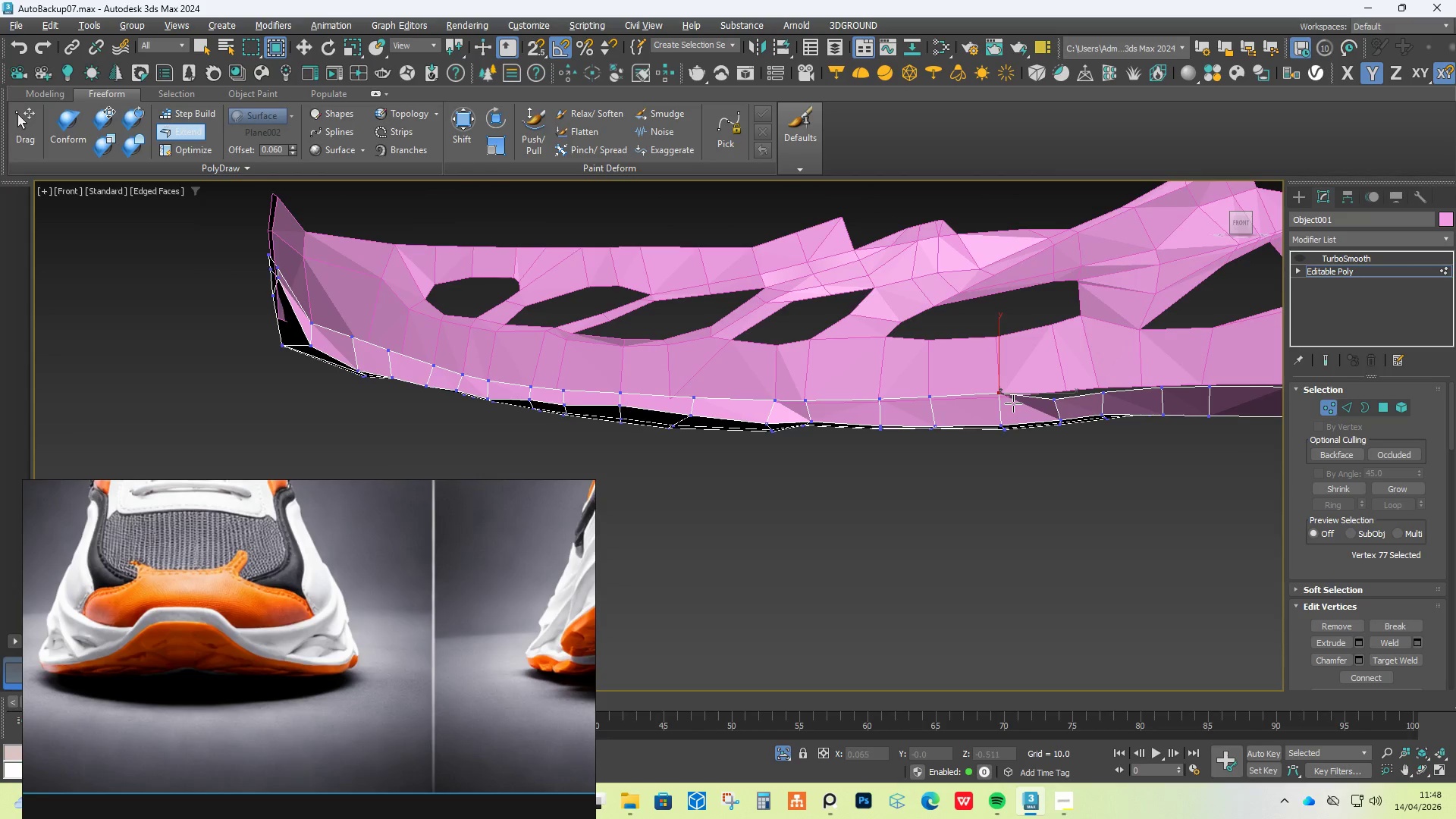 
hold_key(key=AltLeft, duration=1.44)
 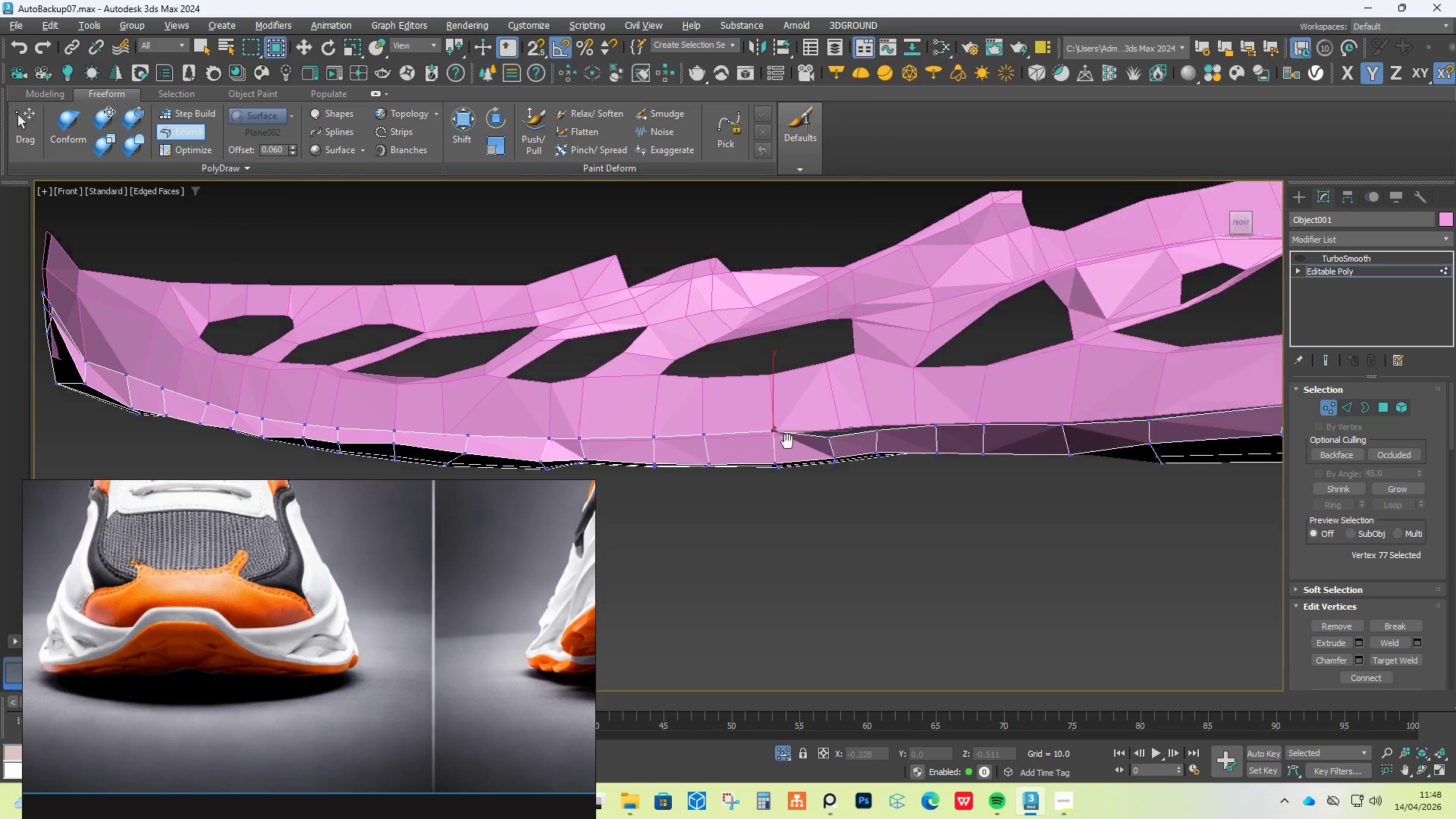 
hold_key(key=ShiftLeft, duration=1.44)
 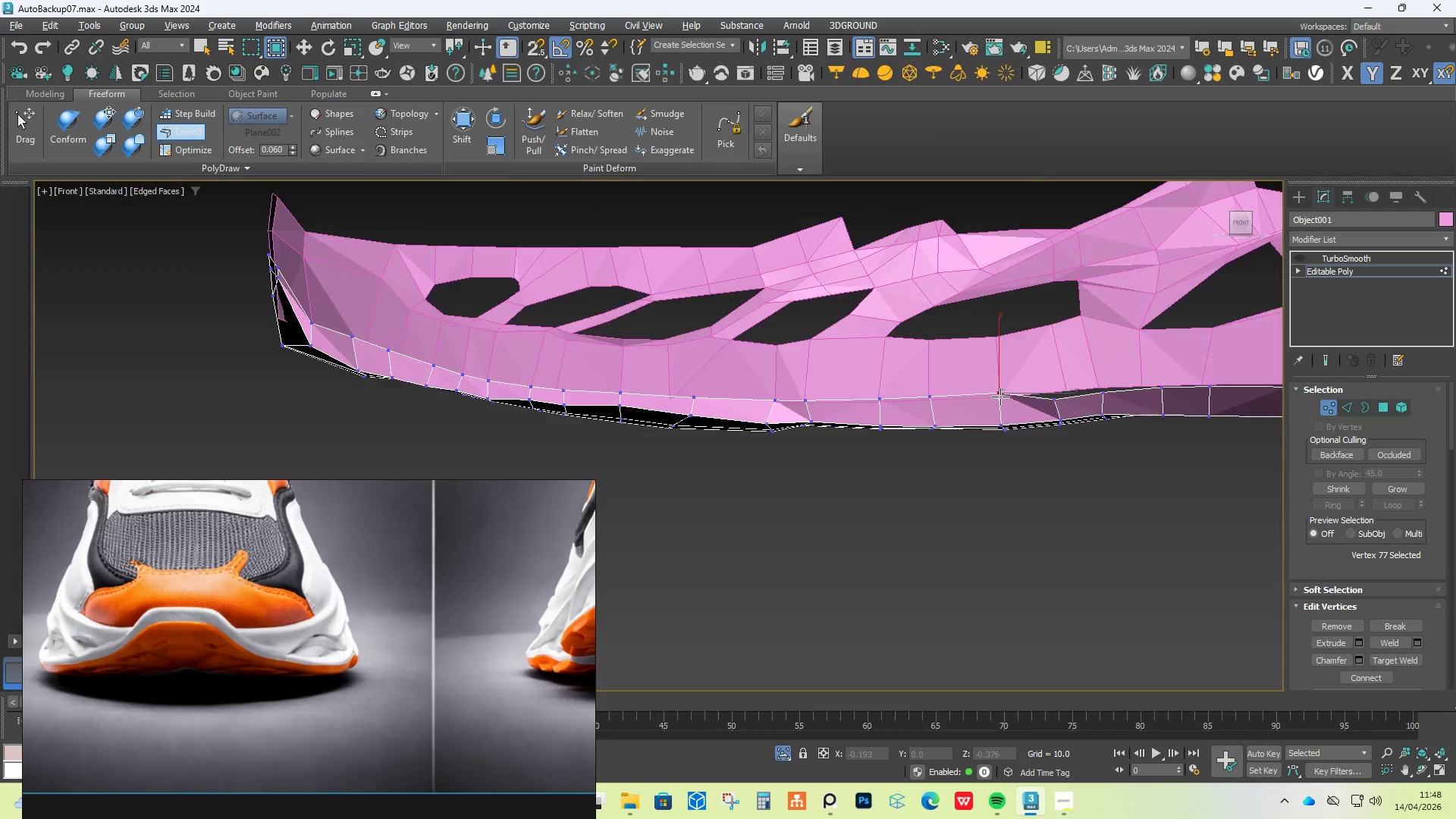 
scroll: coordinate [1000, 397], scroll_direction: down, amount: 2.0
 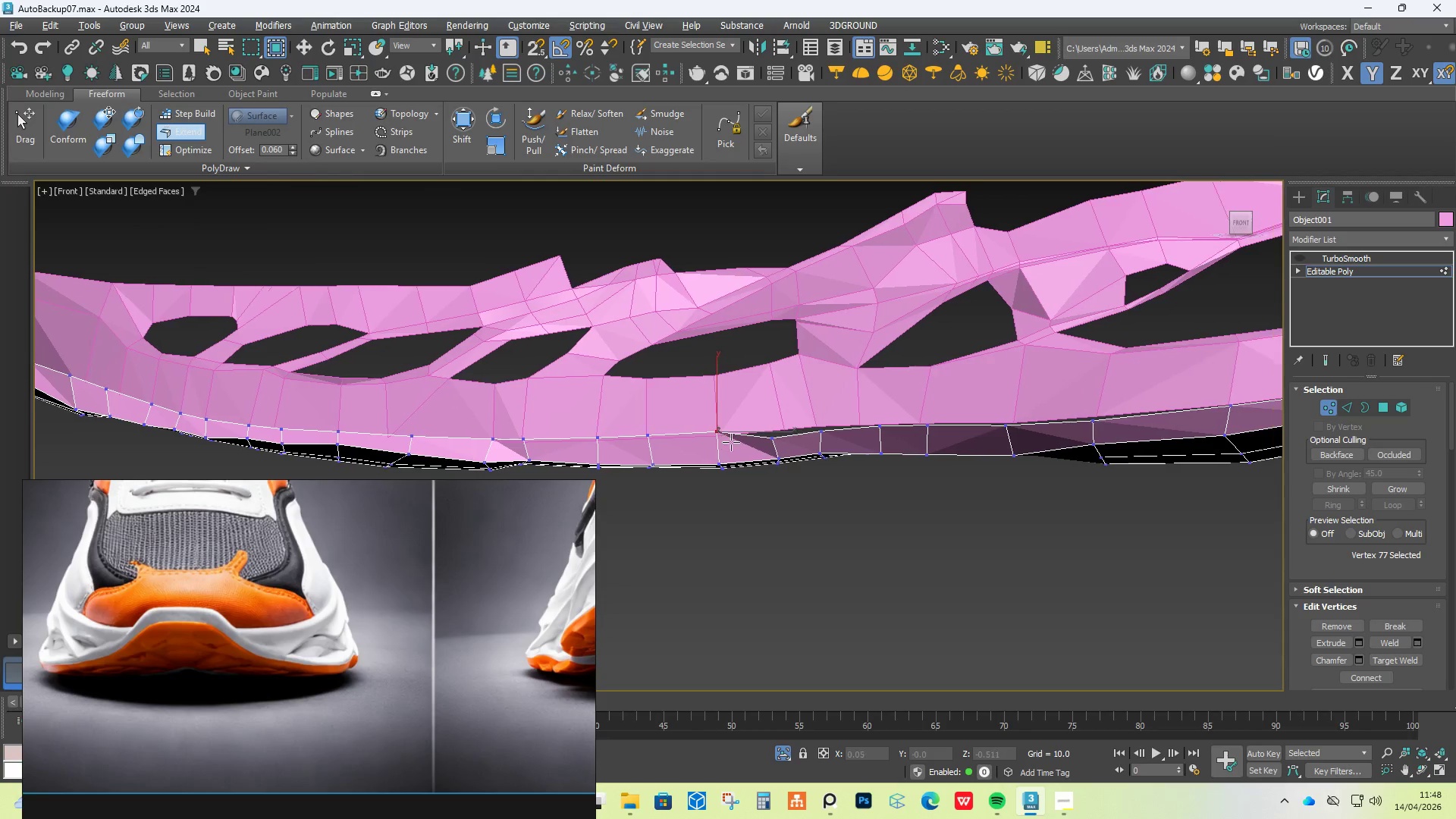 
hold_key(key=AltLeft, duration=5.14)
 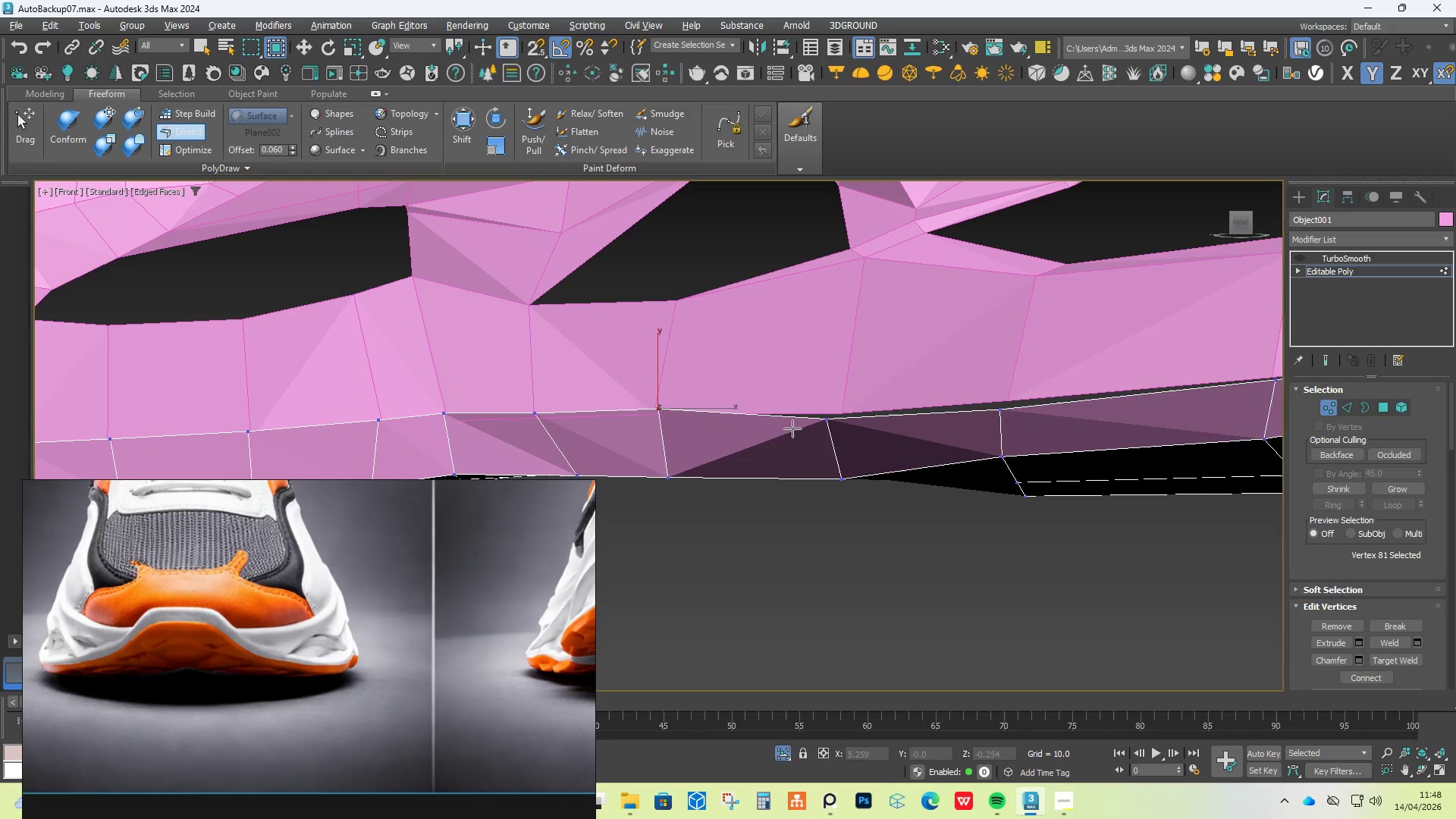 
hold_key(key=ShiftLeft, duration=5.08)
 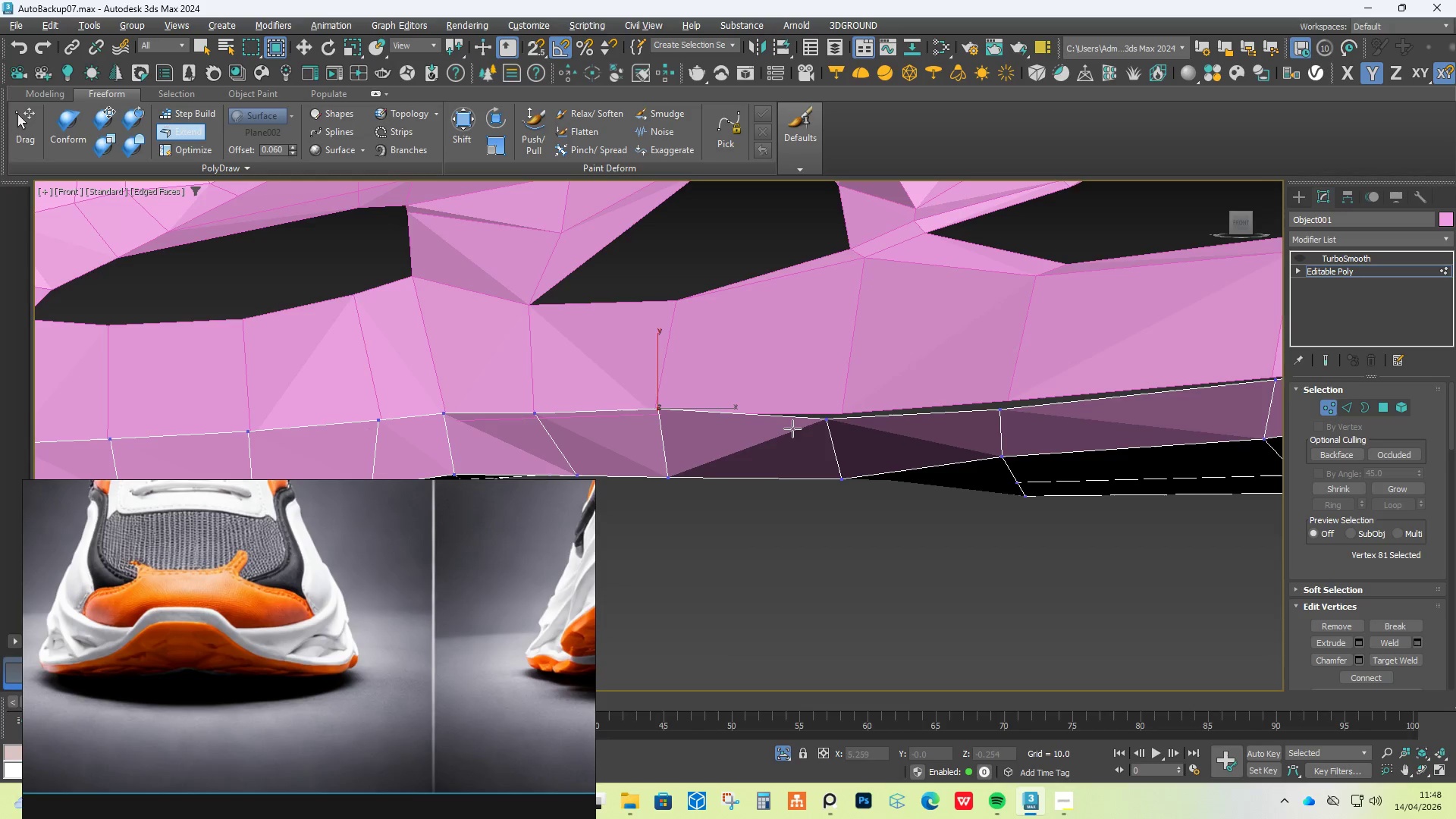 
hold_key(key=ControlLeft, duration=1.5)
 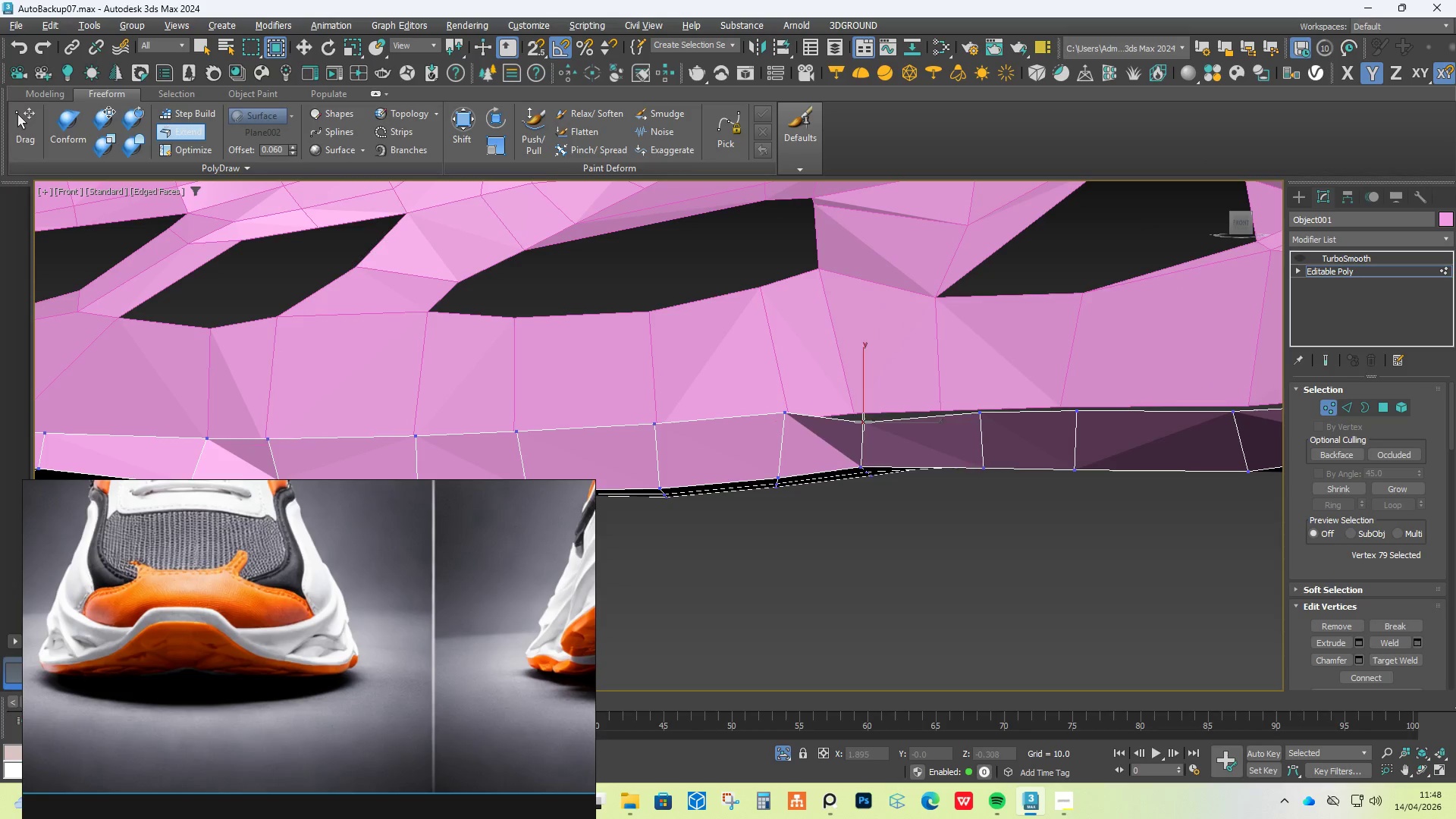 
scroll: coordinate [786, 438], scroll_direction: up, amount: 2.0
 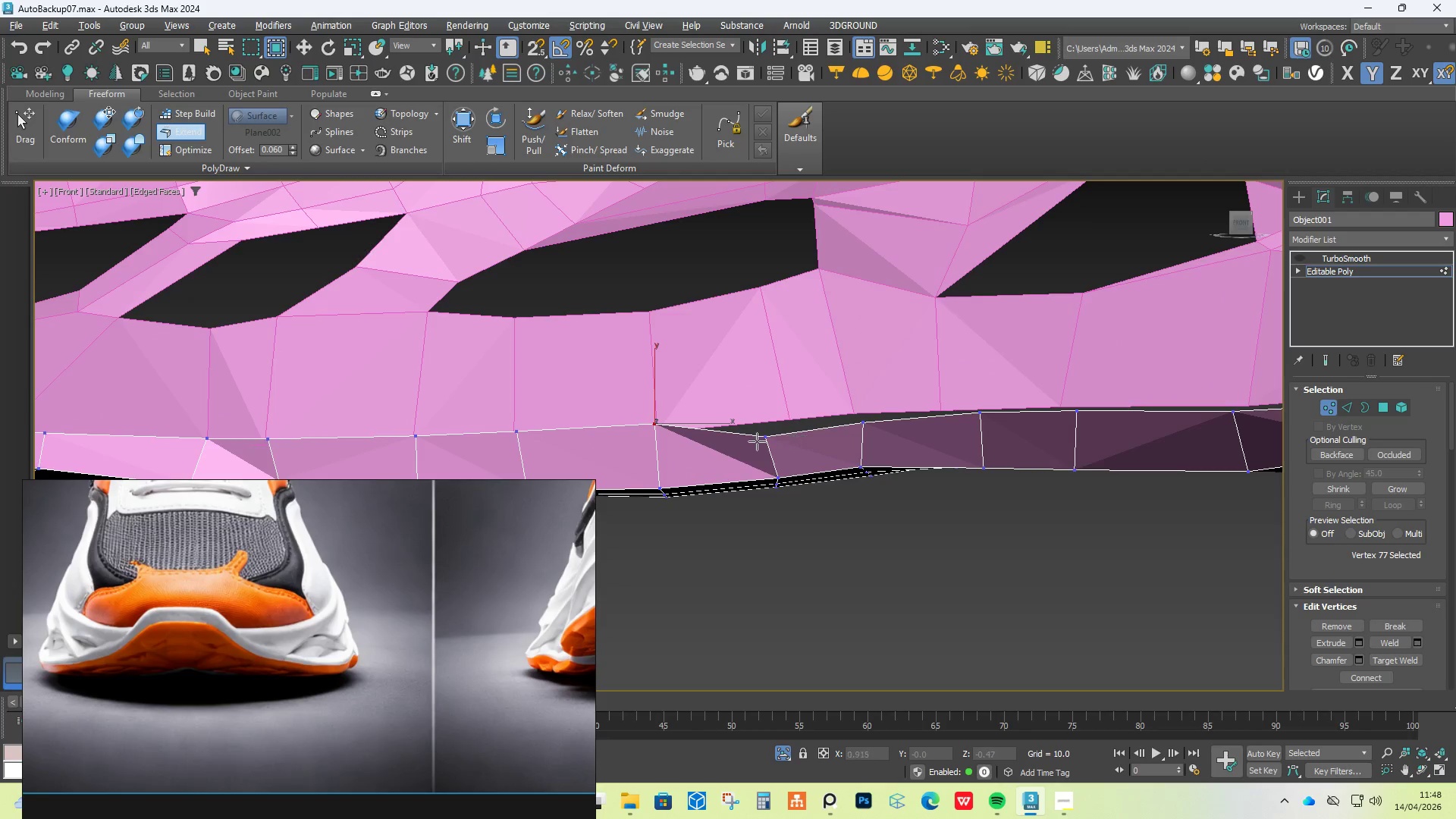 
left_click_drag(start_coordinate=[768, 437], to_coordinate=[785, 413])
 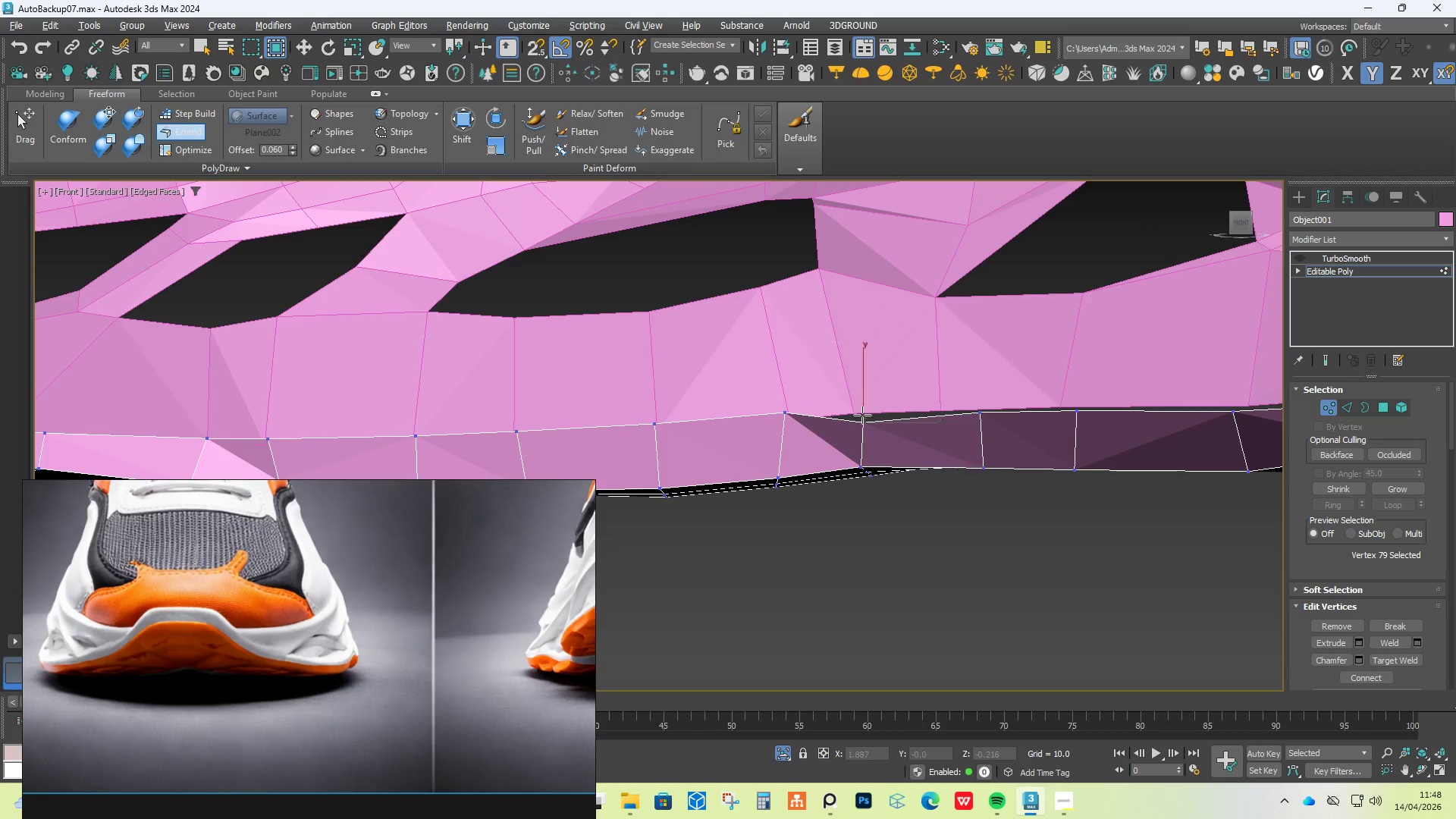 
hold_key(key=ControlLeft, duration=1.52)
left_click_drag(start_coordinate=[863, 425], to_coordinate=[850, 406])
 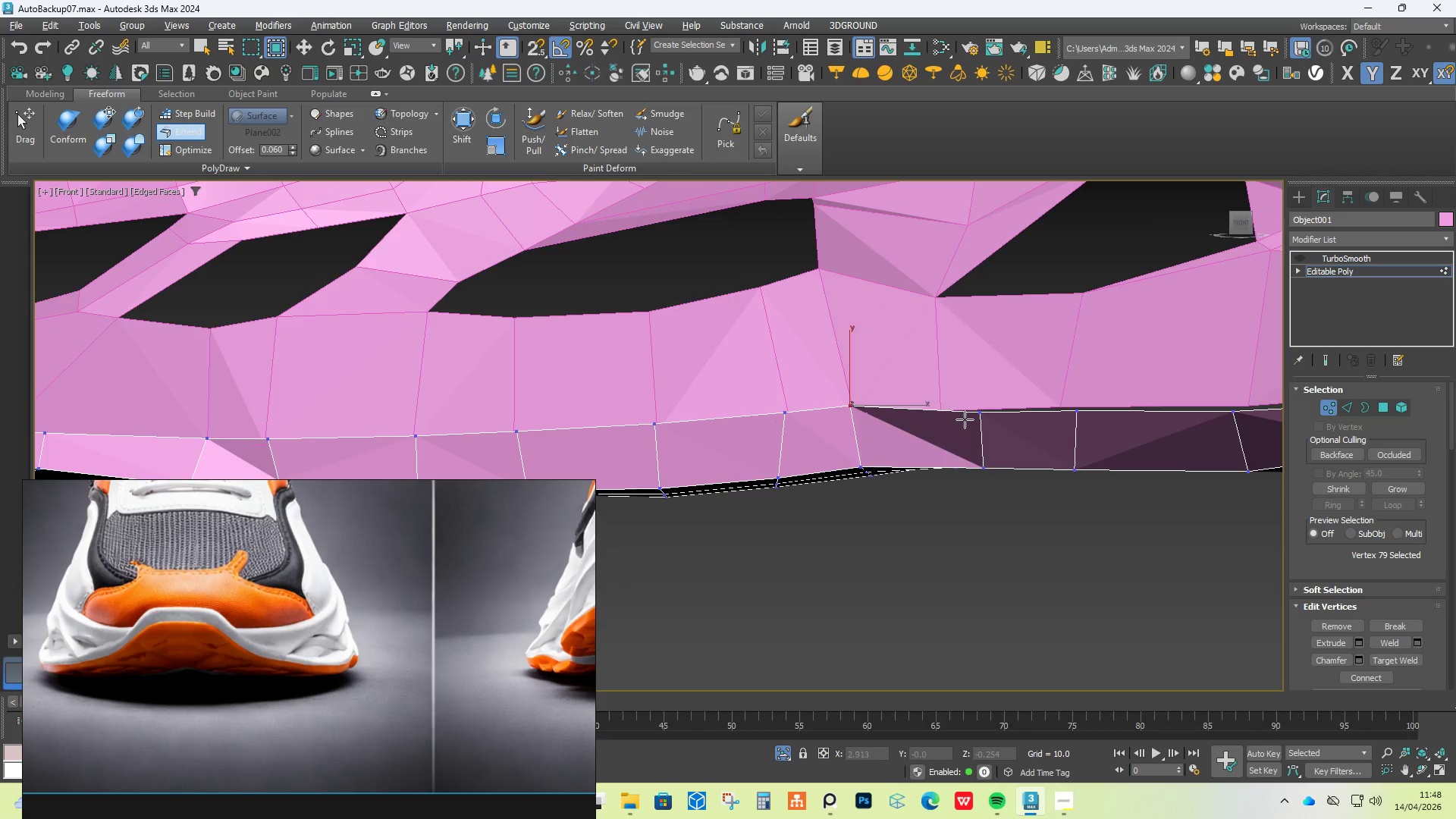 
hold_key(key=ControlLeft, duration=1.51)
left_click_drag(start_coordinate=[980, 417], to_coordinate=[941, 406])
 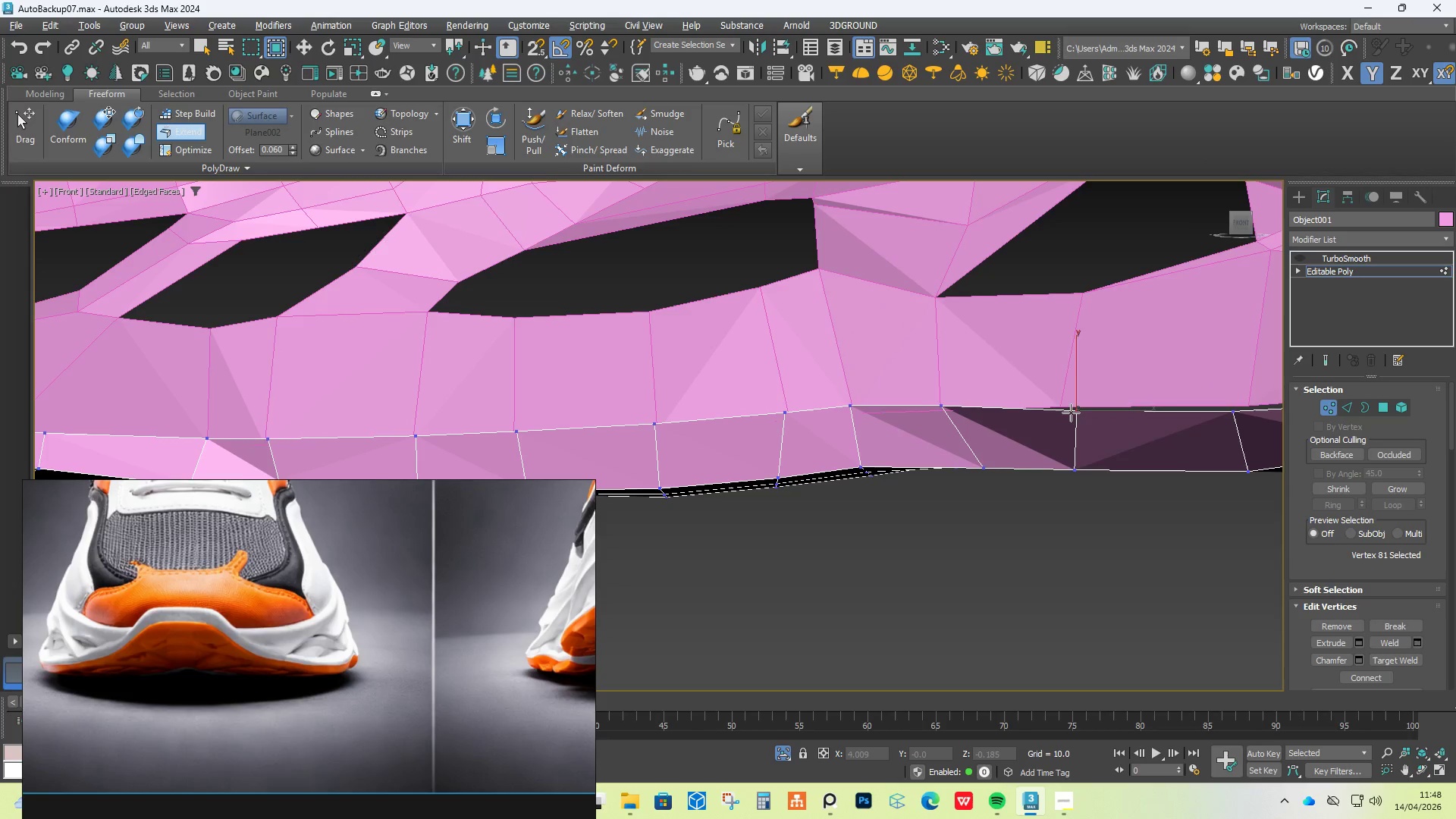 
left_click_drag(start_coordinate=[1071, 411], to_coordinate=[1065, 401])
 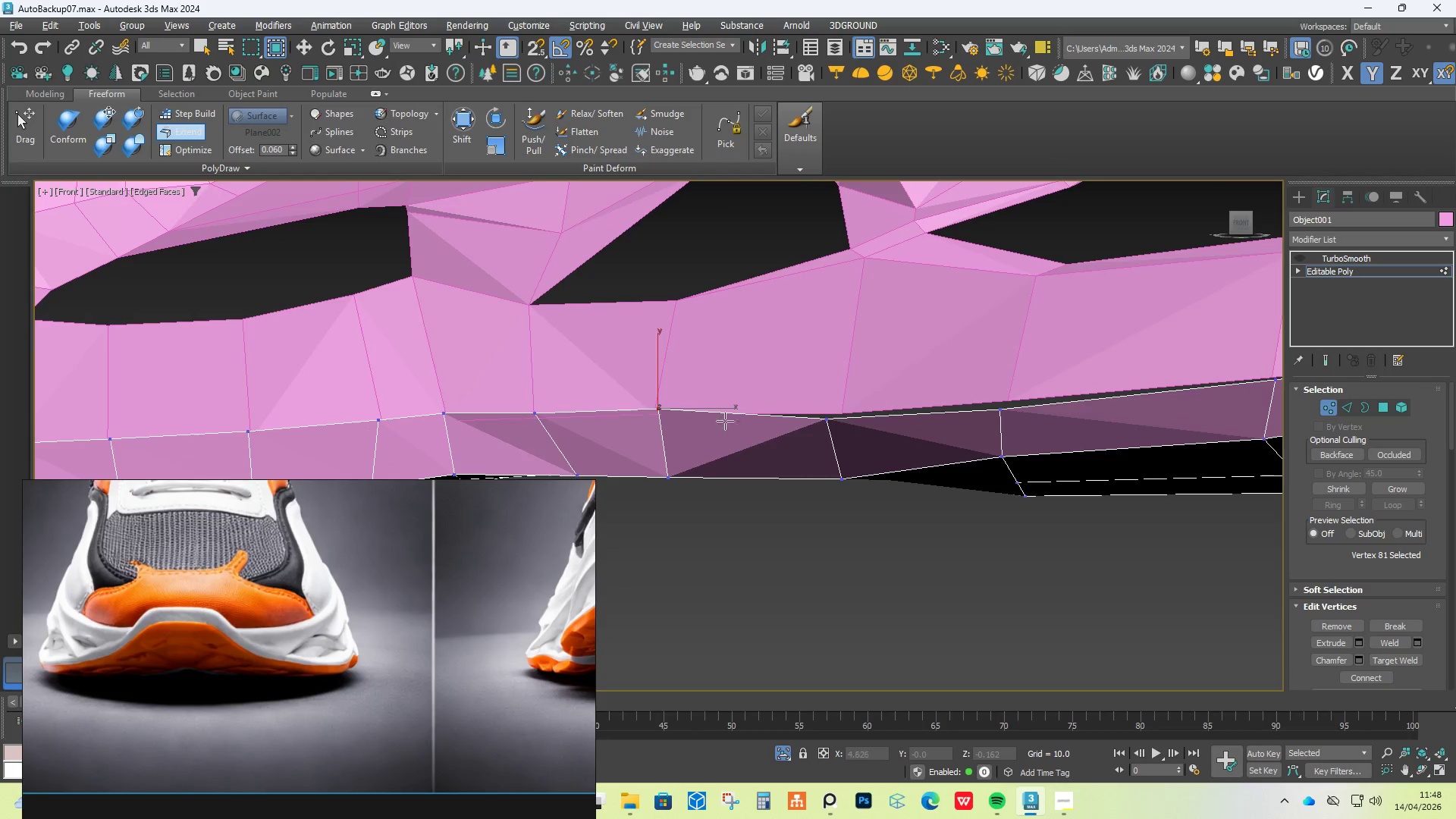 
hold_key(key=ControlLeft, duration=0.53)
 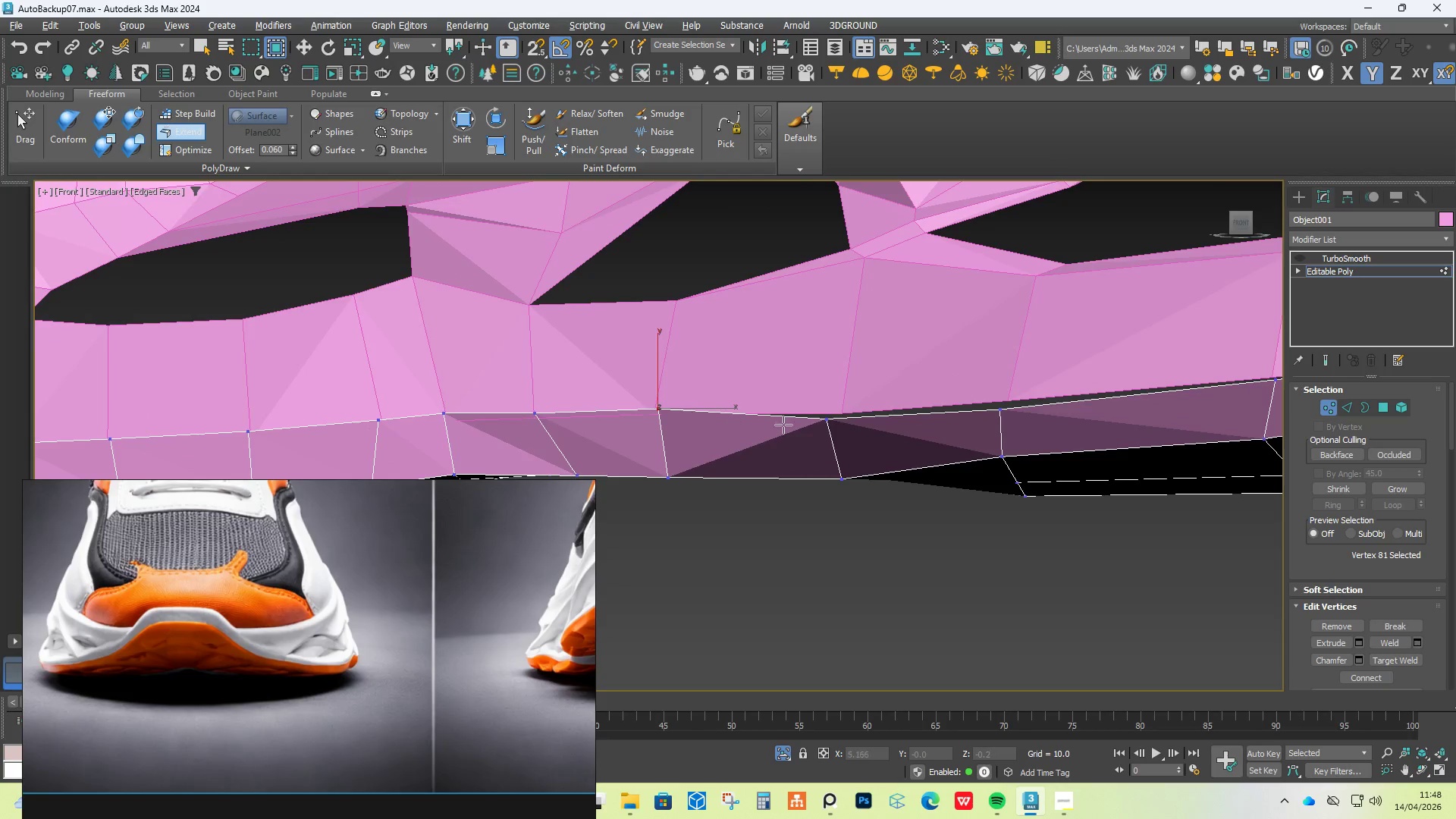 
hold_key(key=ControlLeft, duration=2.62)
hold_key(key=ShiftLeft, duration=2.58)
hold_key(key=AltLeft, duration=1.5)
left_click_drag(start_coordinate=[823, 424], to_coordinate=[843, 407])
 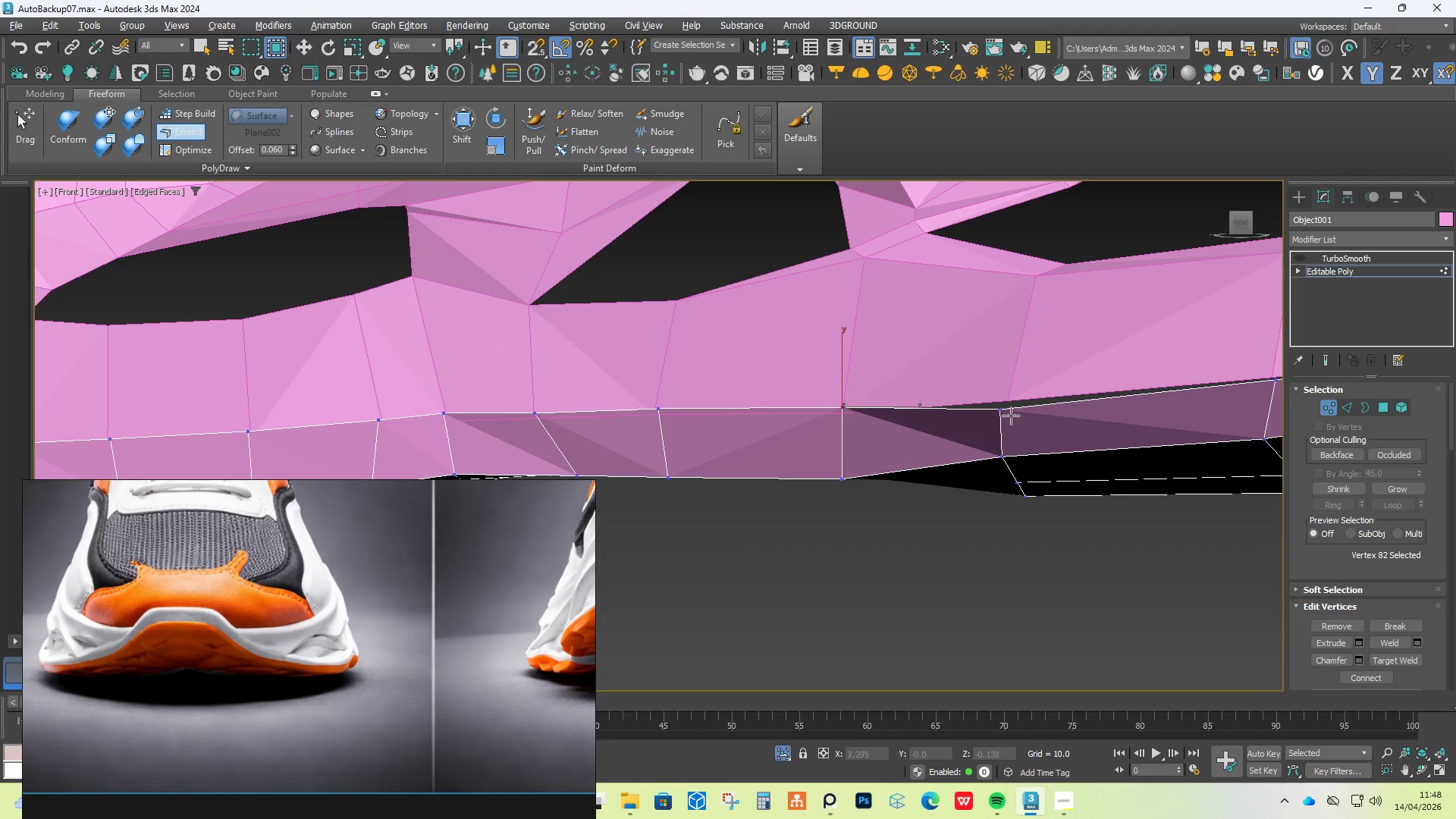 
hold_key(key=AltLeft, duration=1.08)
left_click_drag(start_coordinate=[993, 411], to_coordinate=[1008, 394])
 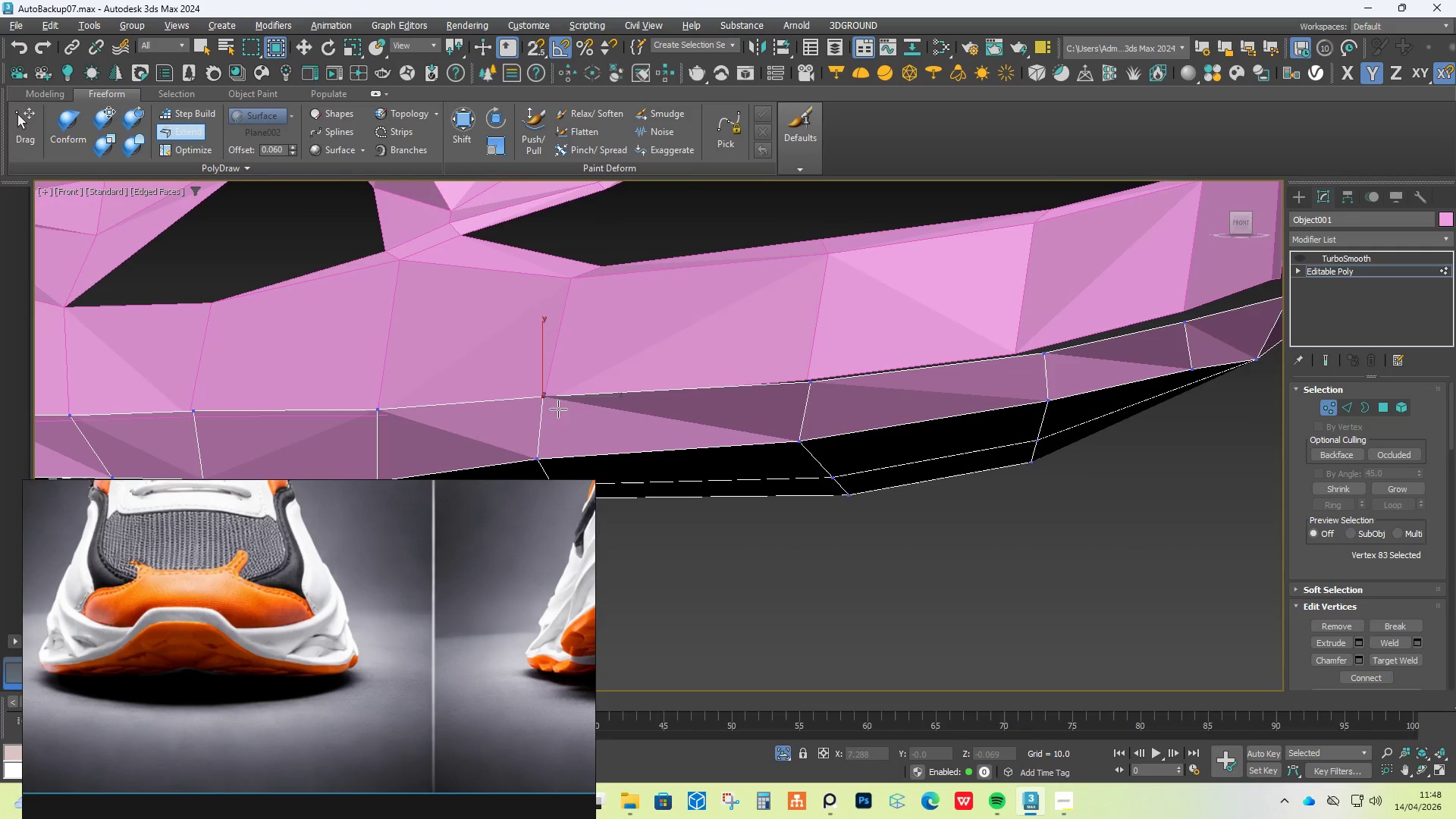 
hold_key(key=AltLeft, duration=3.73)
hold_key(key=ControlLeft, duration=1.5)
hold_key(key=ShiftLeft, duration=1.5)
left_click_drag(start_coordinate=[811, 388], to_coordinate=[811, 371])
 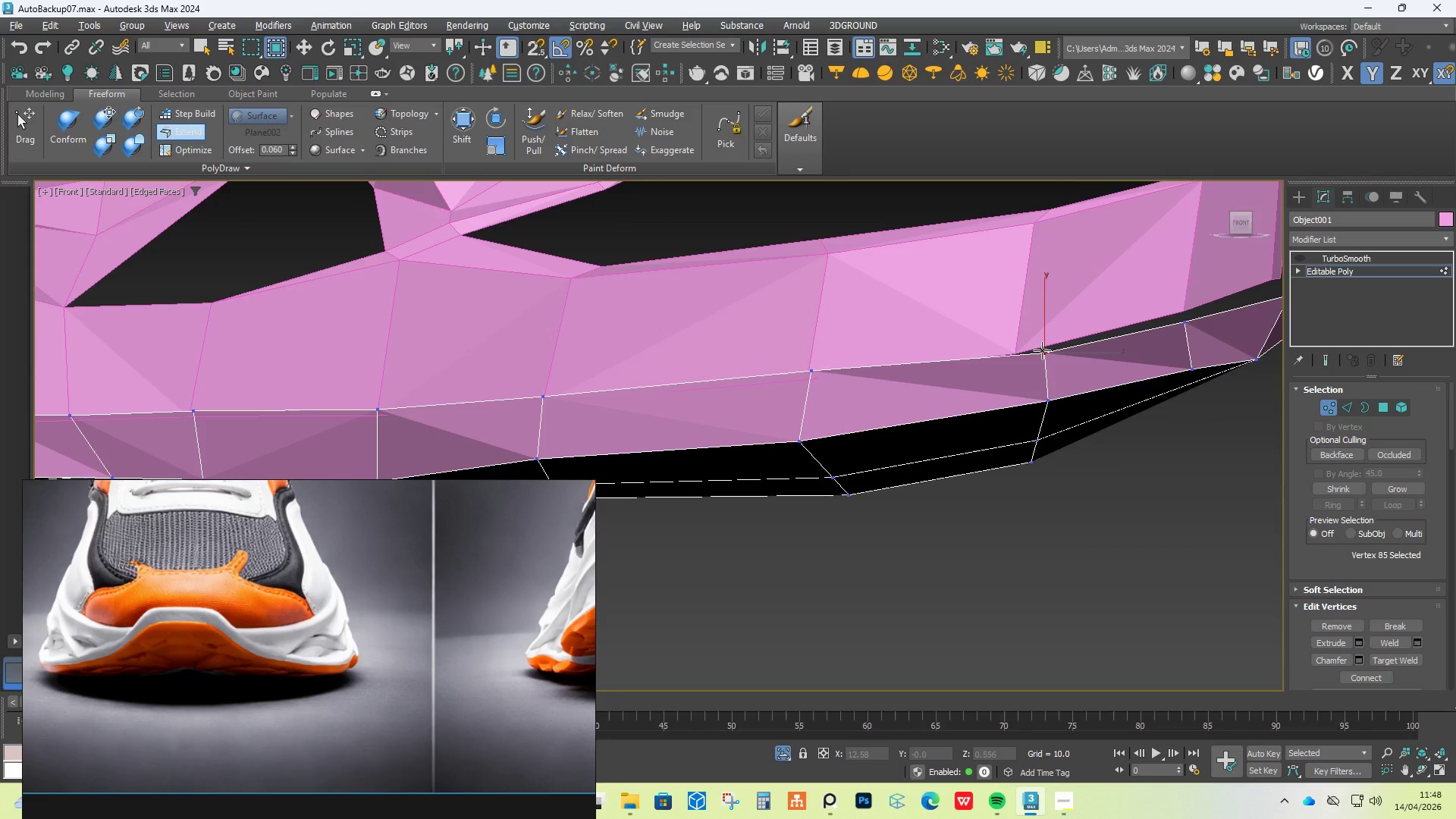 
left_click_drag(start_coordinate=[1042, 355], to_coordinate=[1023, 342])
 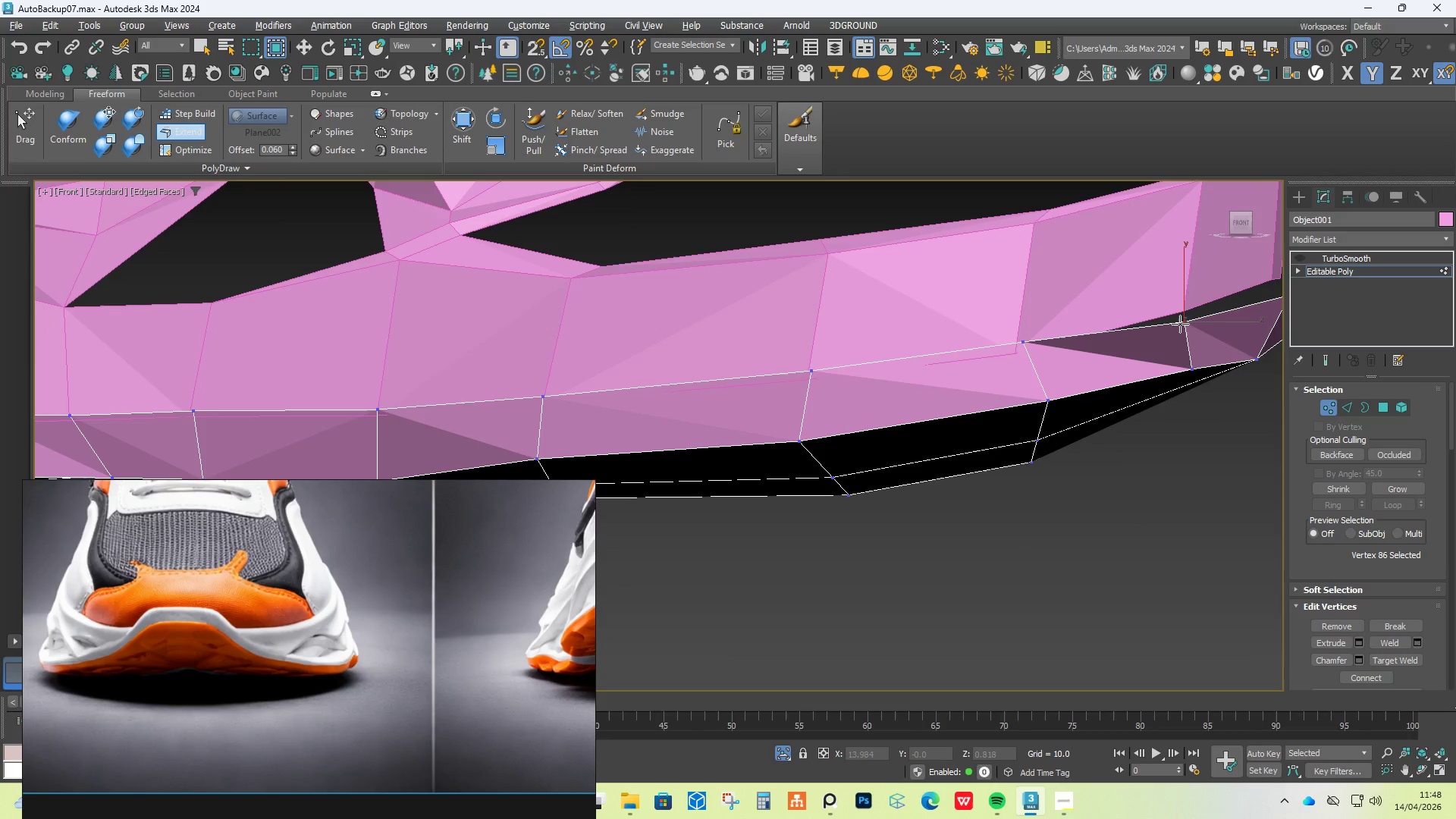 
hold_key(key=ShiftLeft, duration=1.52)
hold_key(key=ControlLeft, duration=1.52)
left_click_drag(start_coordinate=[1180, 324], to_coordinate=[1189, 292])
 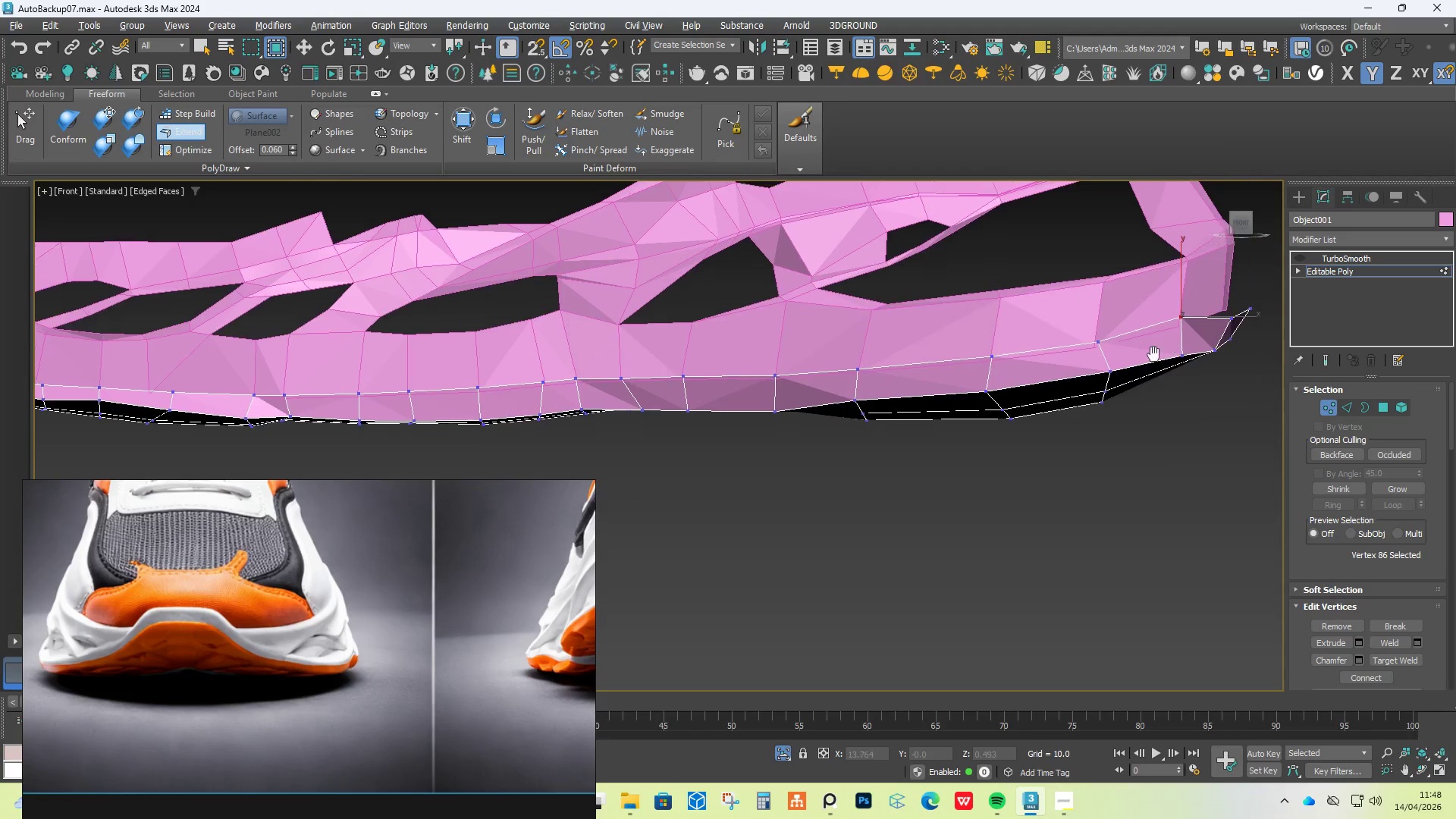 
hold_key(key=ShiftLeft, duration=0.72)
 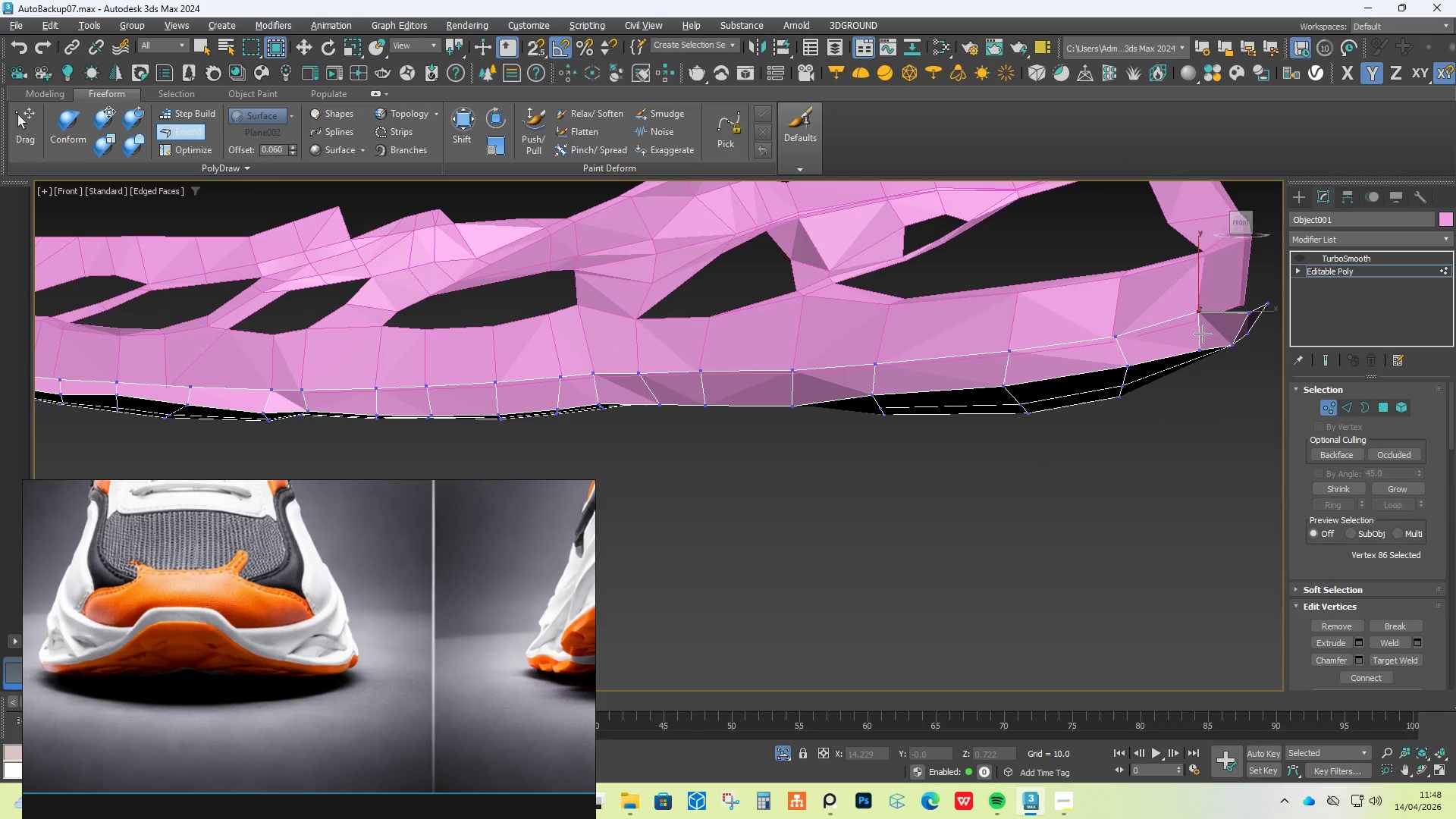 
hold_key(key=ControlLeft, duration=0.7)
 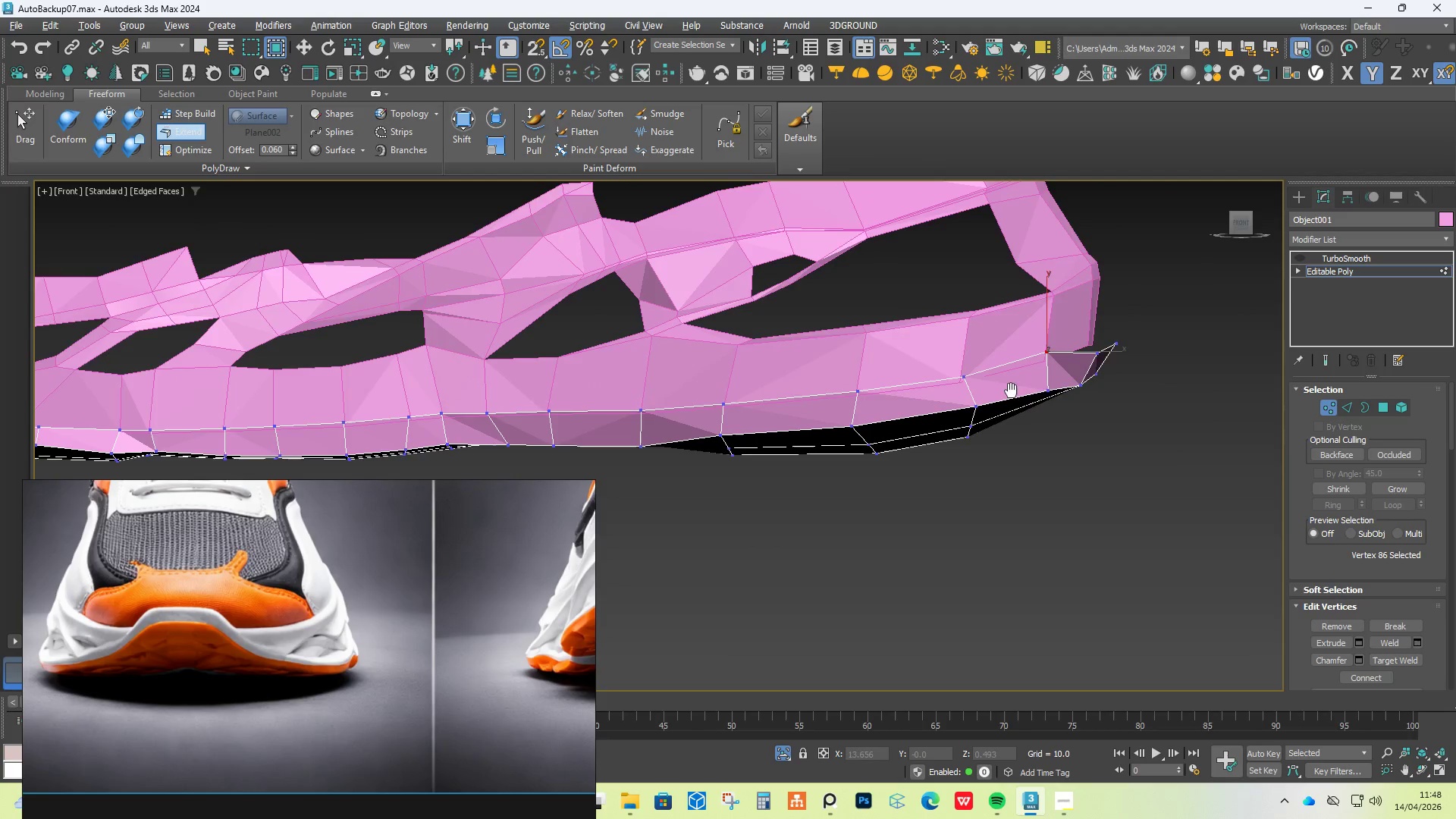 
hold_key(key=AltLeft, duration=0.55)
 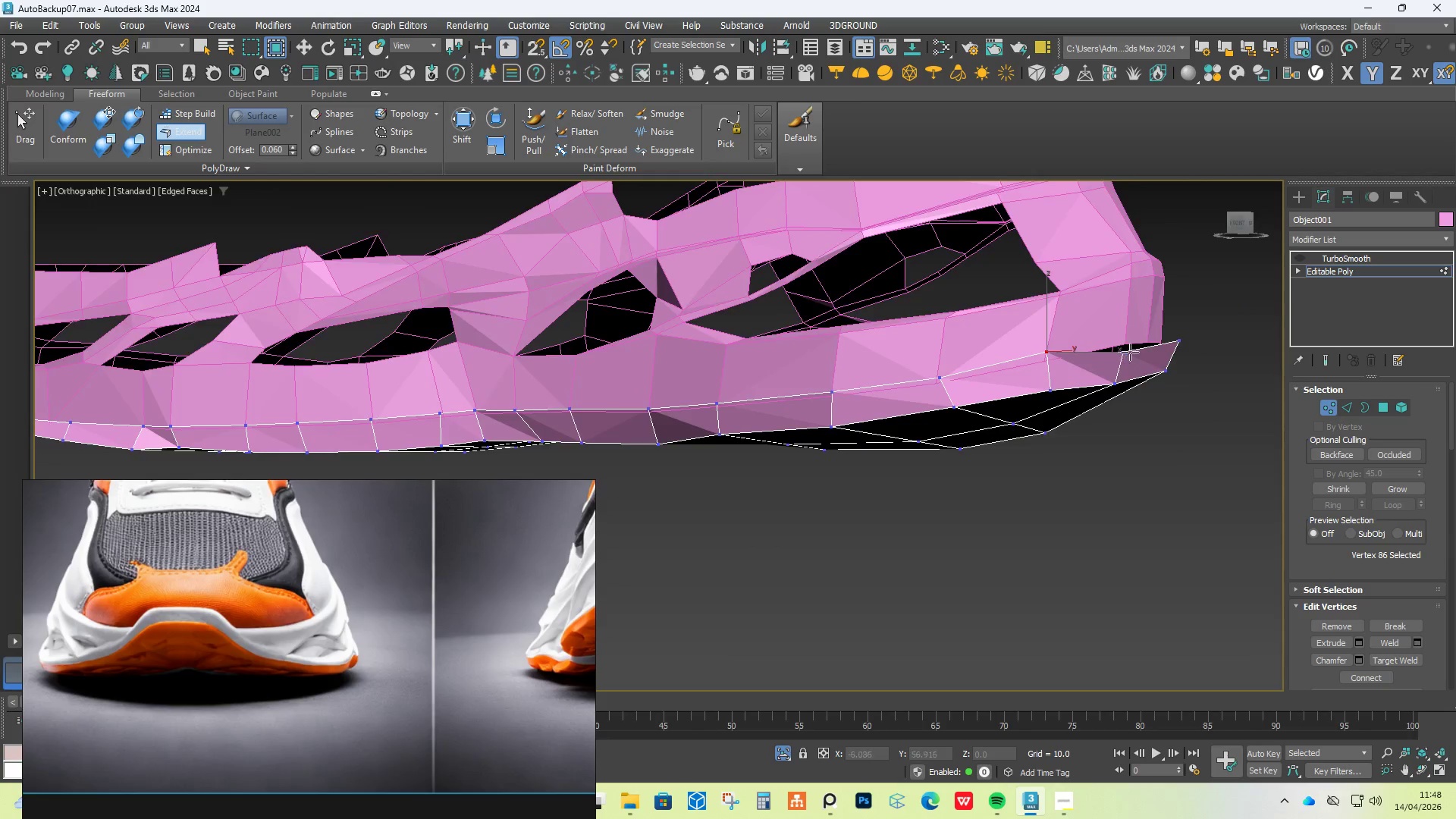 
scroll: coordinate [1206, 332], scroll_direction: down, amount: 2.0
 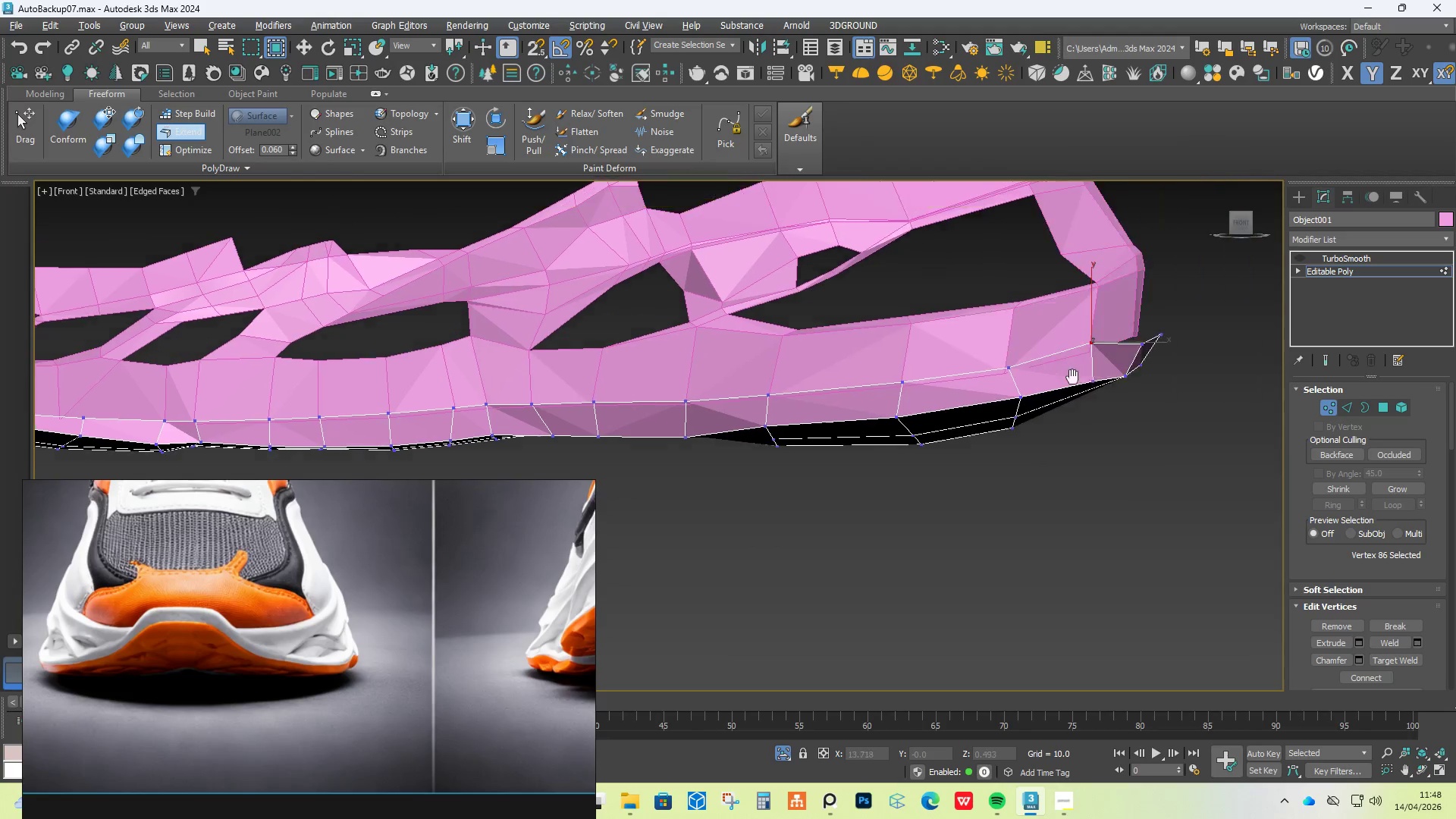 
hold_key(key=AltLeft, duration=1.64)
hold_key(key=ShiftLeft, duration=1.08)
hold_key(key=ControlLeft, duration=1.0)
left_click_drag(start_coordinate=[1113, 362], to_coordinate=[1119, 321])
 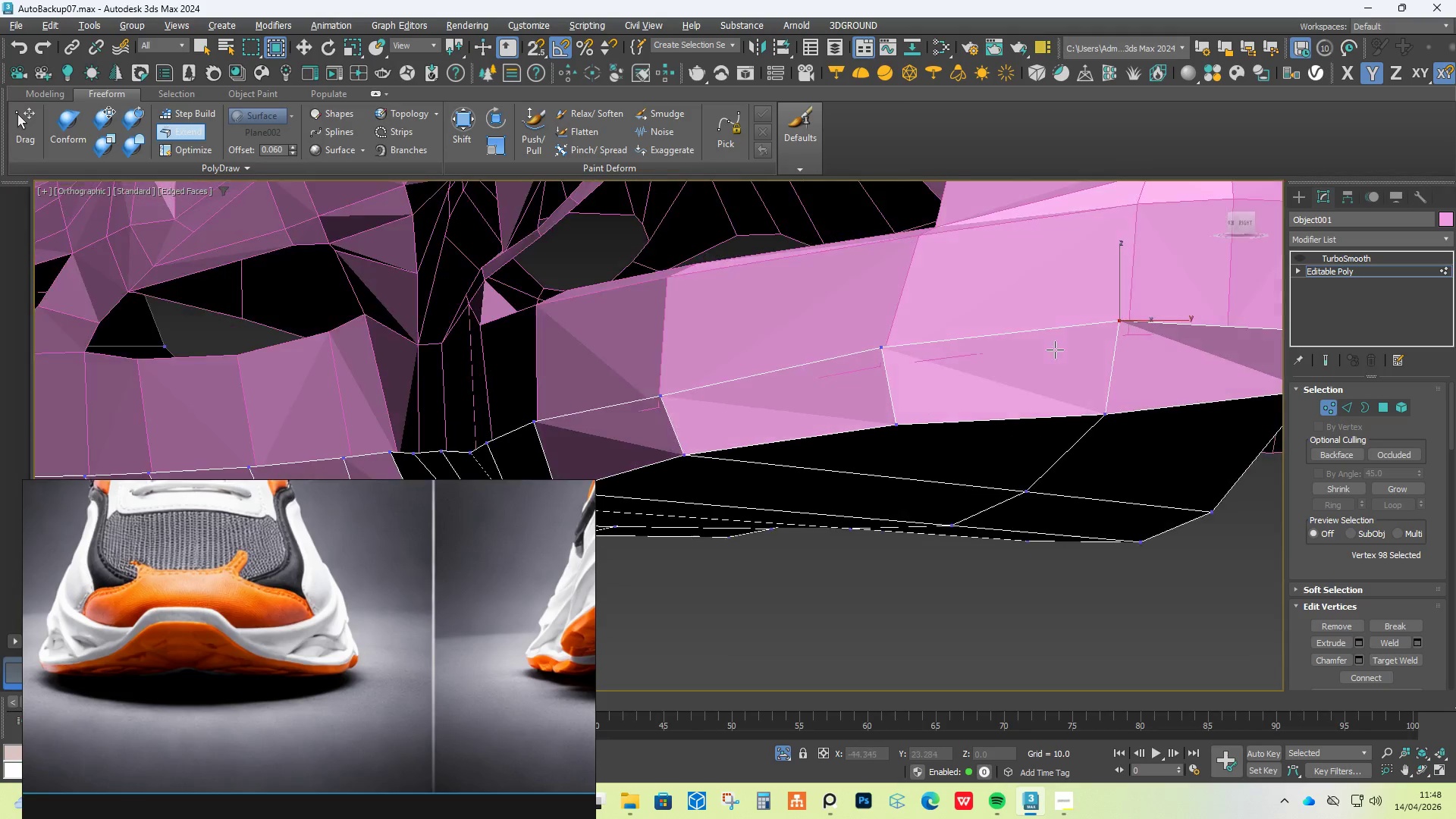 
scroll: coordinate [1130, 352], scroll_direction: up, amount: 2.0
 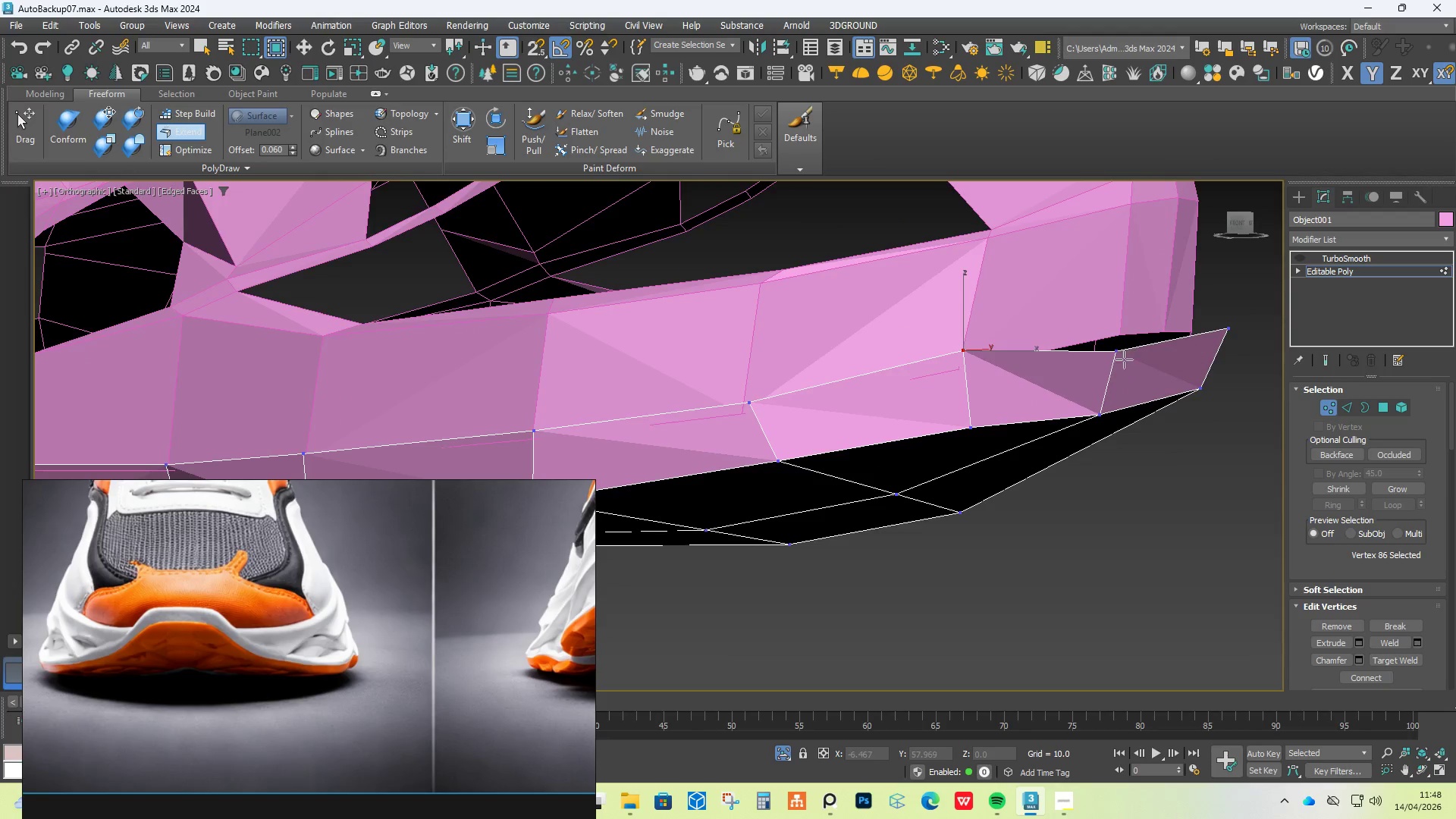 
hold_key(key=AltLeft, duration=3.0)
 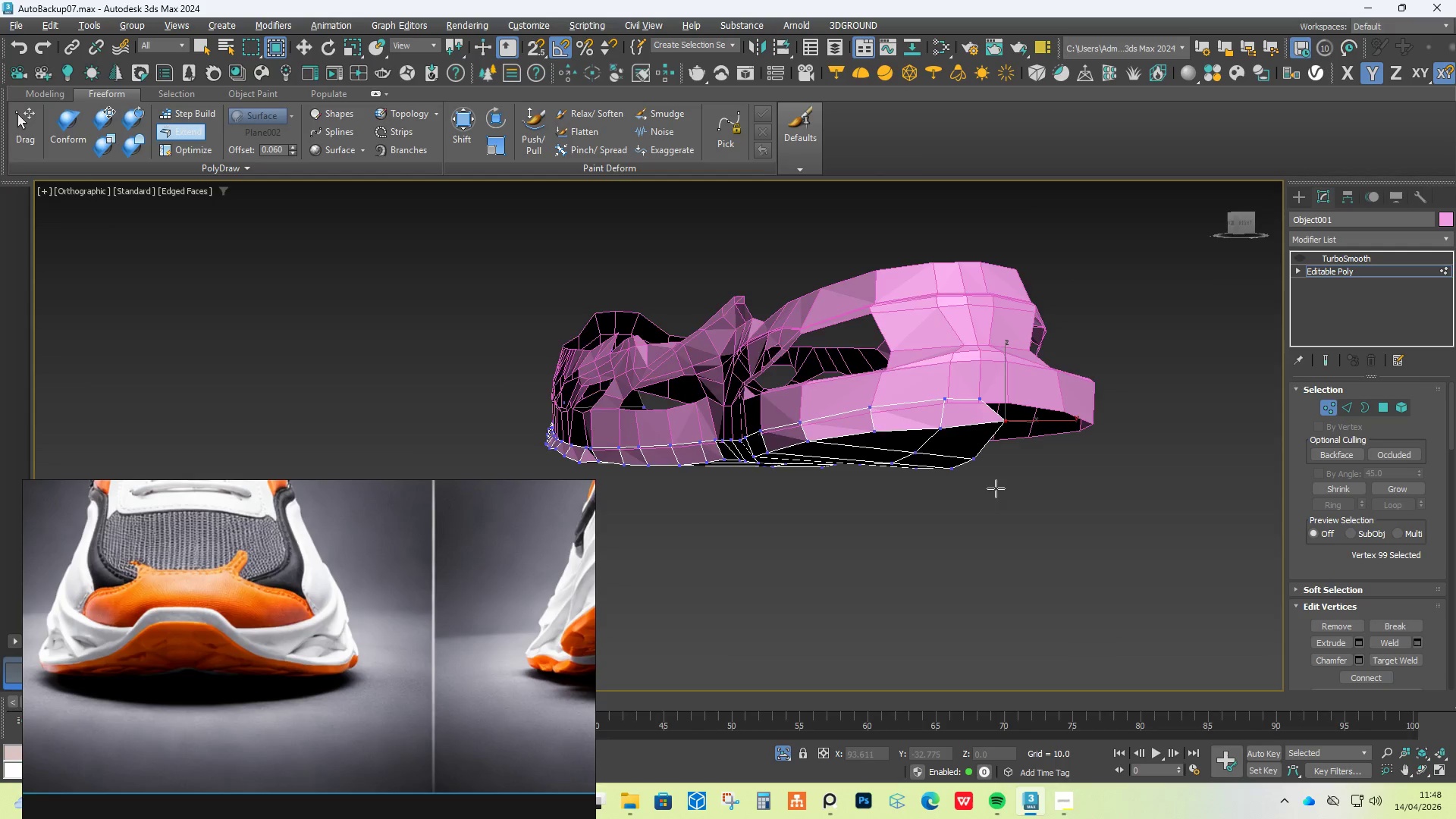 
scroll: coordinate [1055, 350], scroll_direction: down, amount: 1.0
 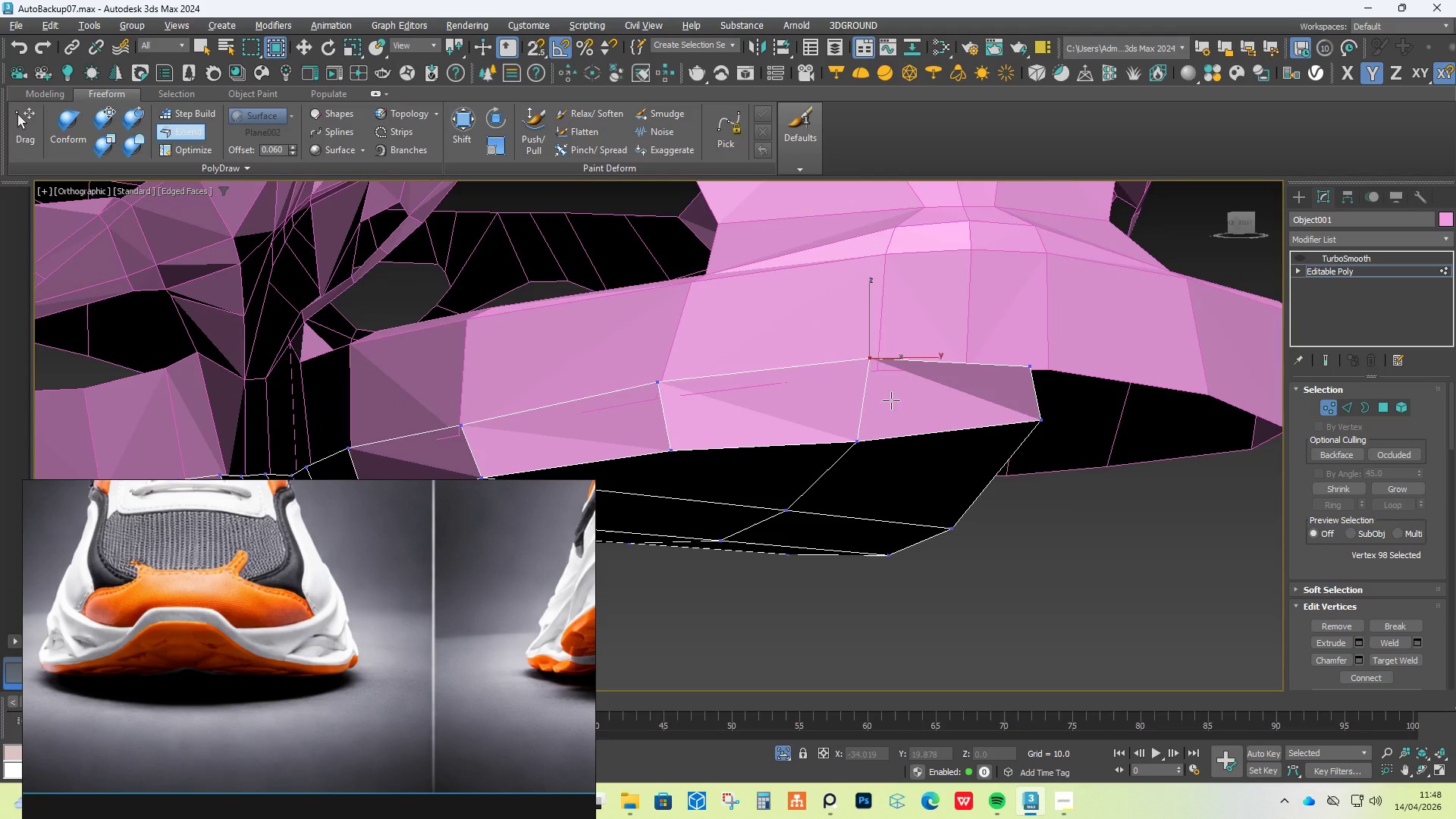 
hold_key(key=ControlLeft, duration=2.55)
hold_key(key=ShiftLeft, duration=1.5)
left_click_drag(start_coordinate=[1028, 371], to_coordinate=[969, 359])
 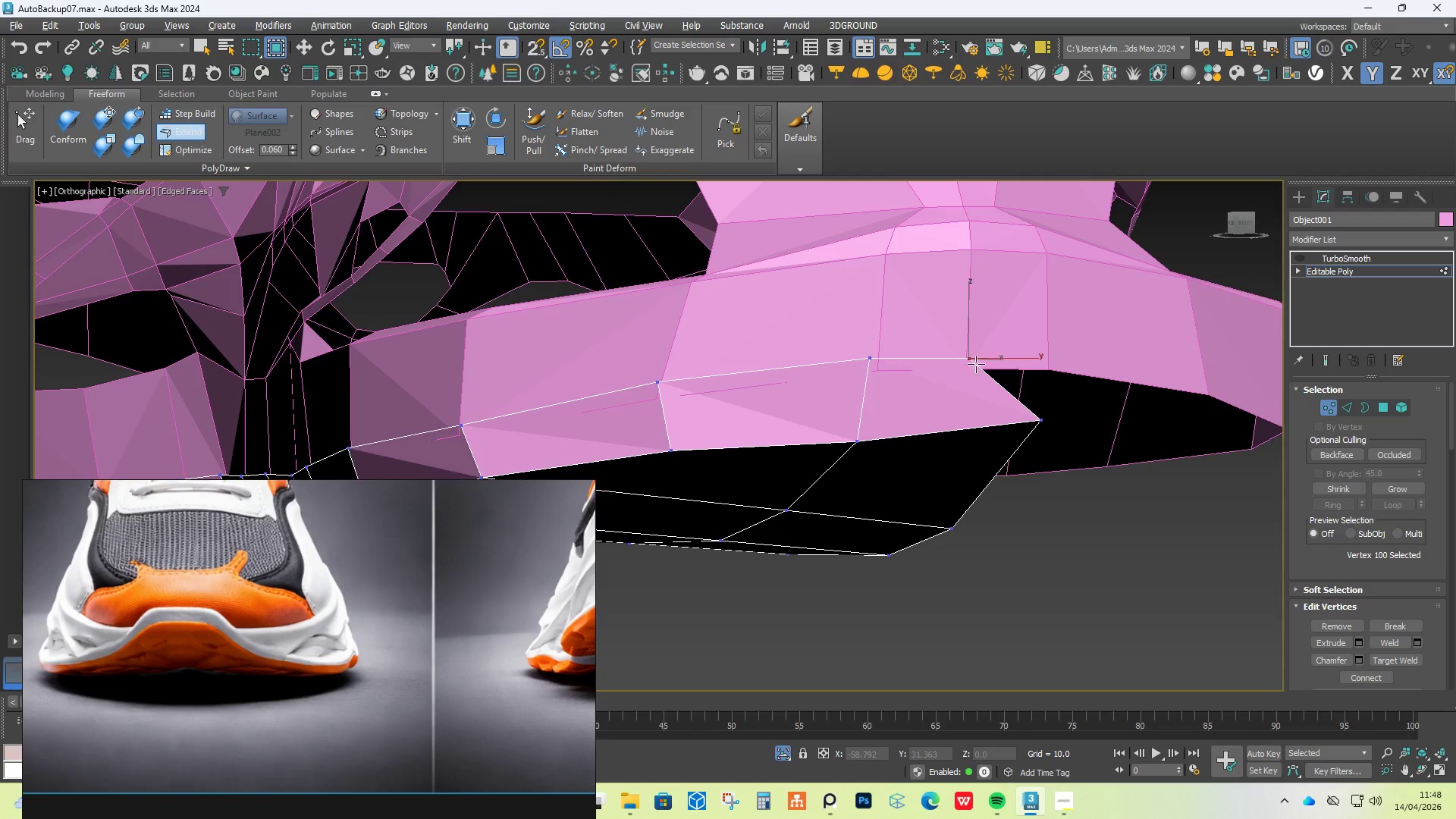 
hold_key(key=ShiftLeft, duration=1.0)
 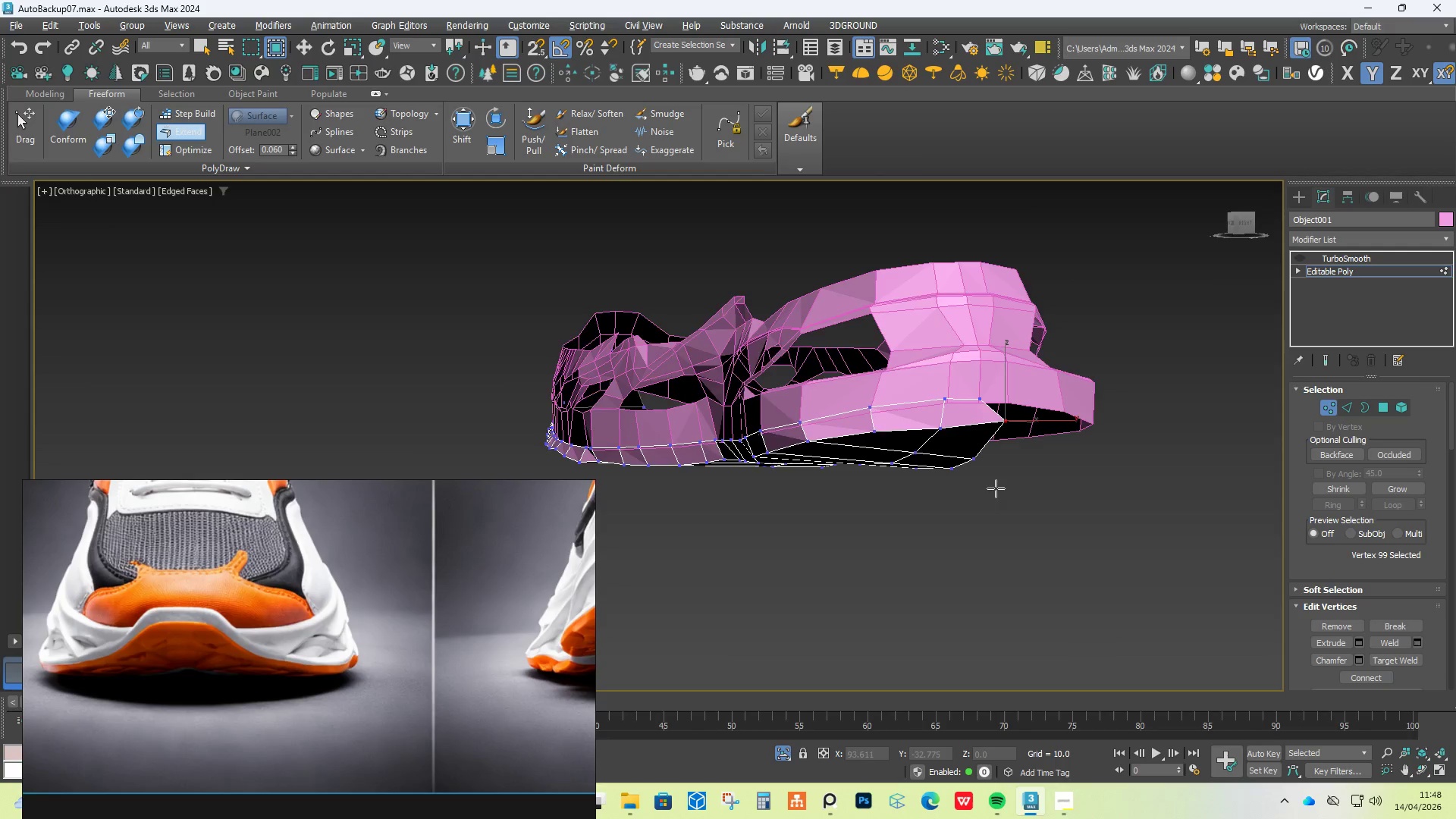 
hold_key(key=AltLeft, duration=0.86)
 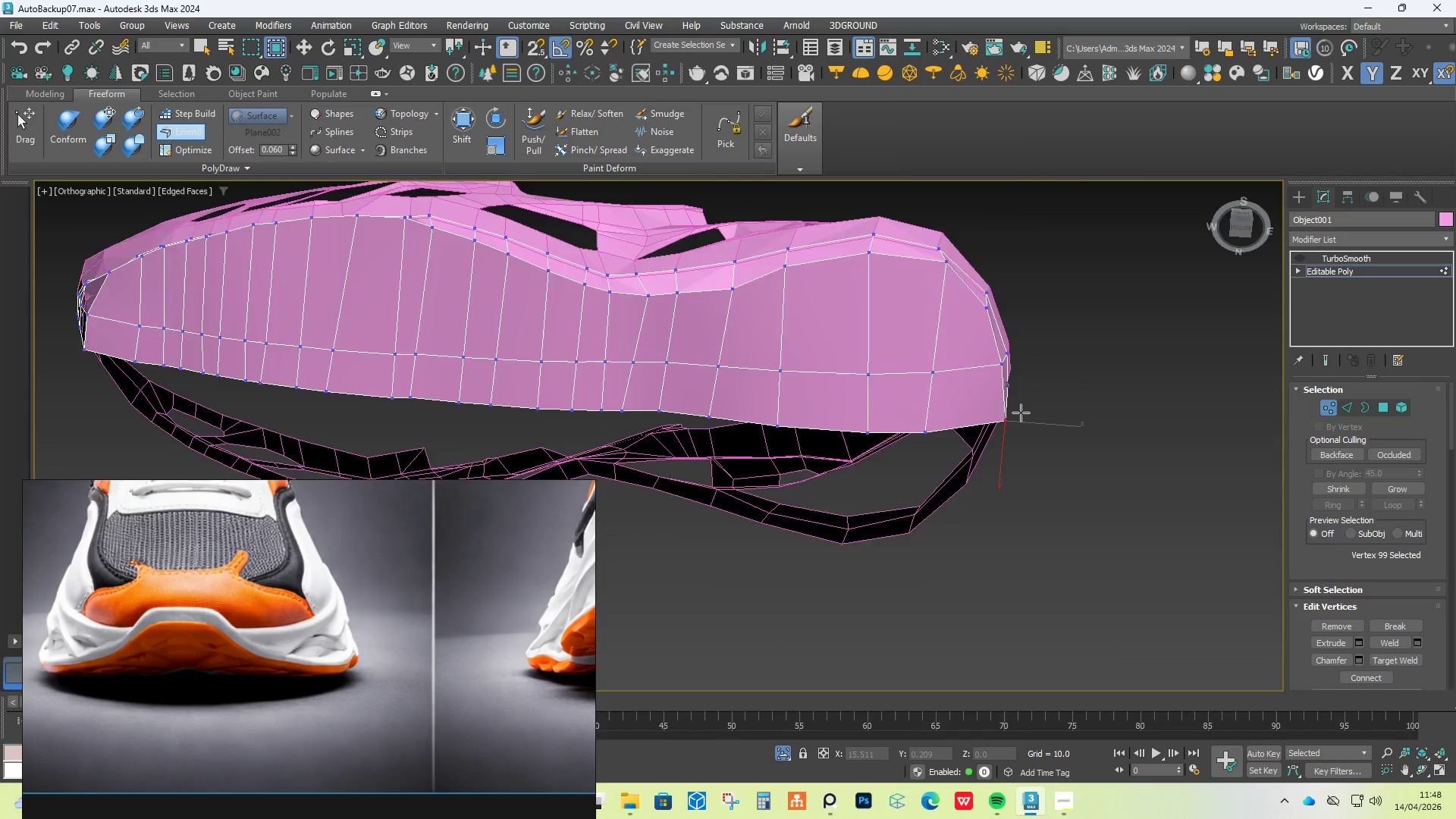 
scroll: coordinate [985, 421], scroll_direction: down, amount: 3.0
 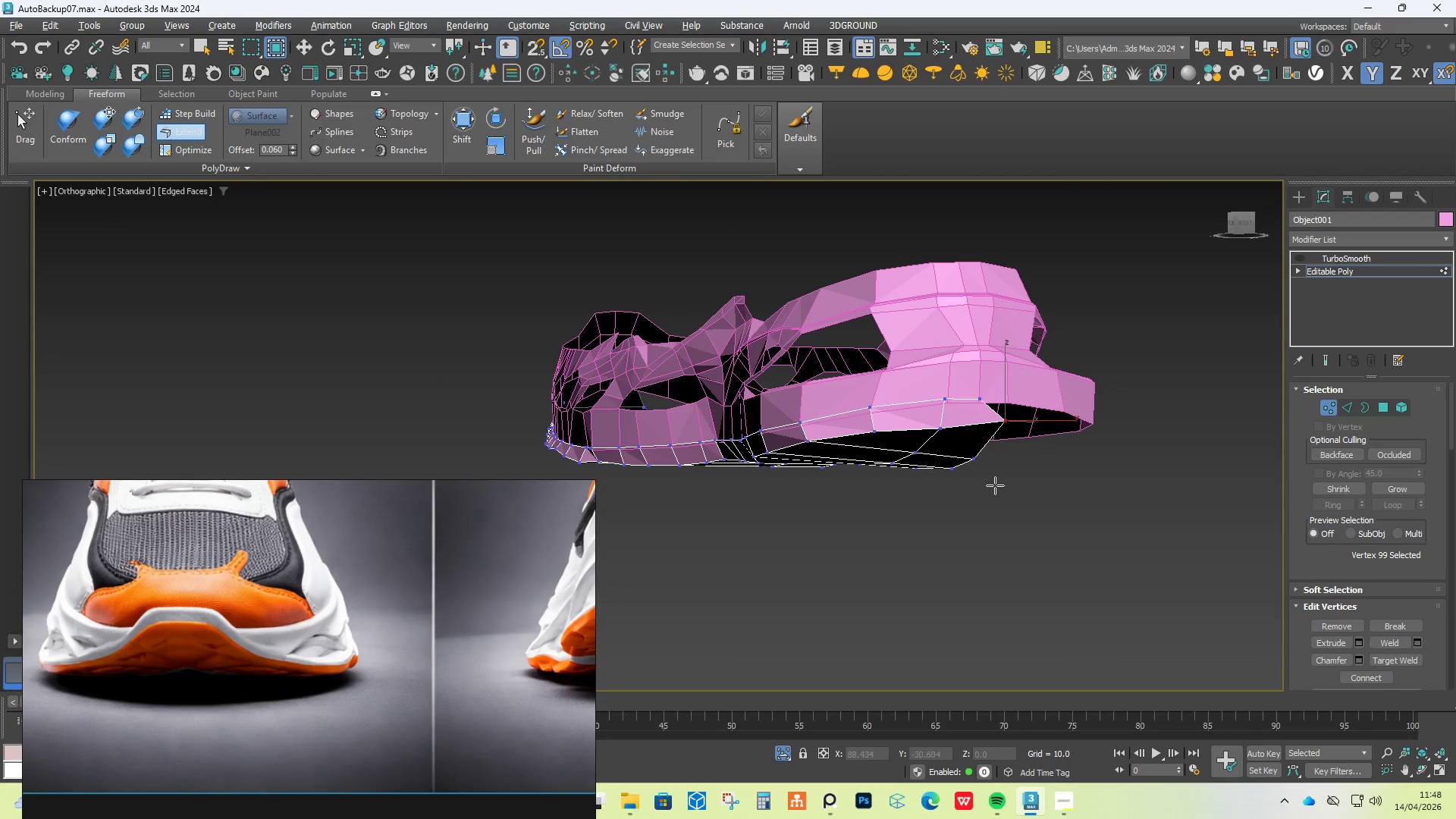 
hold_key(key=AltLeft, duration=1.5)
 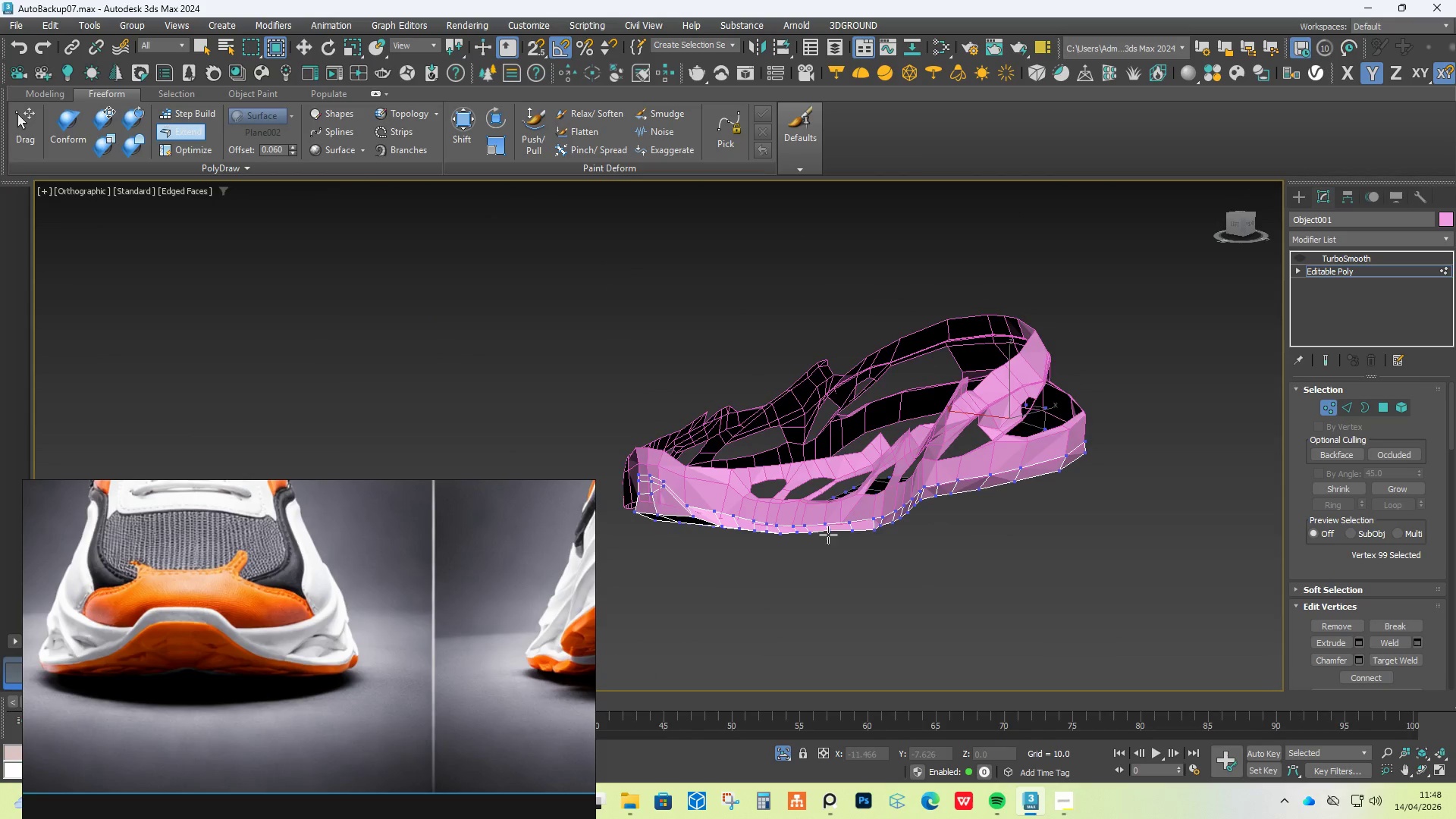 
scroll: coordinate [1021, 413], scroll_direction: down, amount: 1.0
 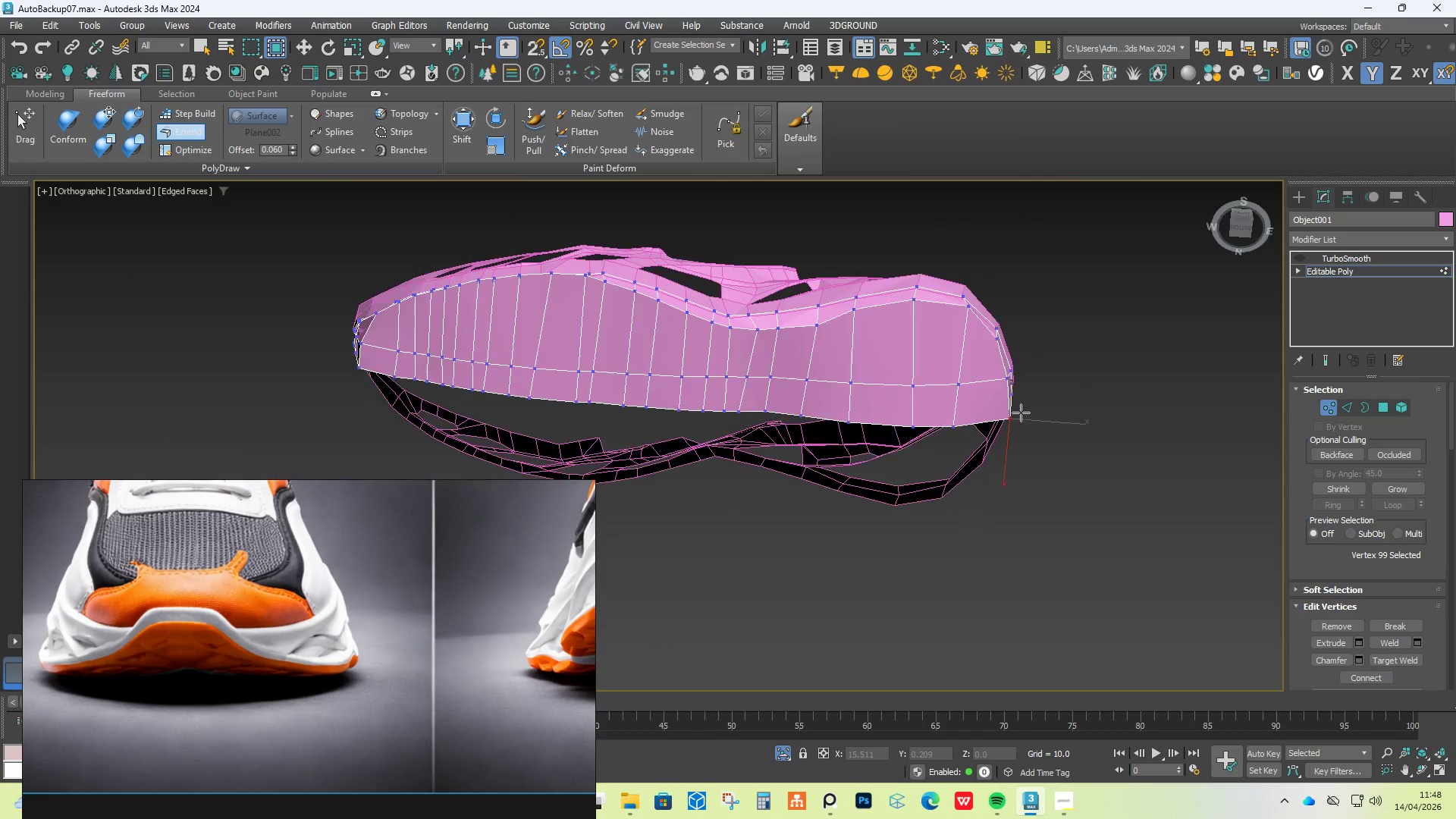 
key(Alt+AltLeft)
 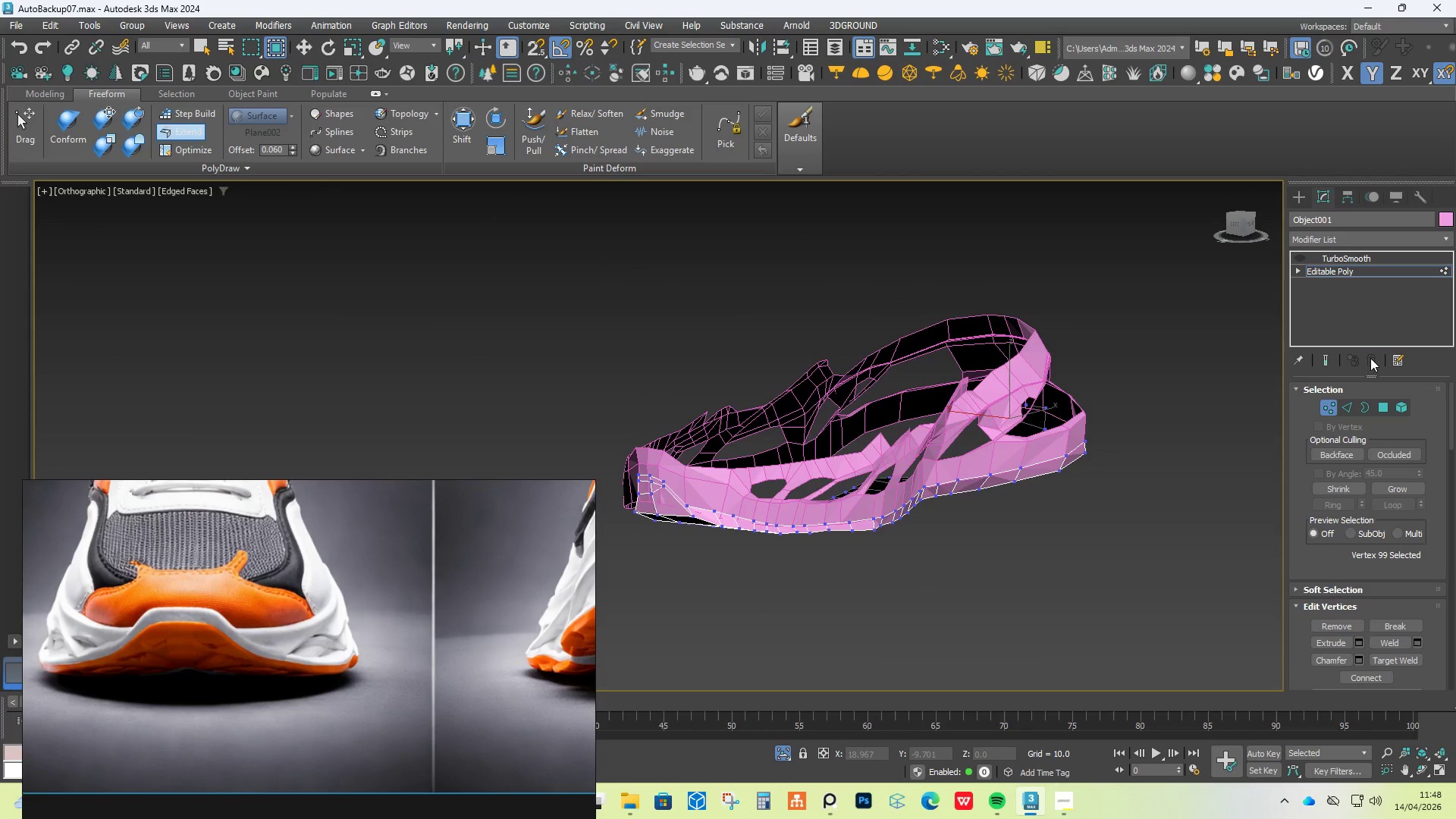 
left_click([1301, 257])
 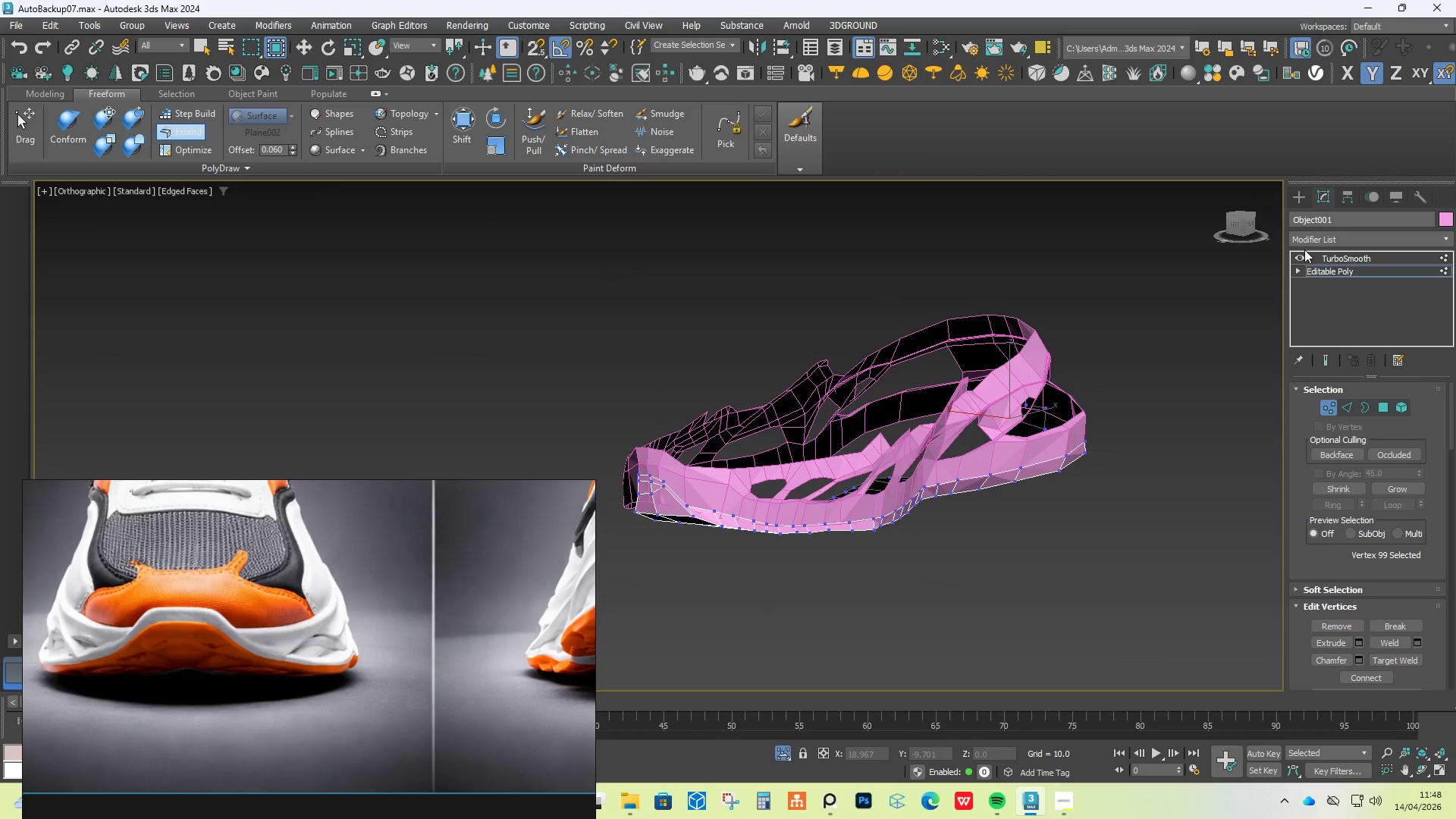 
left_click([1308, 193])
 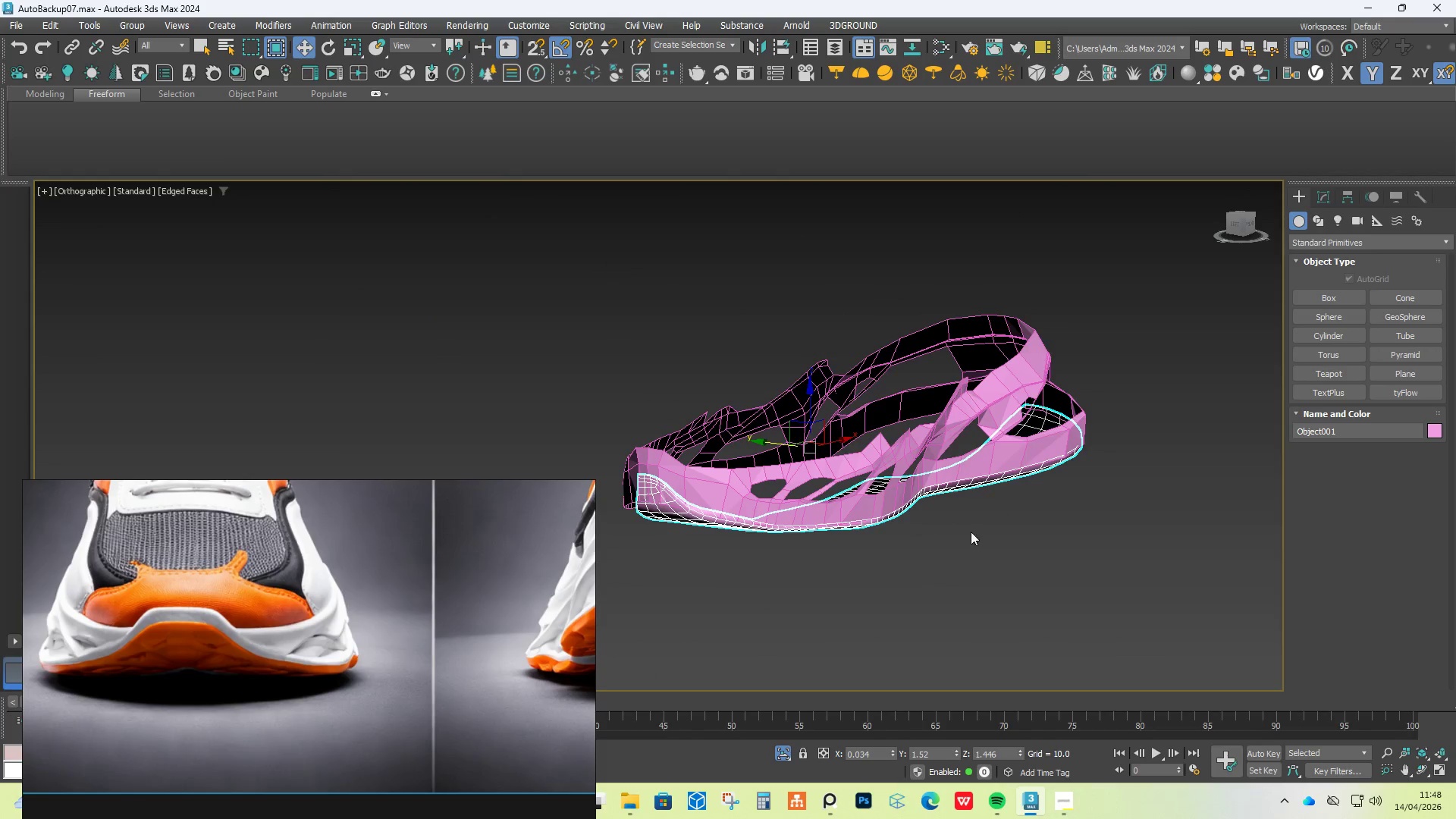 
left_click([946, 559])
 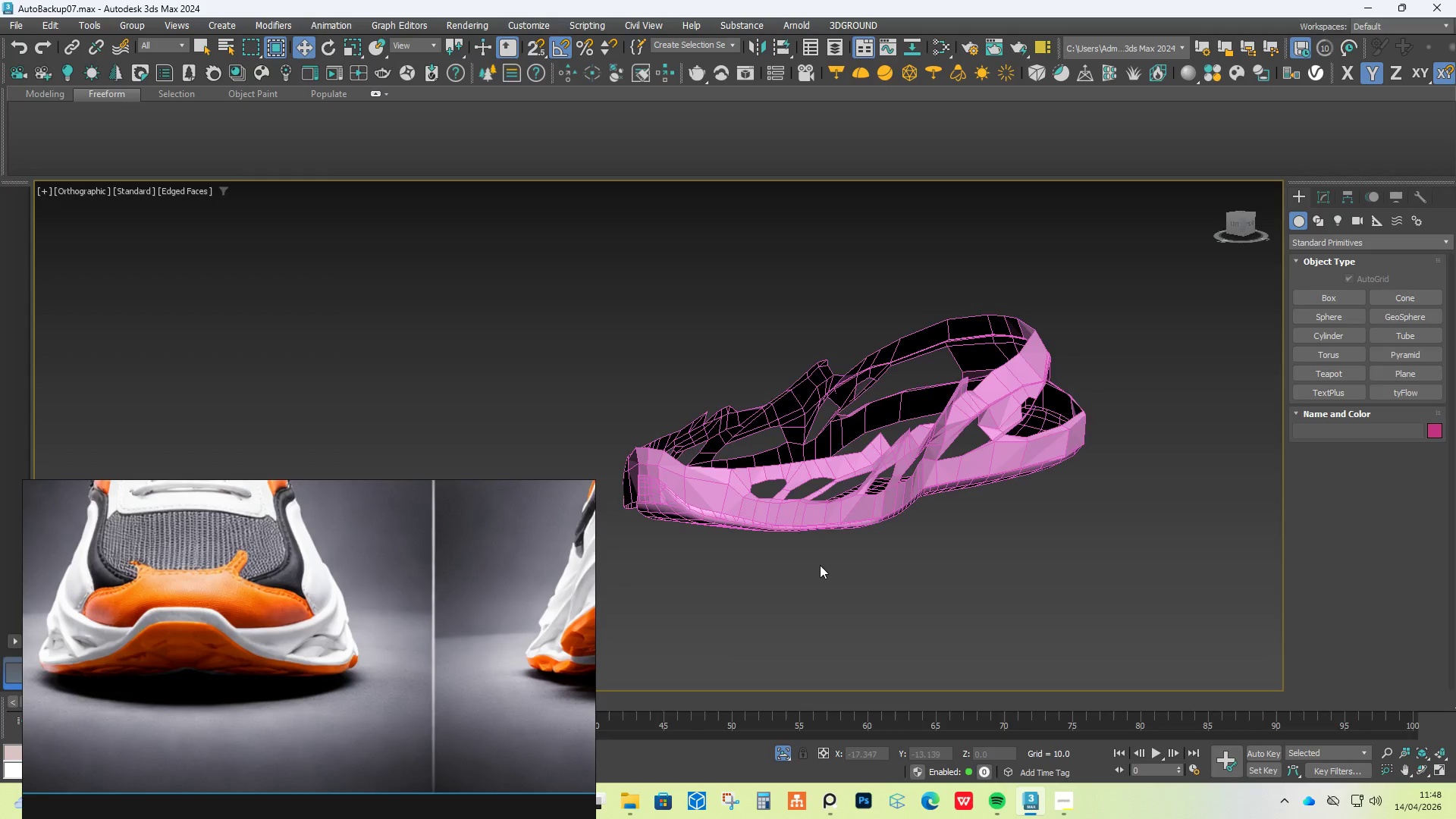 
hold_key(key=AltLeft, duration=0.52)
 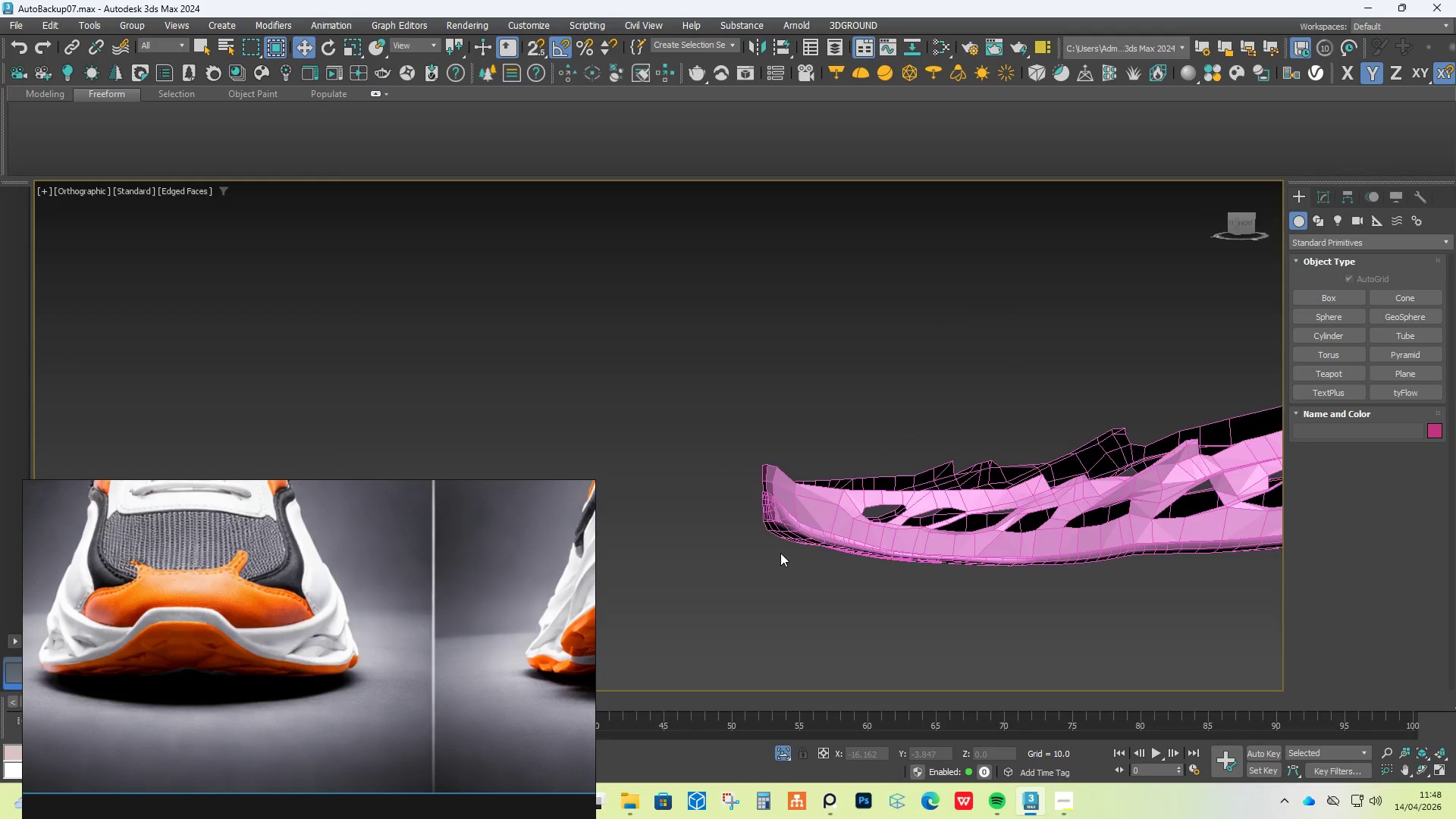 
hold_key(key=AltLeft, duration=1.88)
 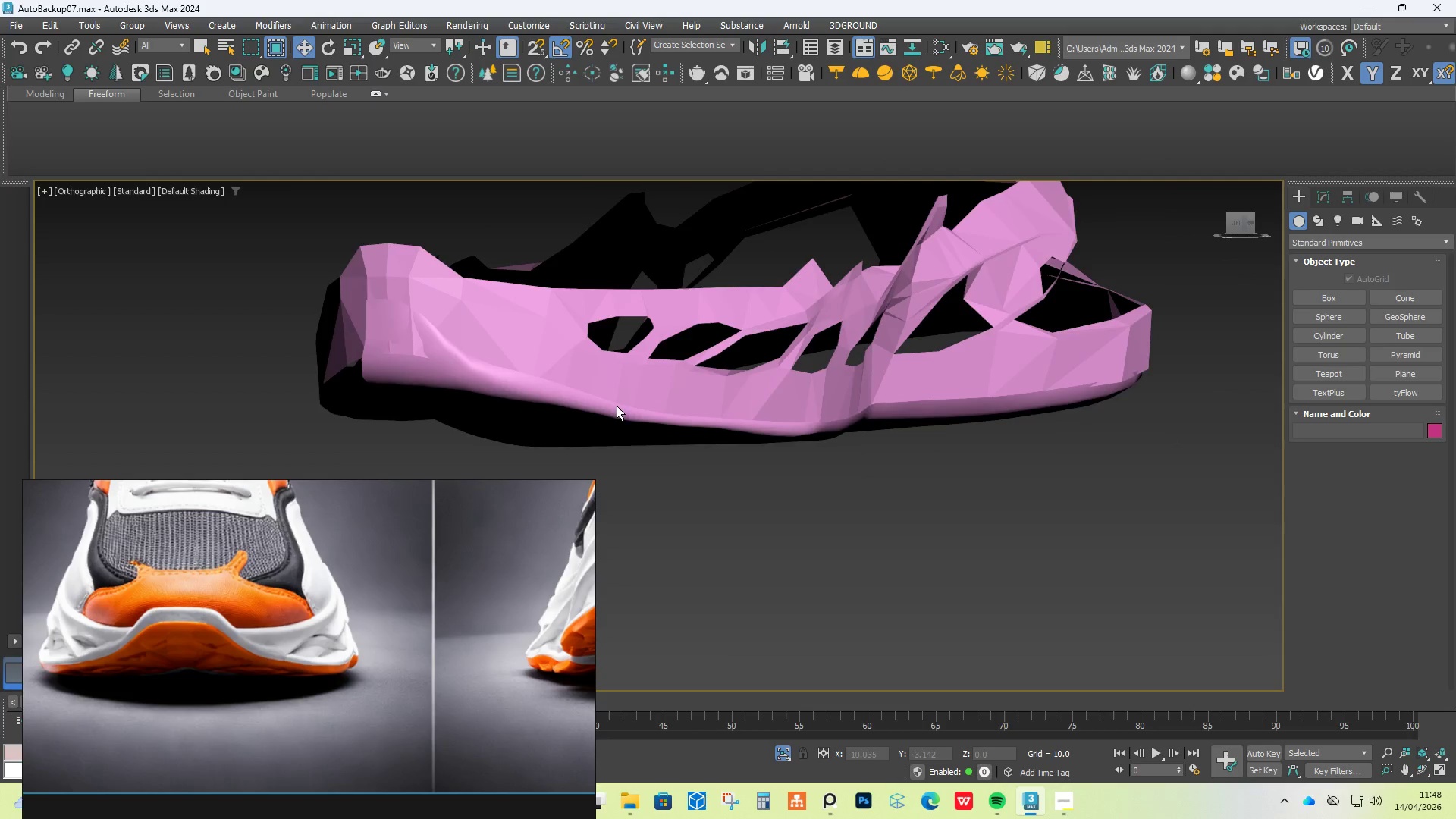 
key(F4)
 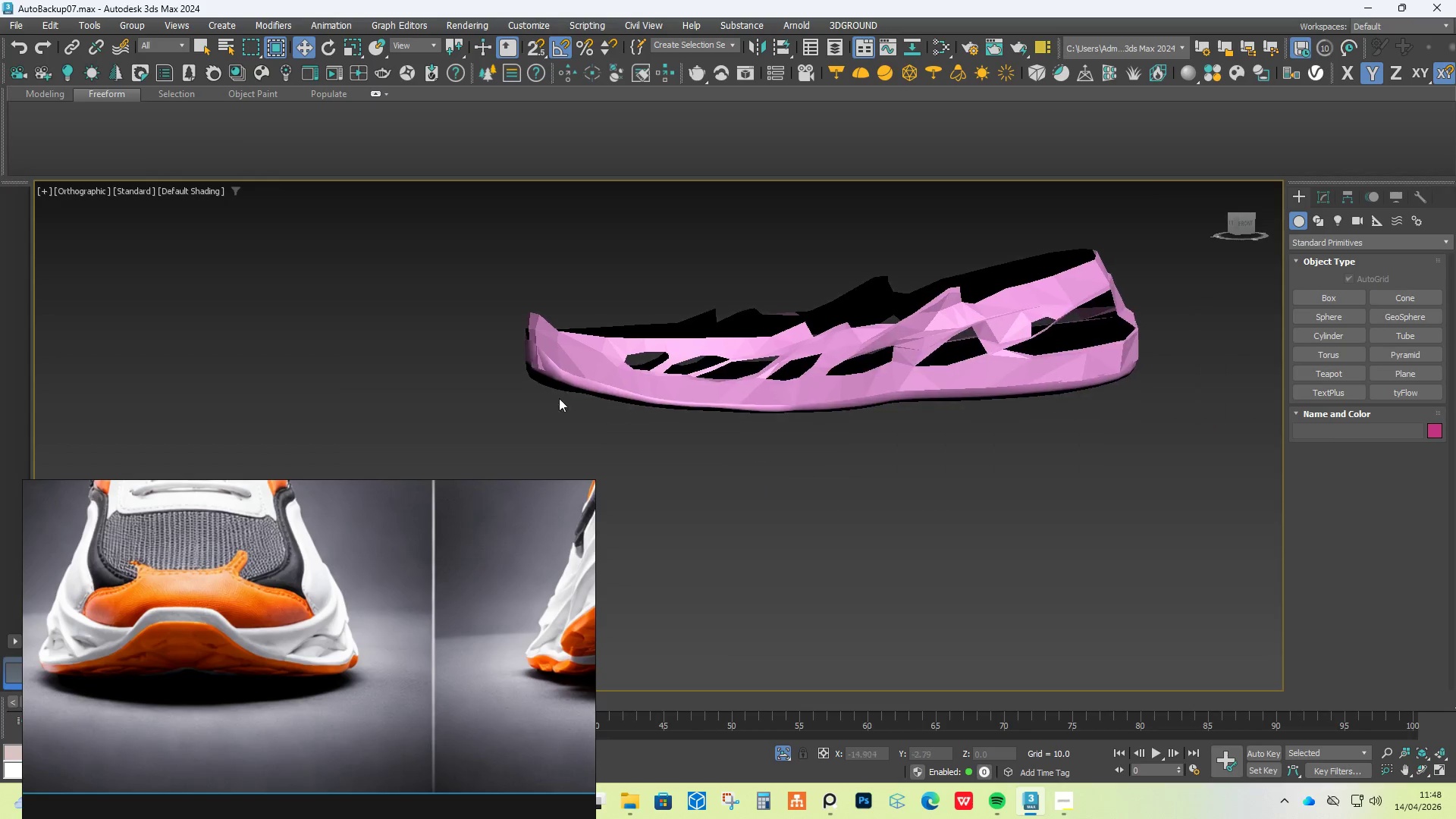 
hold_key(key=AltLeft, duration=0.72)
 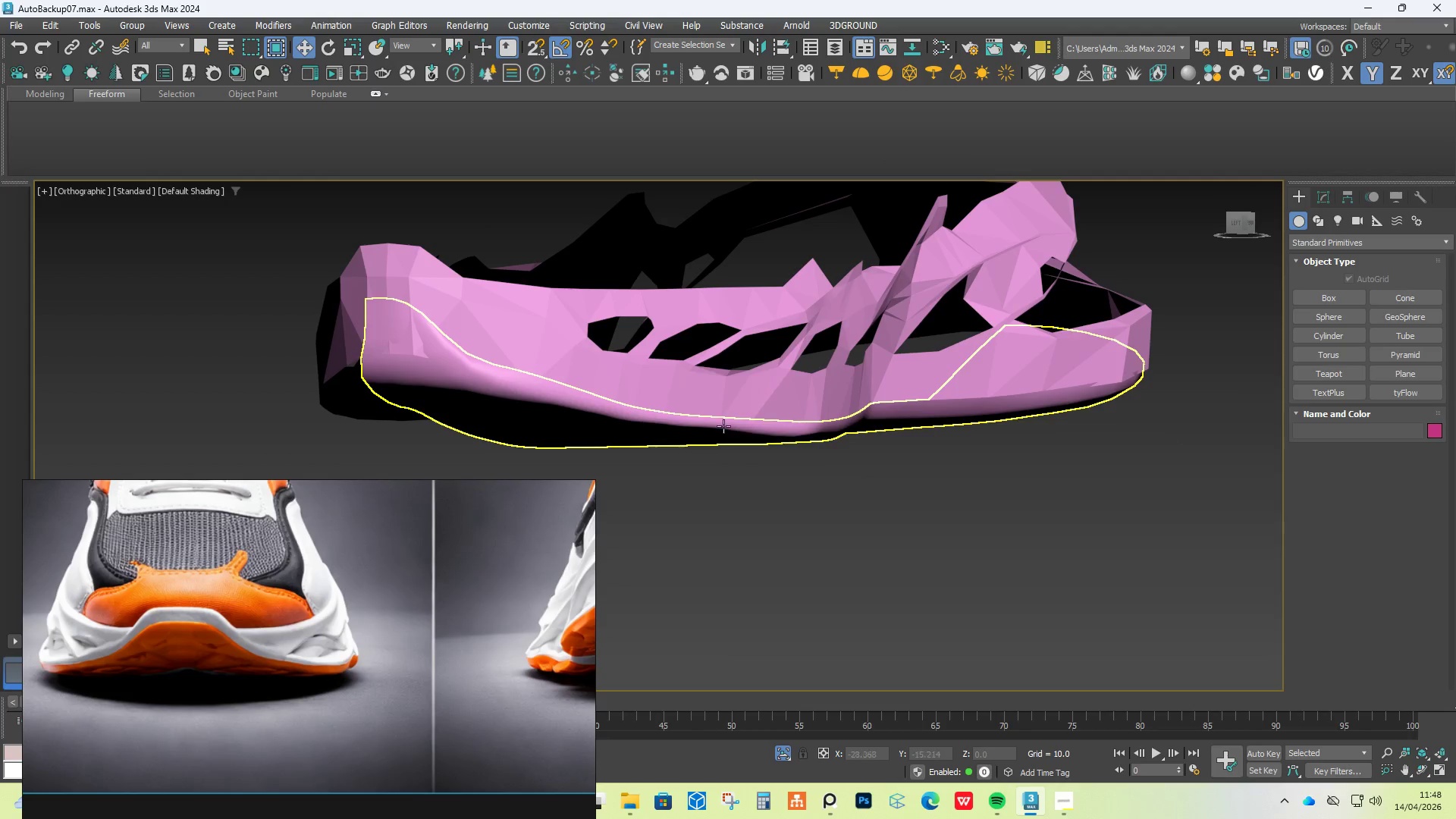 
scroll: coordinate [544, 394], scroll_direction: up, amount: 2.0
 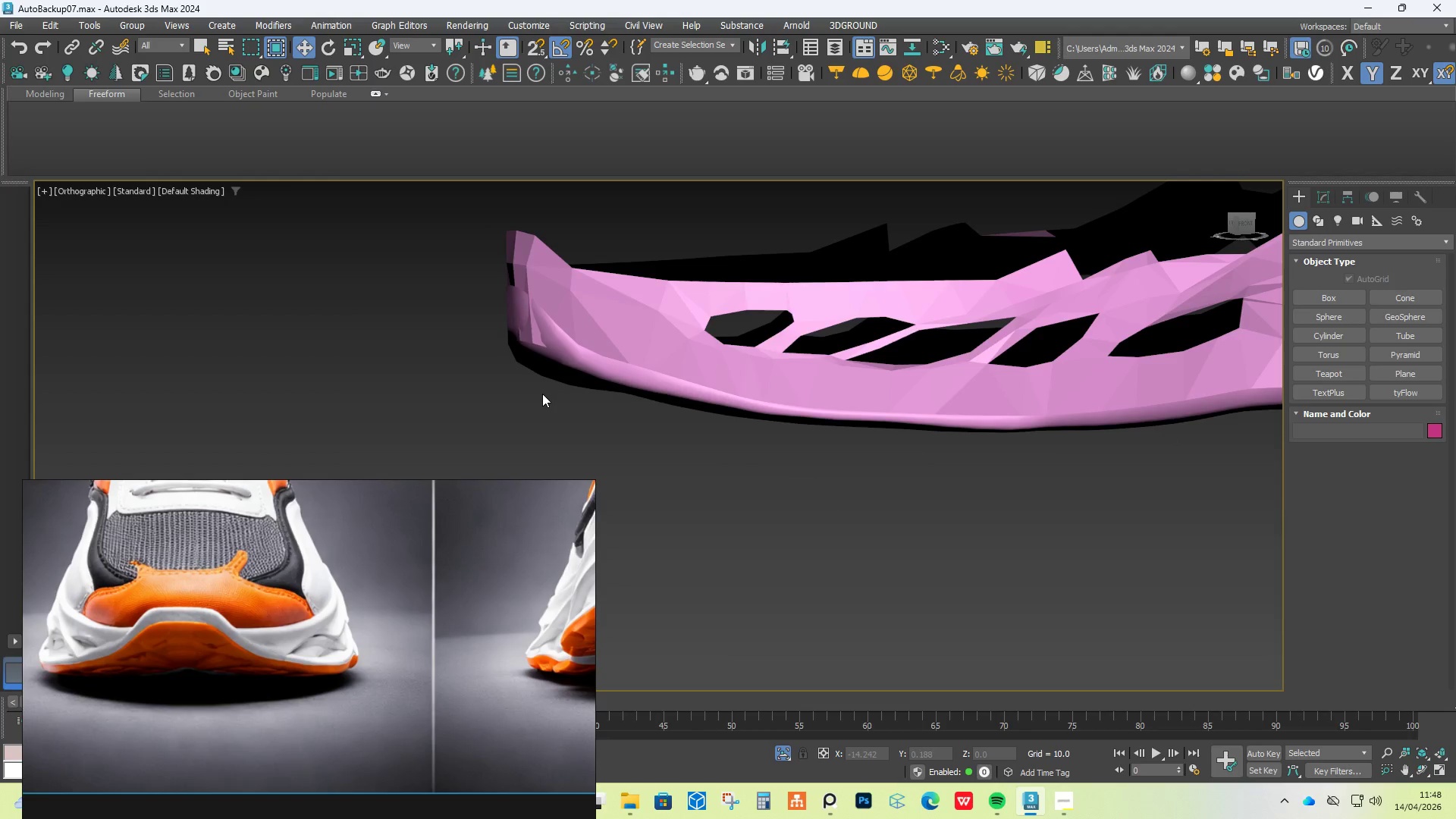 
hold_key(key=AltLeft, duration=0.64)
scroll: coordinate [733, 446], scroll_direction: down, amount: 4.0
 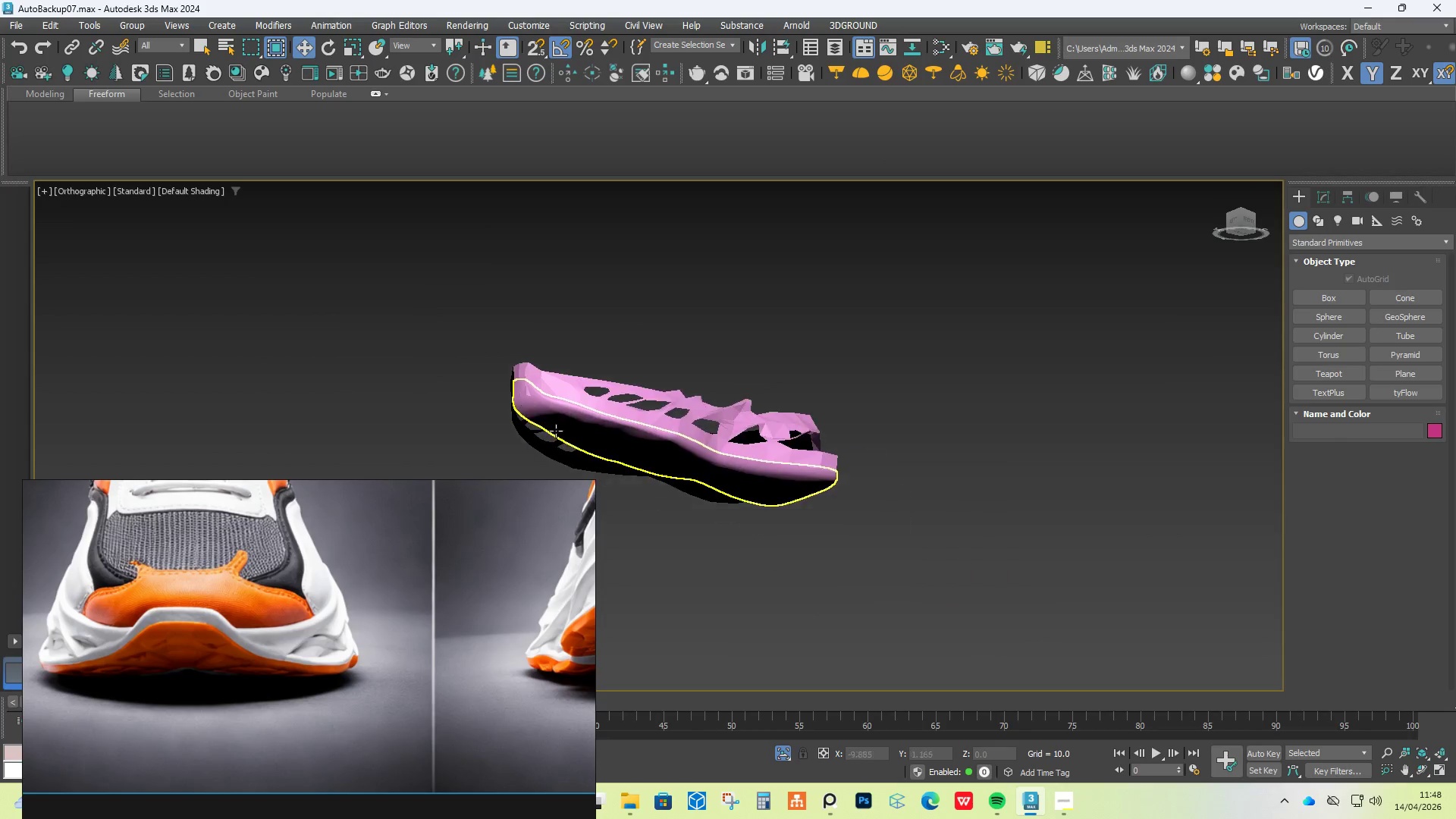 
hold_key(key=AltLeft, duration=1.5)
 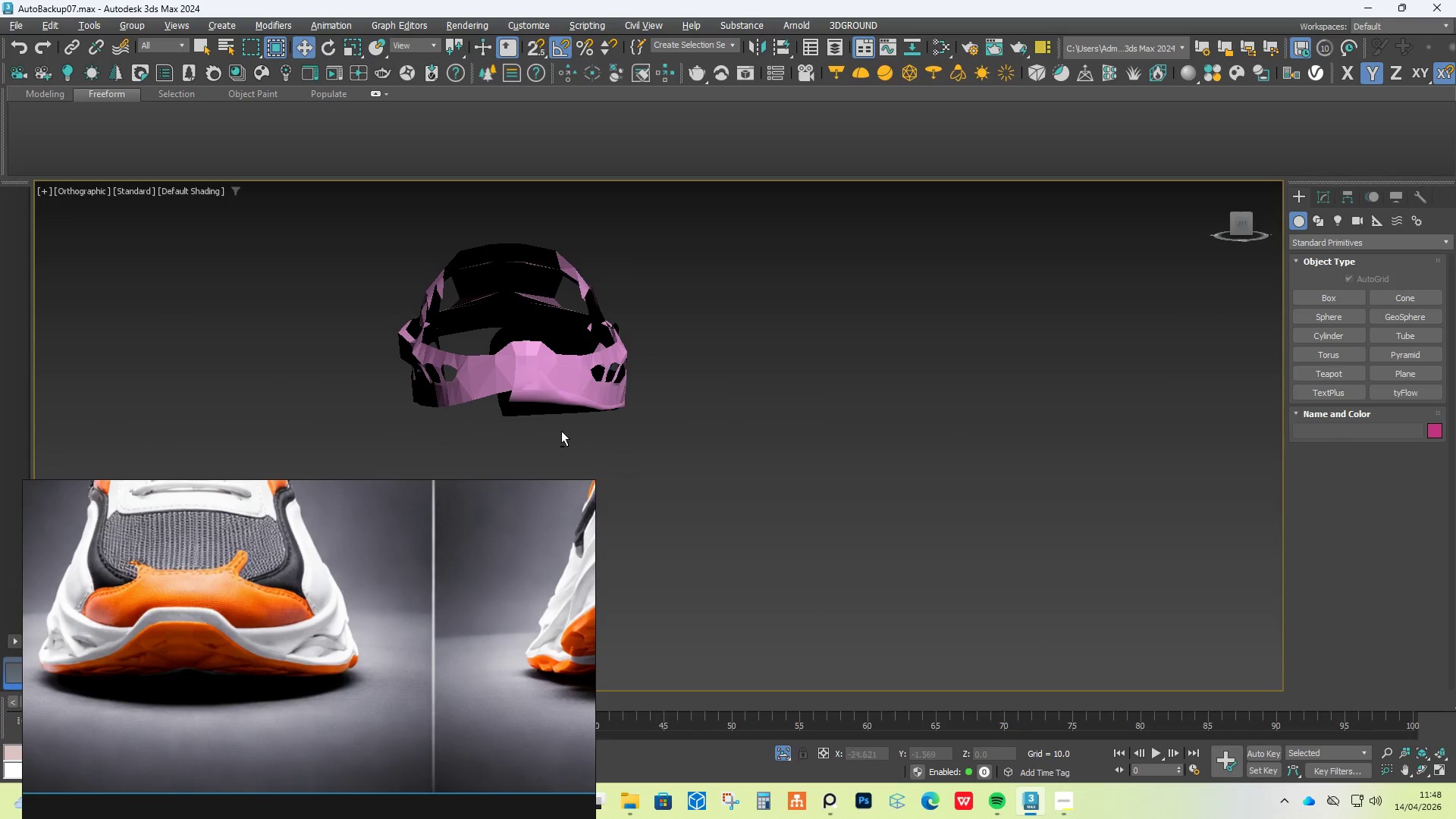 
scroll: coordinate [512, 413], scroll_direction: up, amount: 1.0
 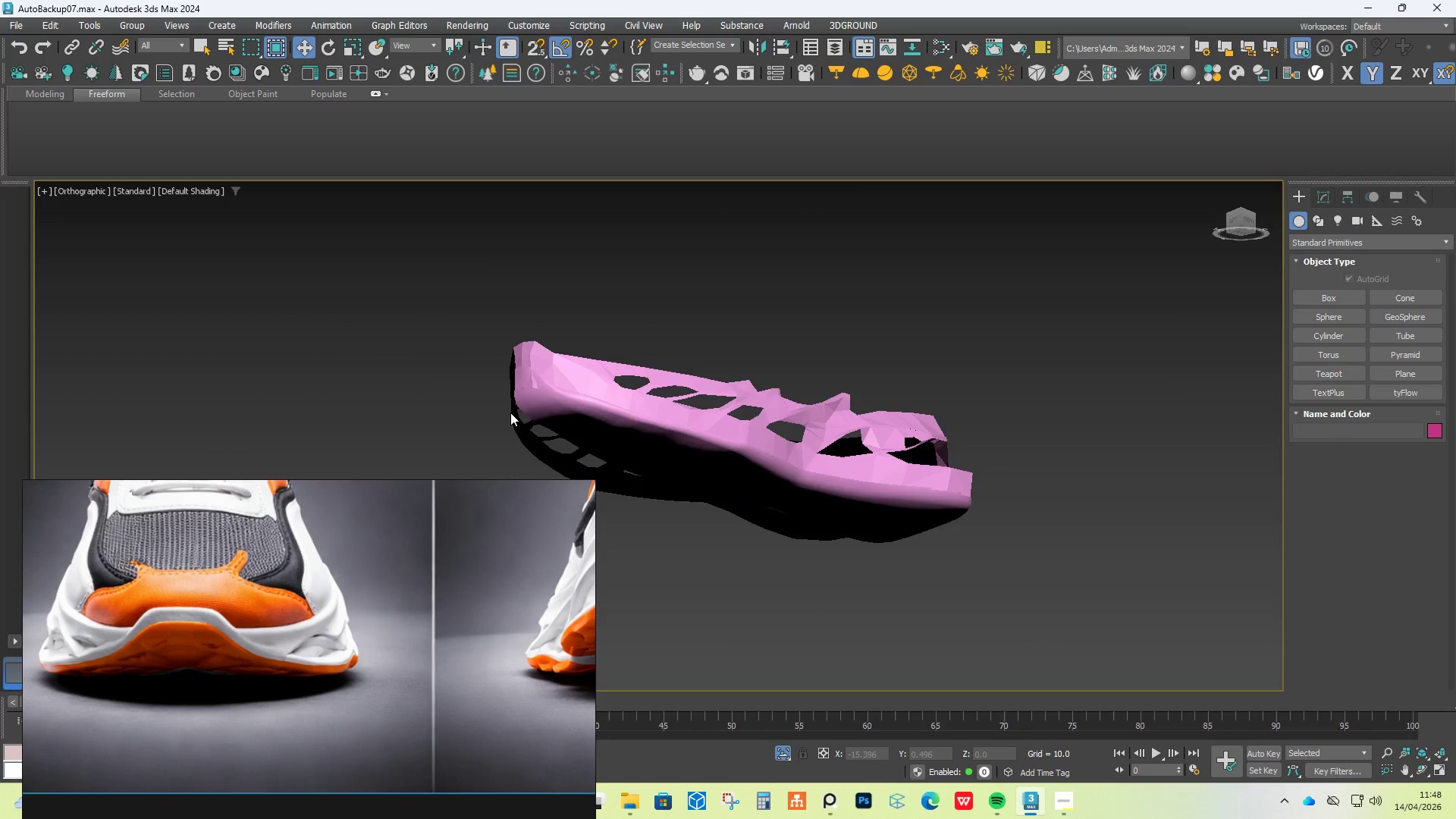 
hold_key(key=AltLeft, duration=0.67)
 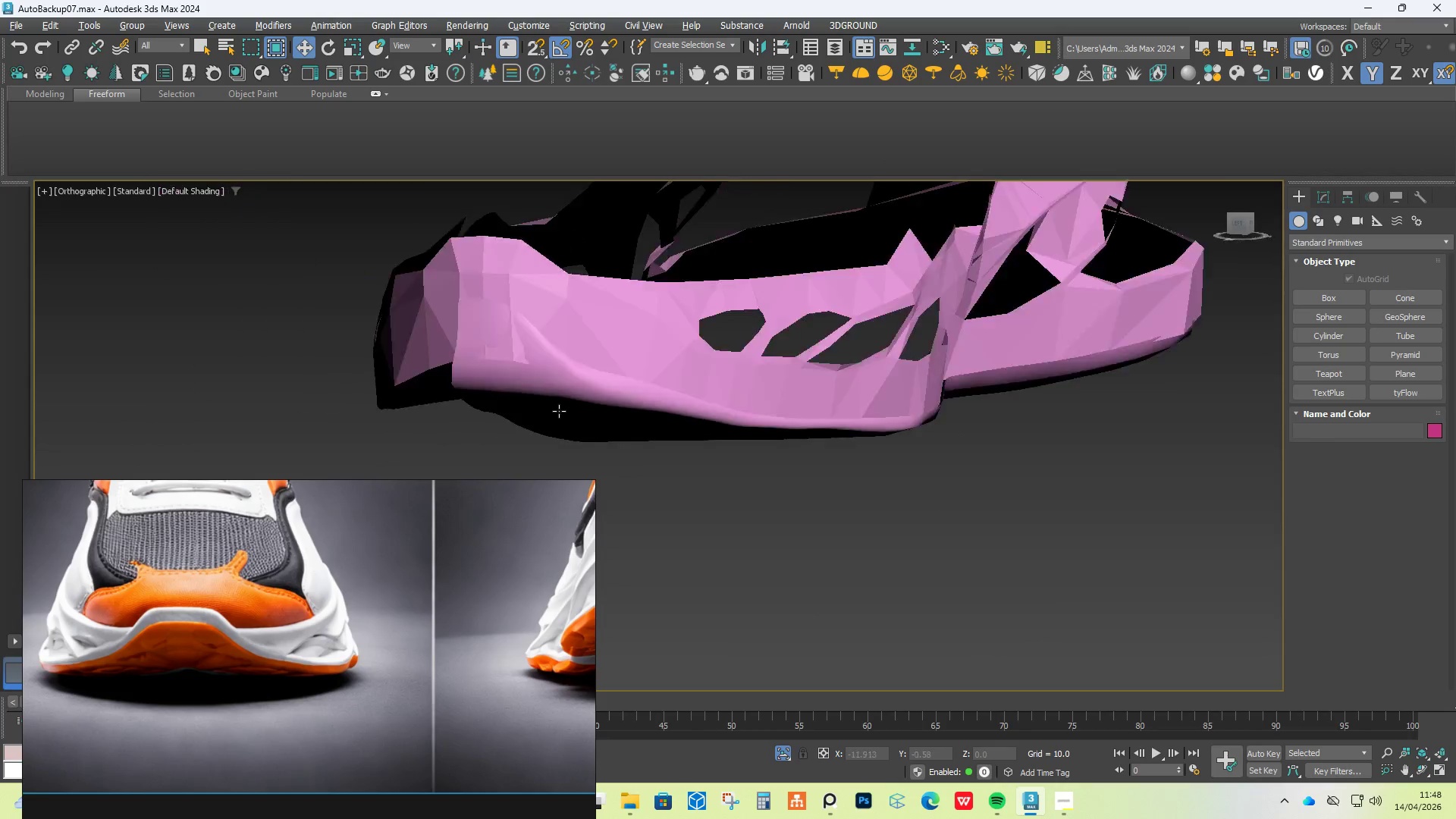 
hold_key(key=AltLeft, duration=1.28)
scroll: coordinate [599, 414], scroll_direction: up, amount: 2.0
 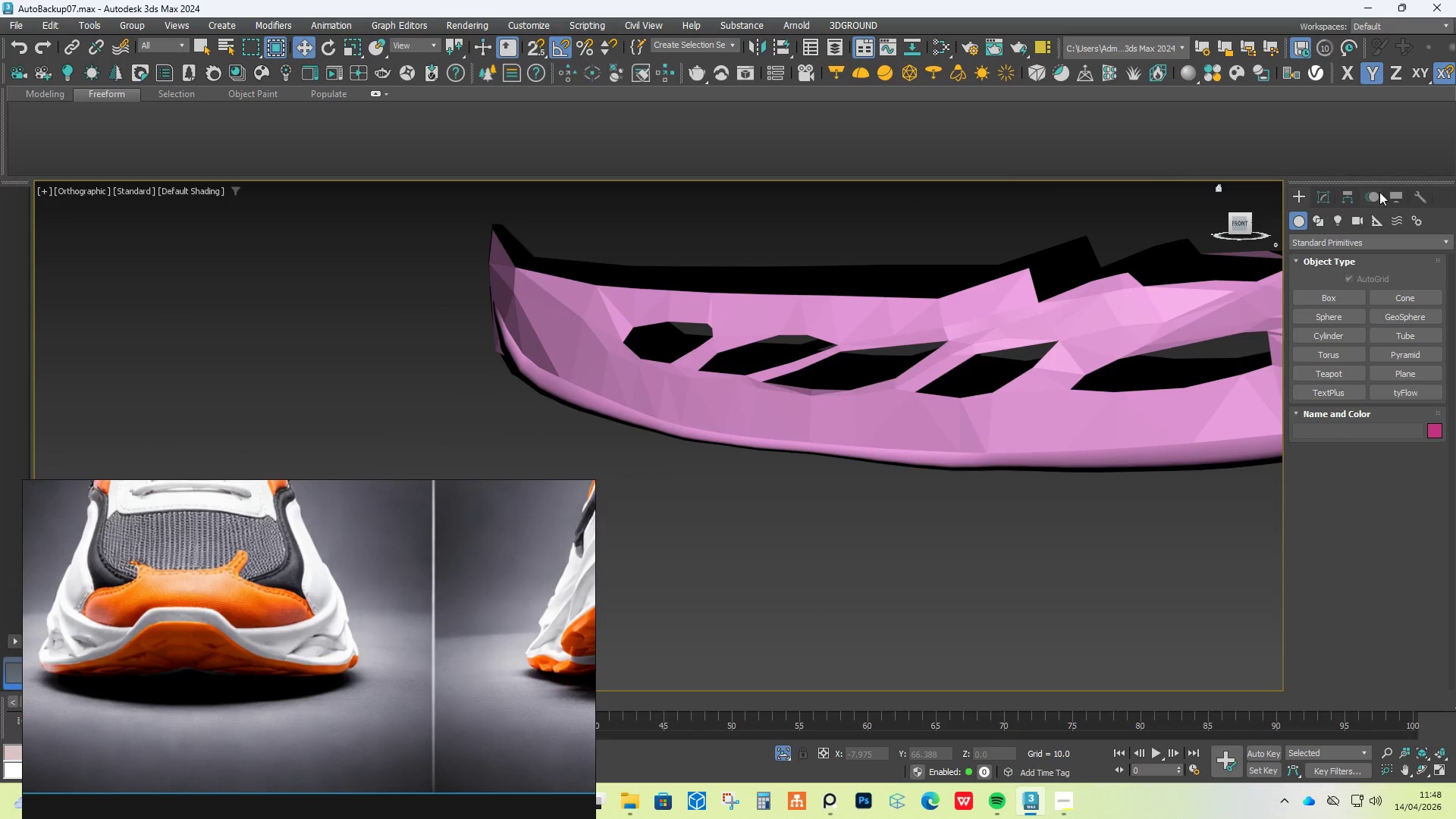 
left_click([1324, 202])
 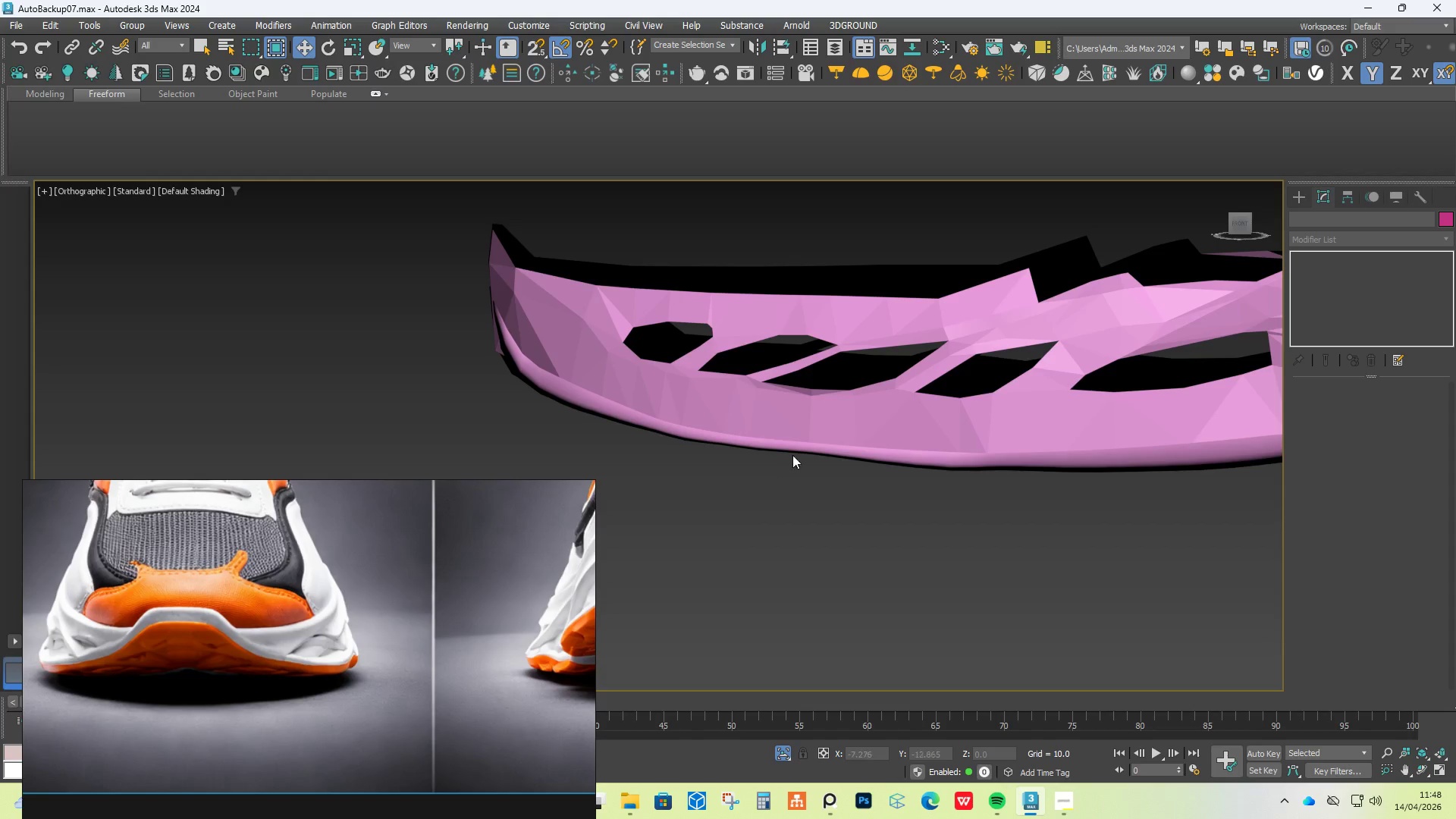 
left_click([798, 450])
 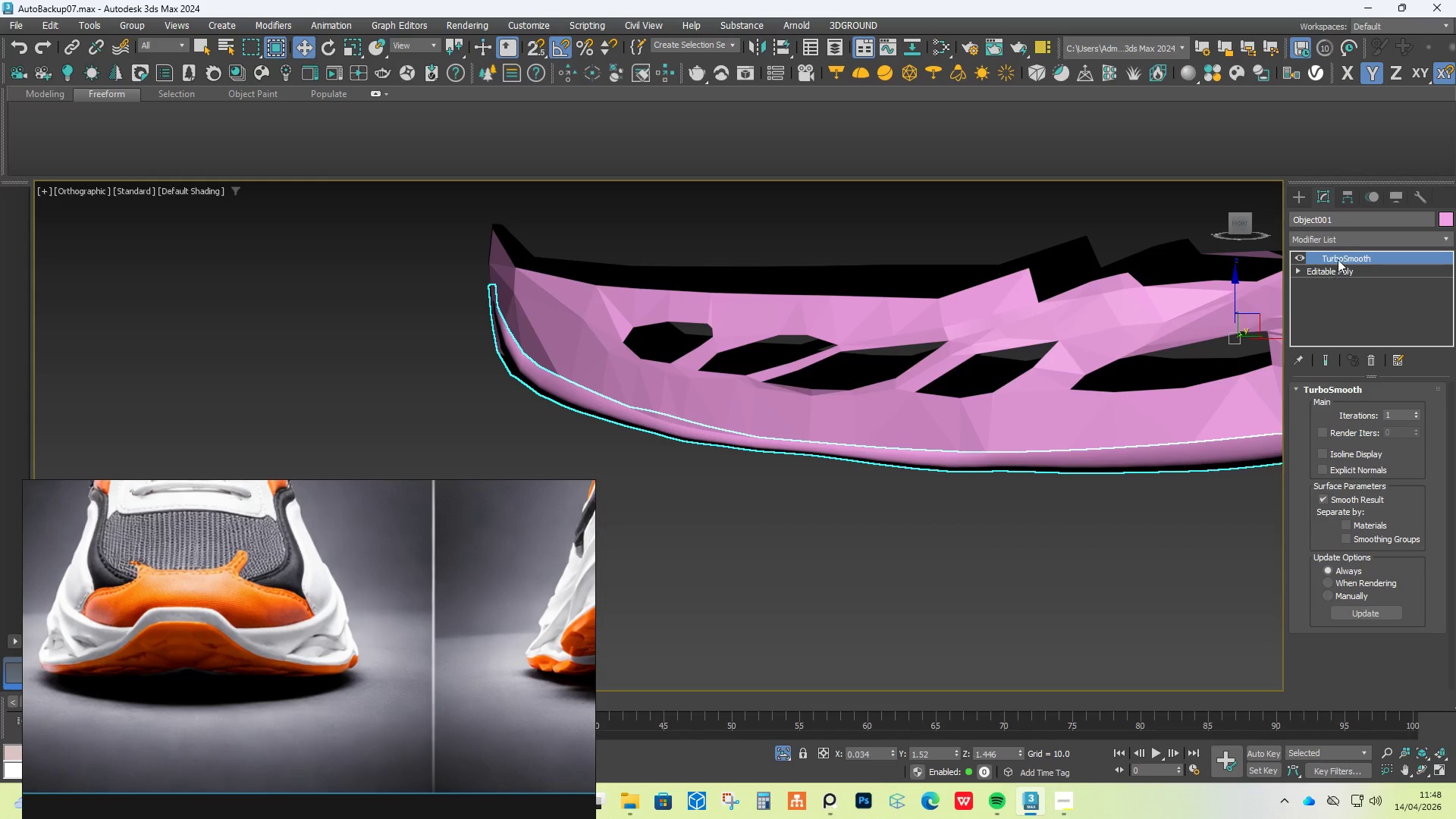 
left_click([1349, 241])
 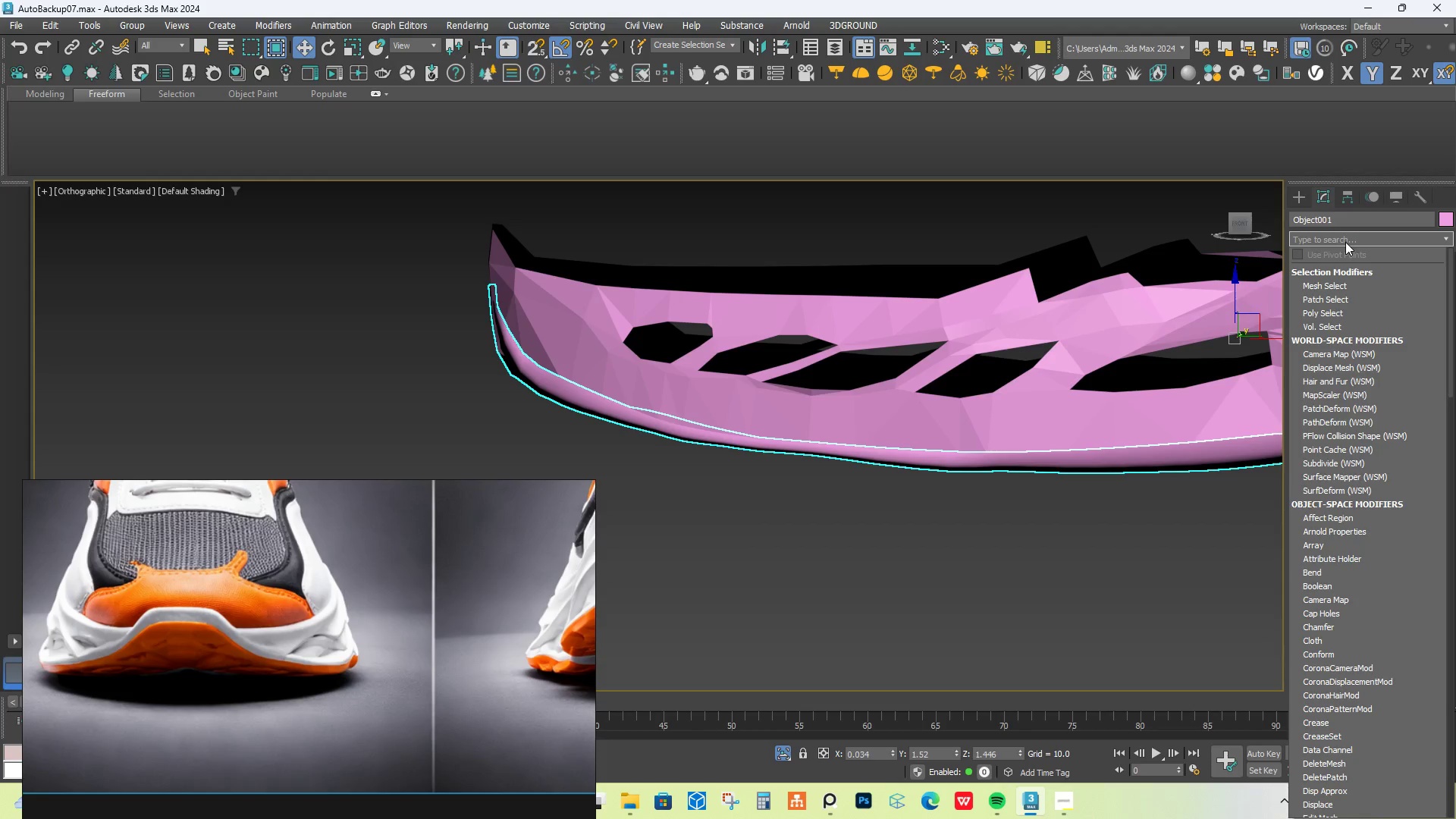 
type(sh)
 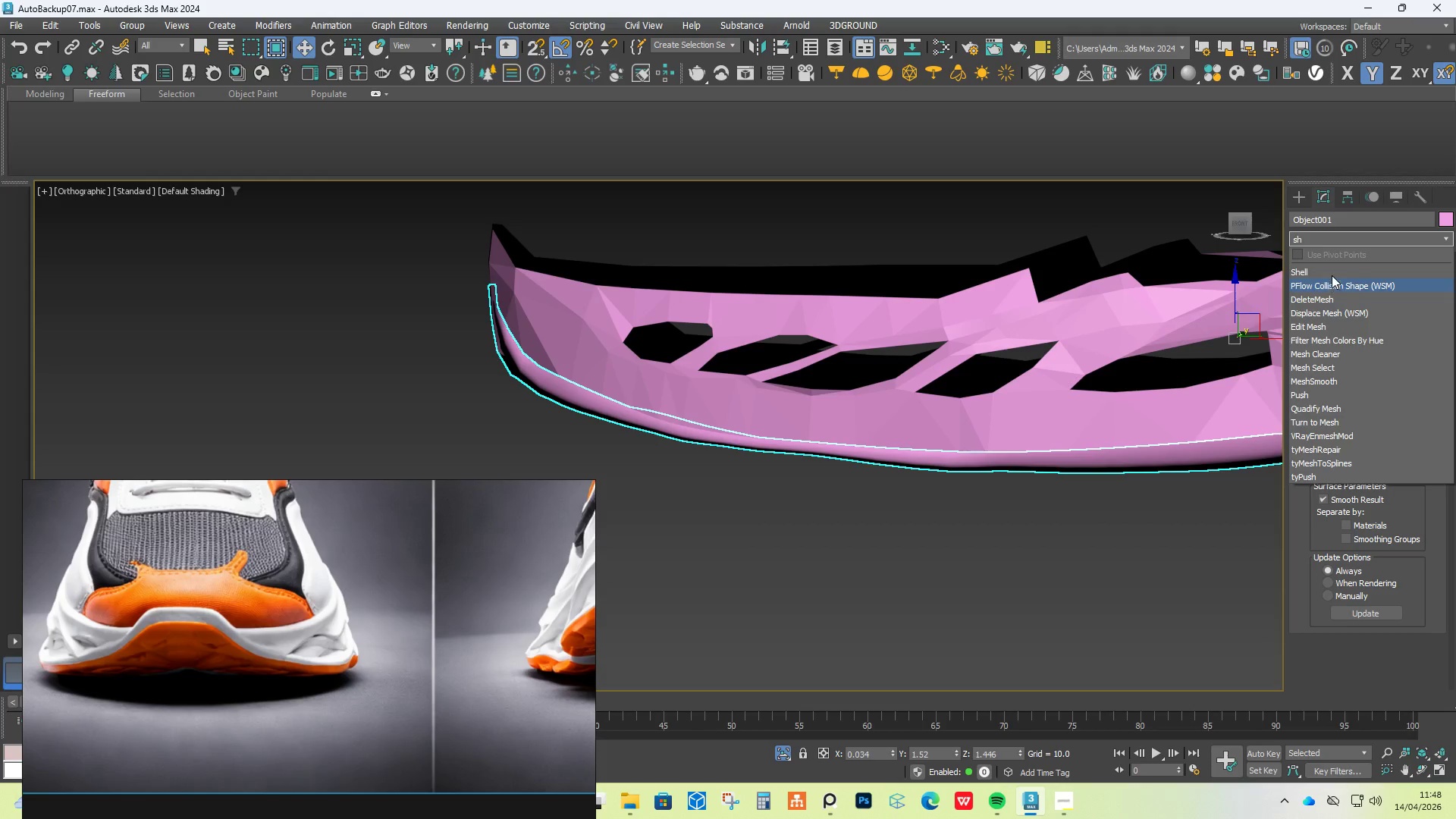 
left_click([1334, 273])
 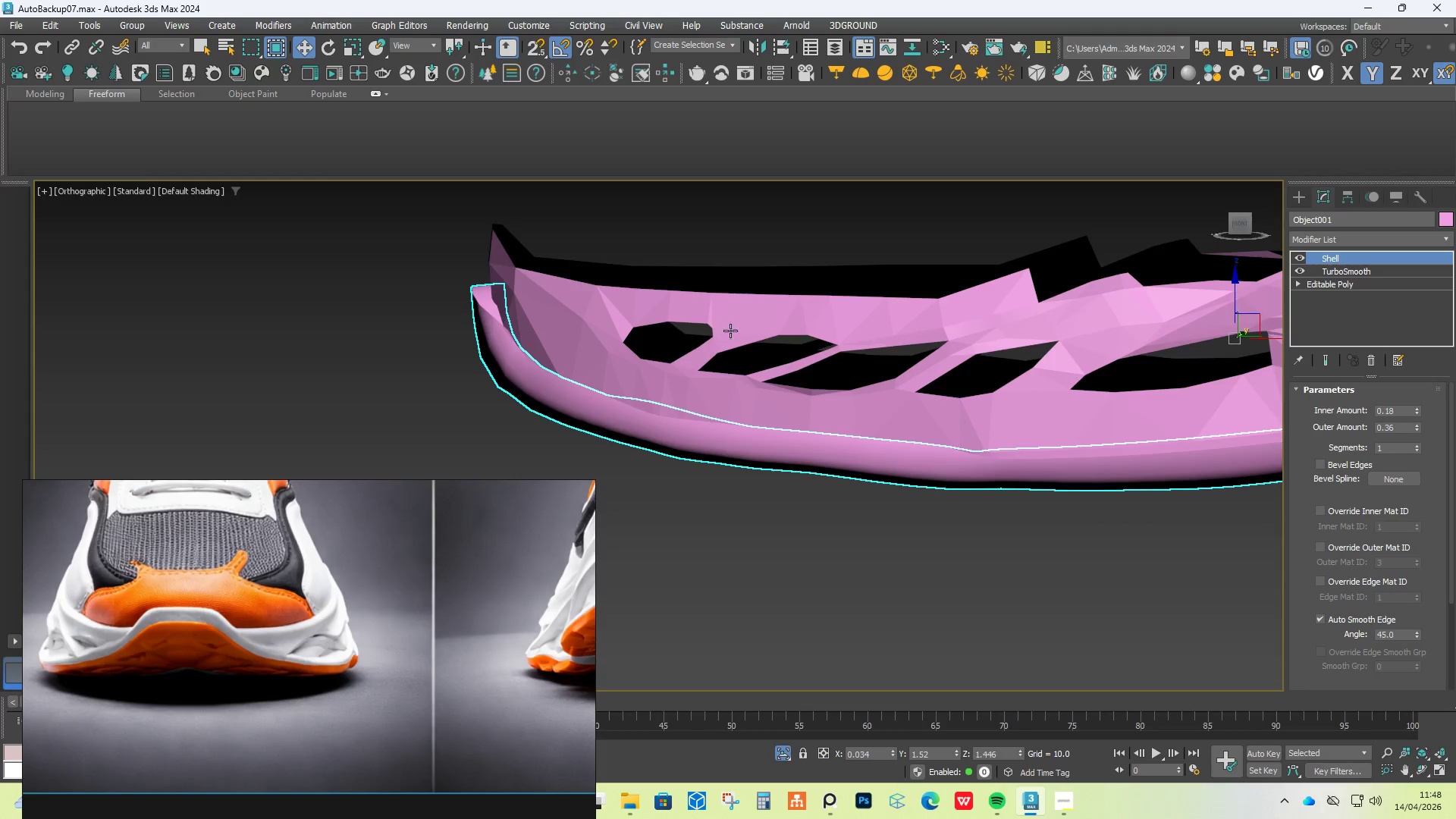 
hold_key(key=AltLeft, duration=0.81)
 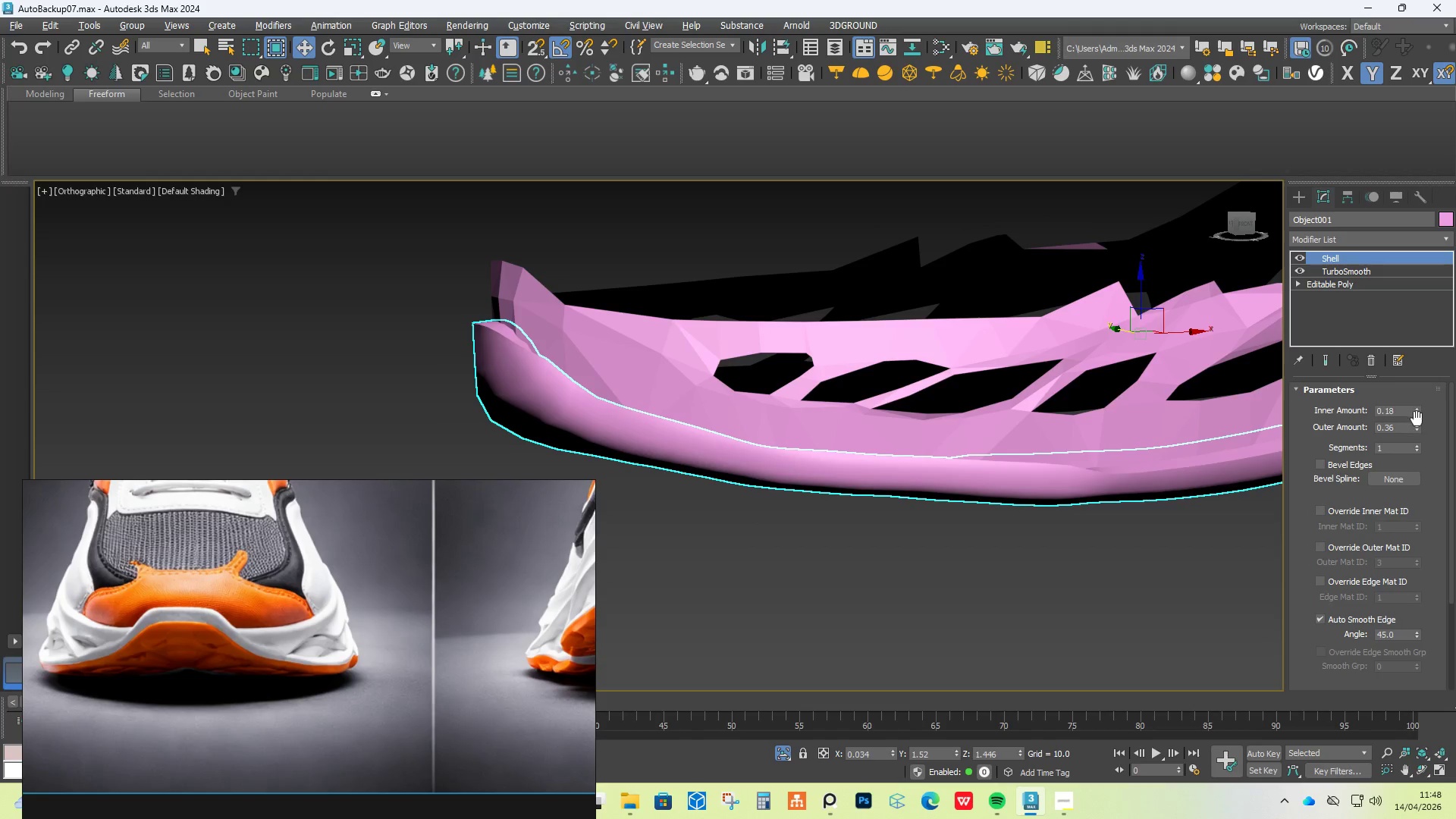 
left_click_drag(start_coordinate=[1417, 425], to_coordinate=[1417, 441])
 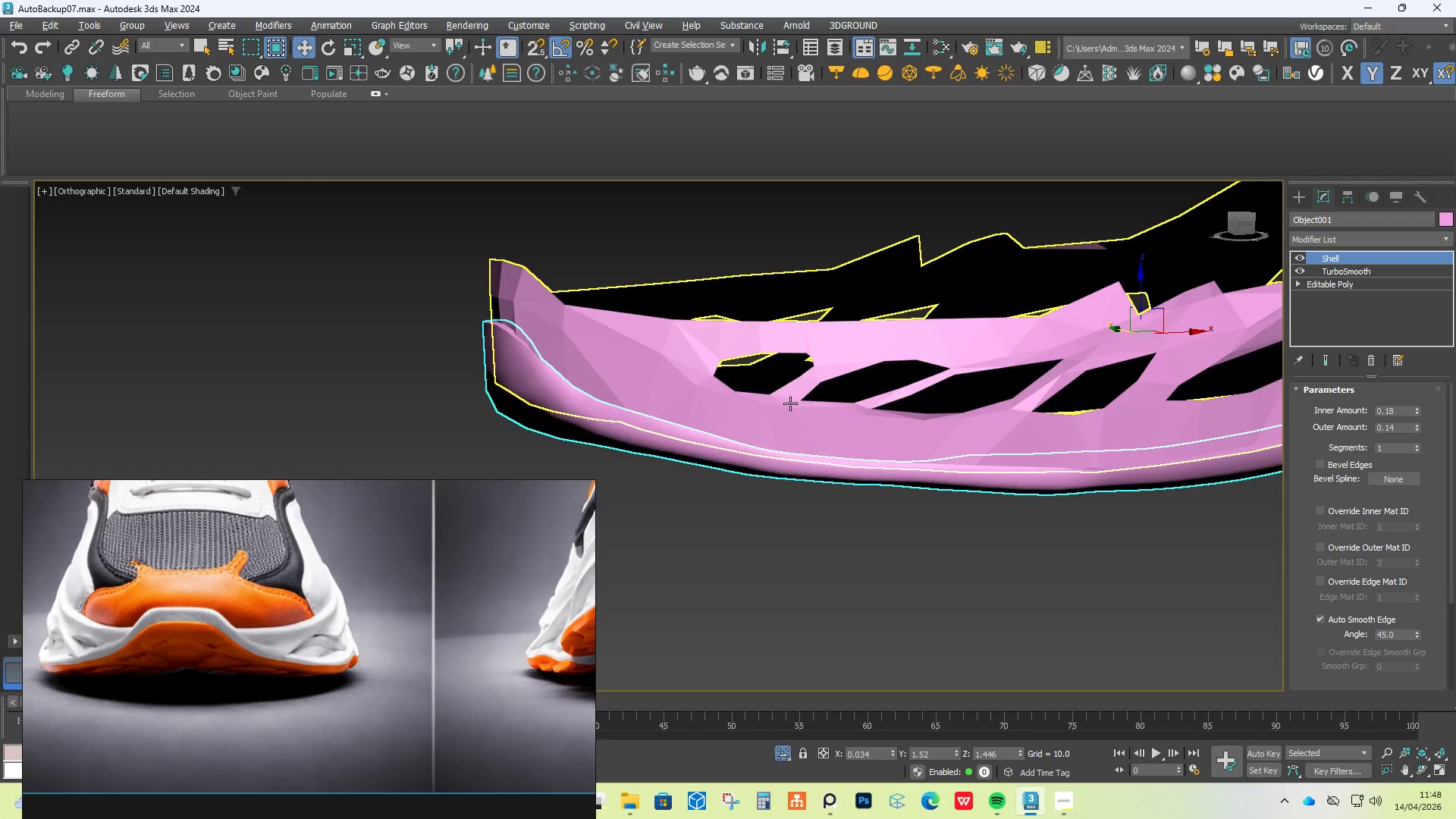 
hold_key(key=AltLeft, duration=1.5)
 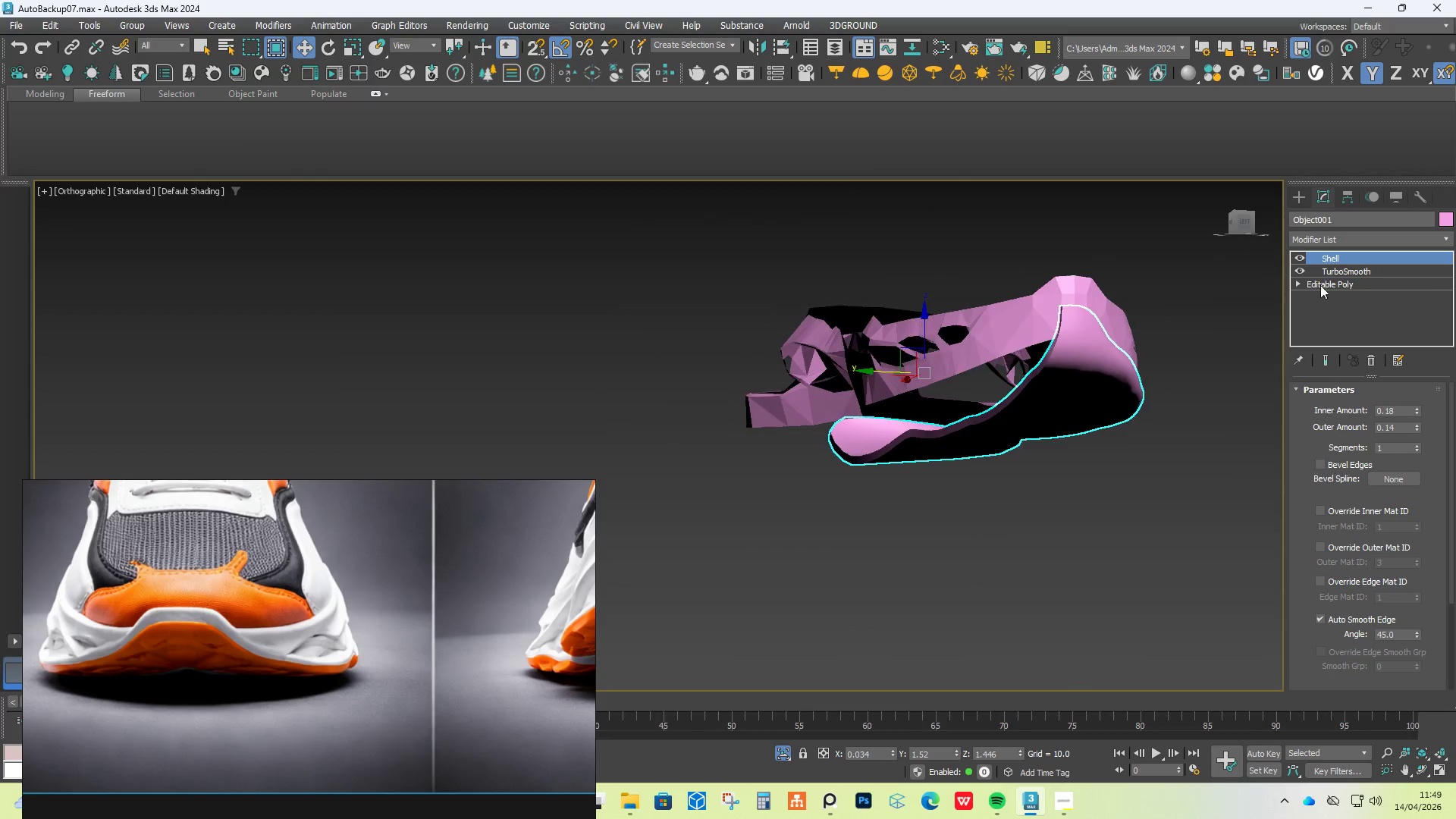 
scroll: coordinate [788, 403], scroll_direction: down, amount: 2.0
 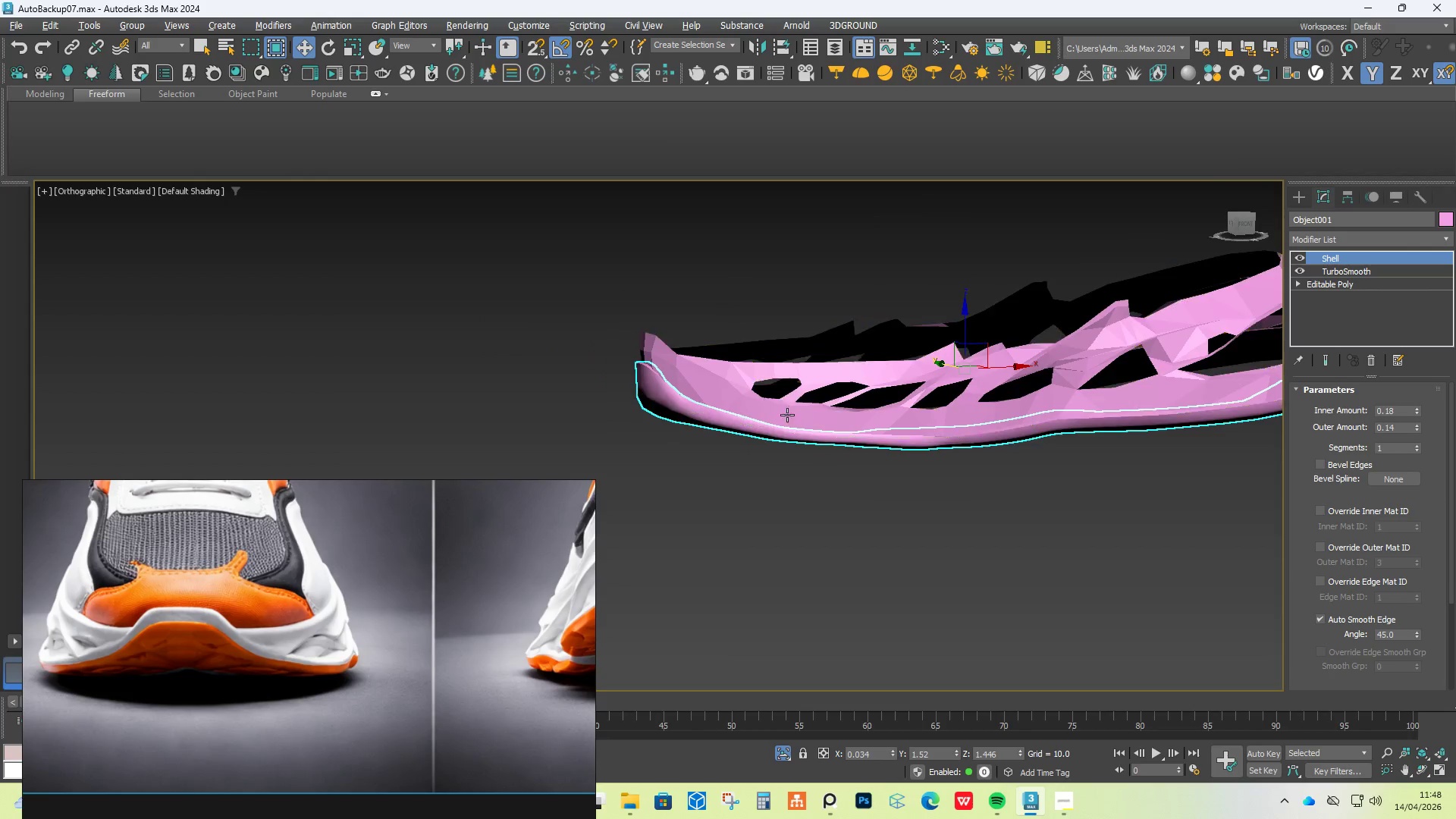 
hold_key(key=AltLeft, duration=0.5)
 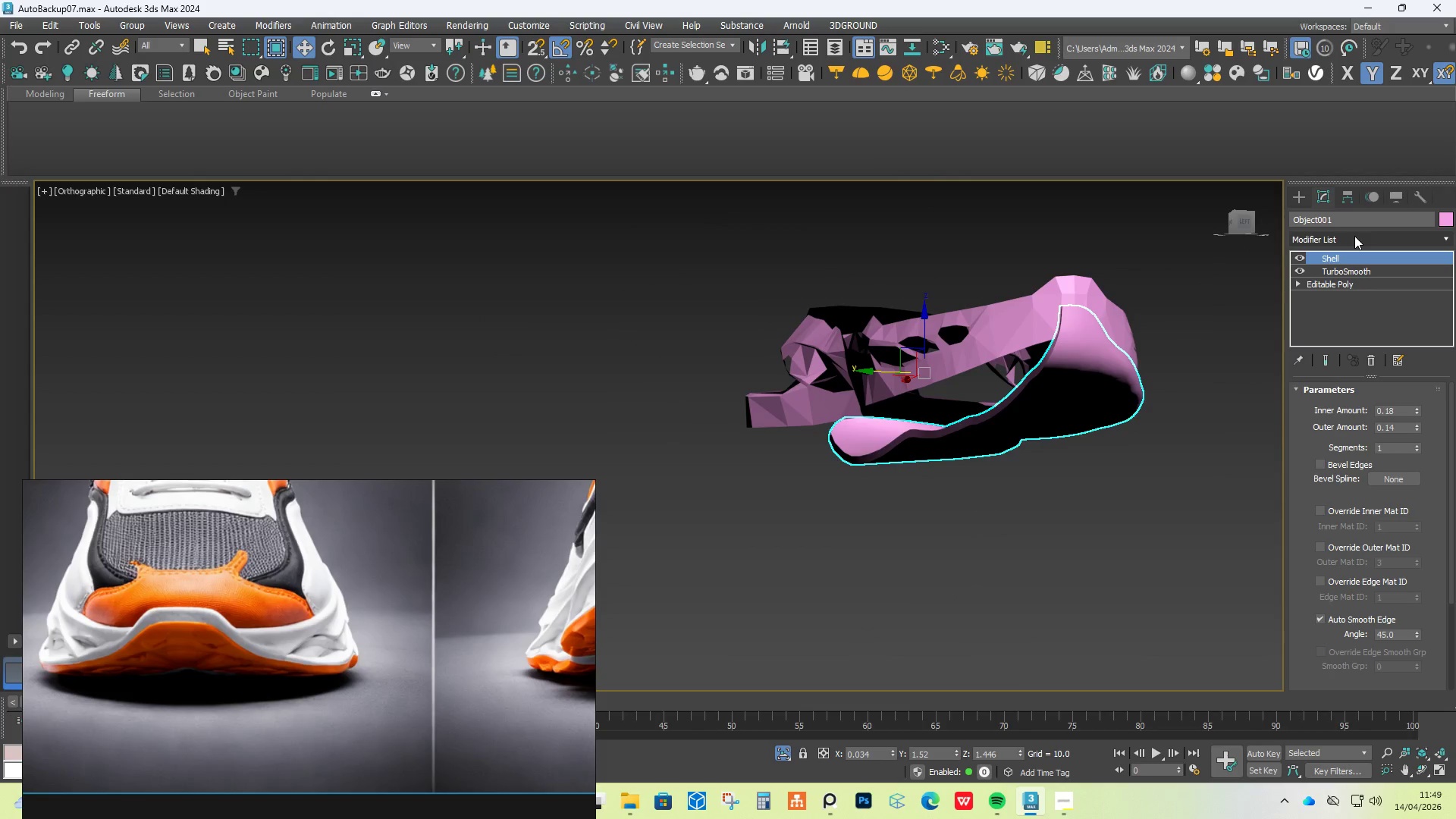 
left_click([1354, 236])
 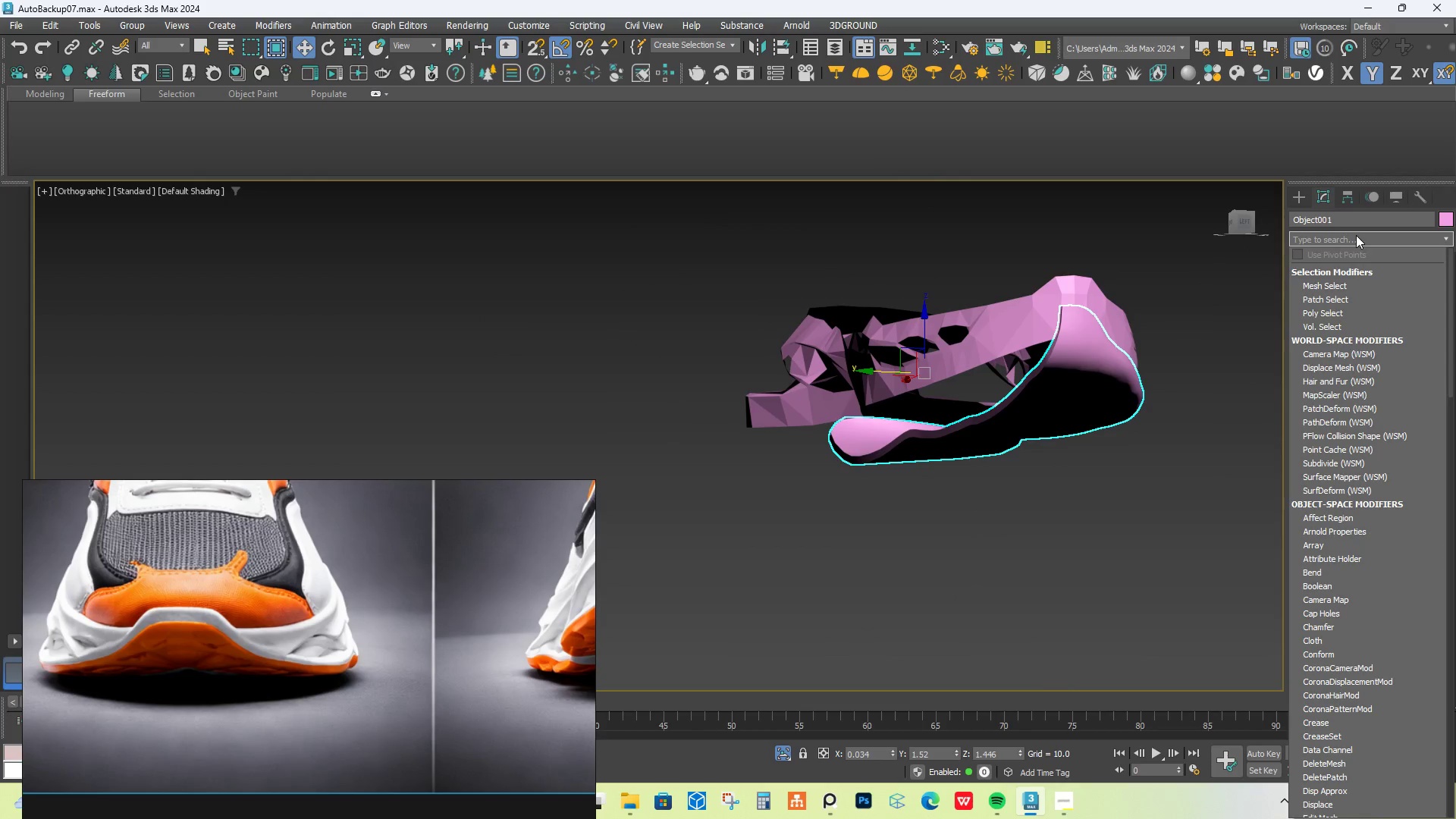 
type(sh)
key(Backspace)
 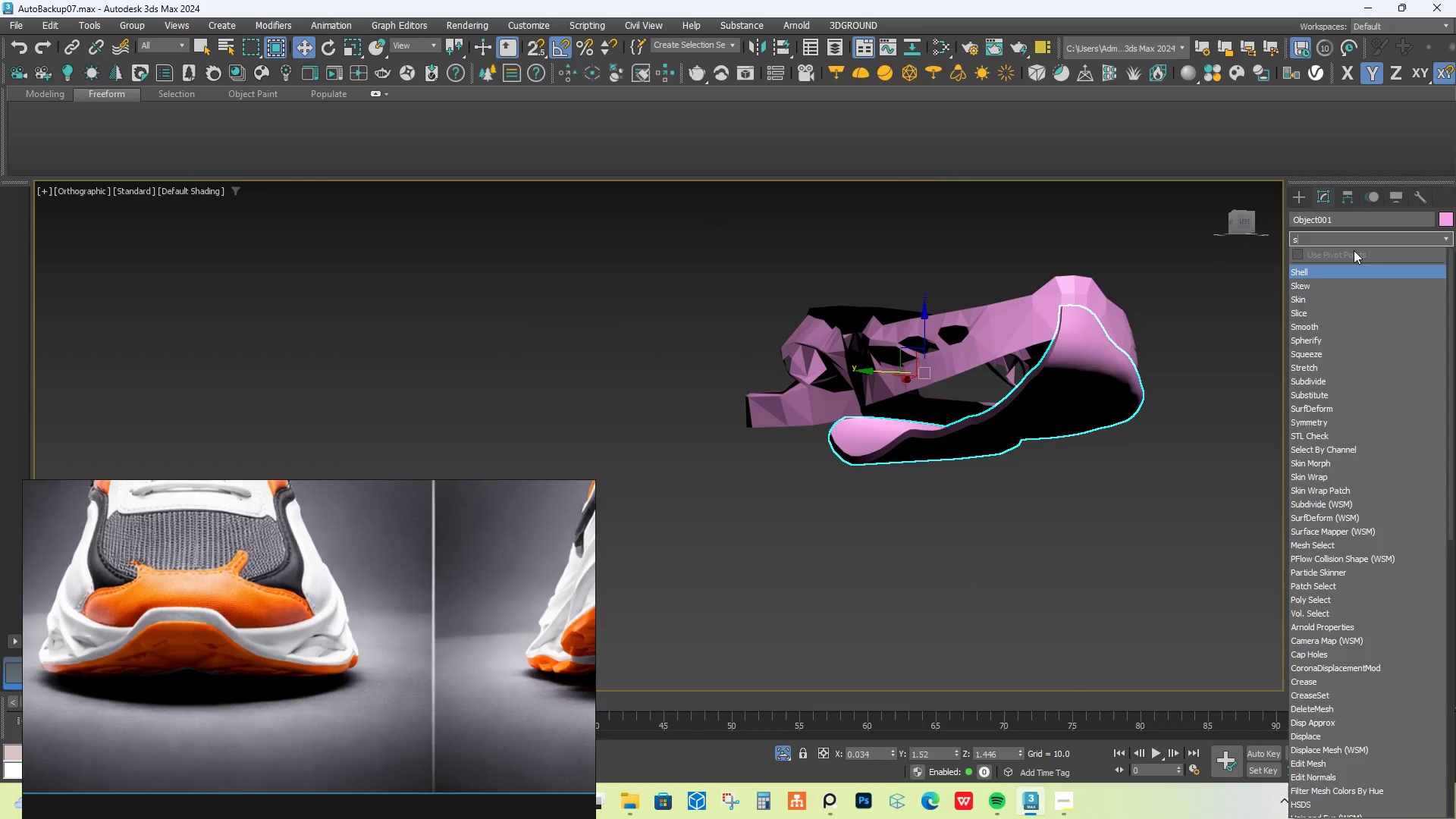 
key(Y)
 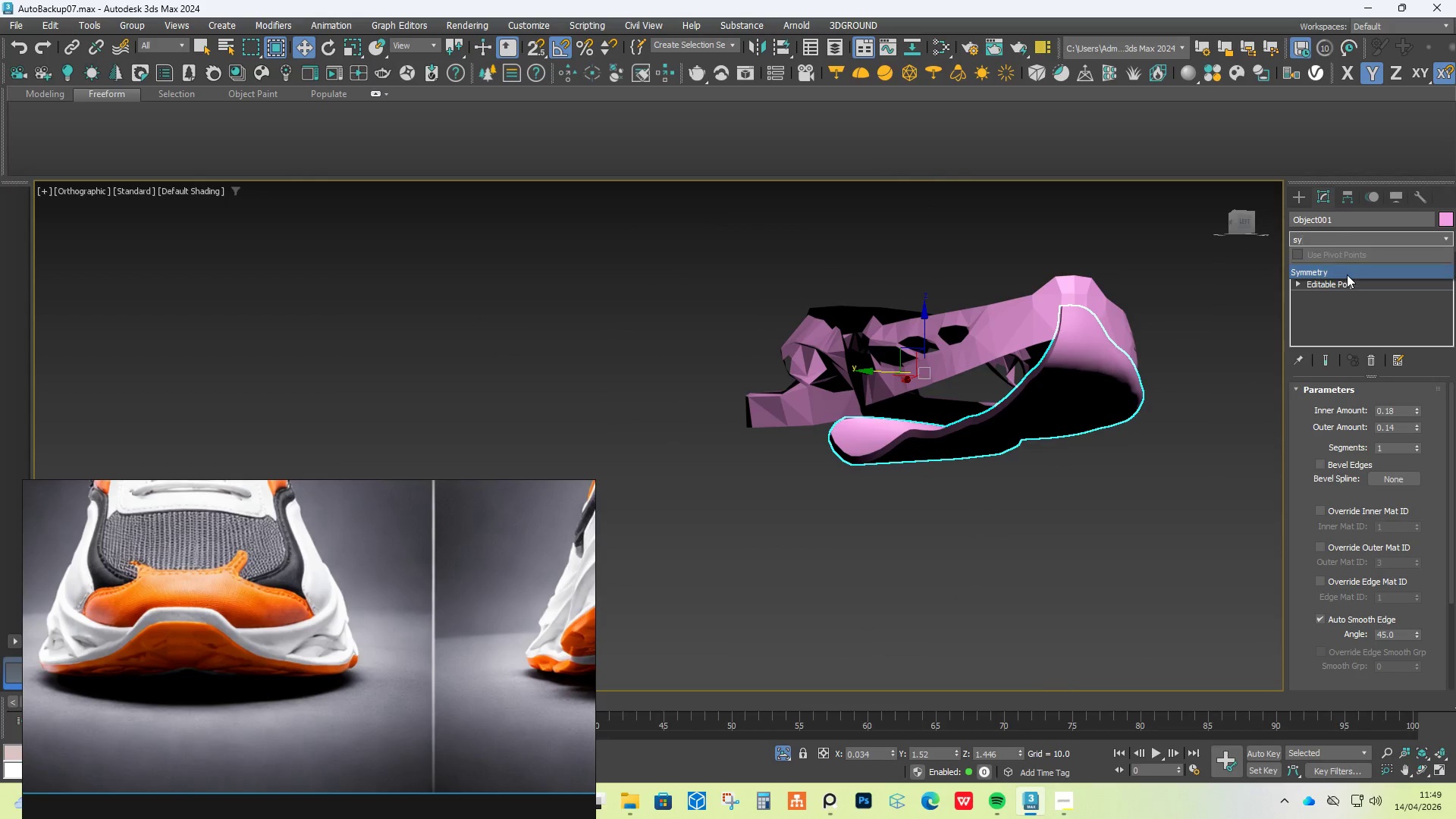 
left_click([1347, 275])
 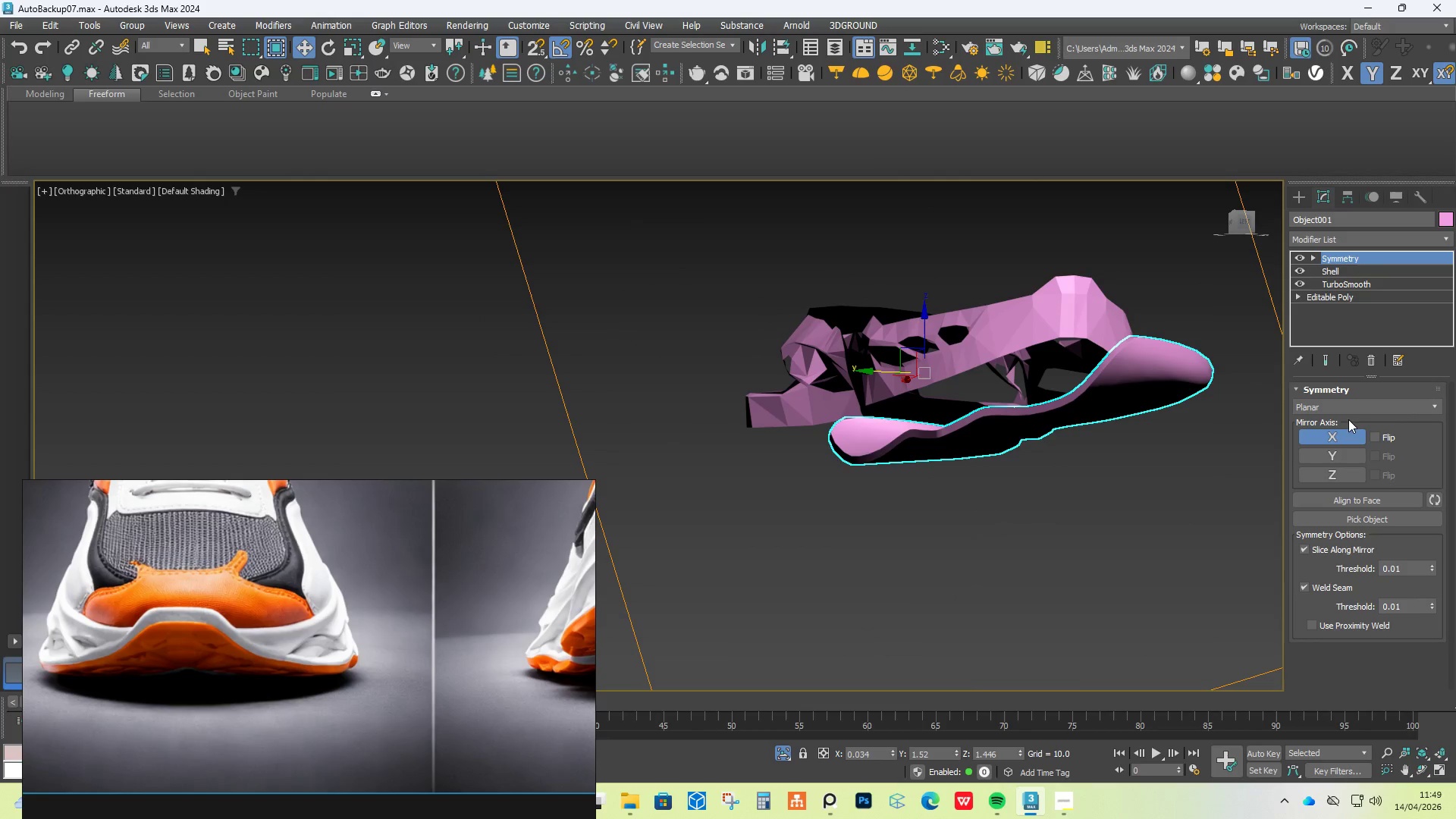 
hold_key(key=AltLeft, duration=0.5)
scroll: coordinate [1064, 411], scroll_direction: down, amount: 1.0
 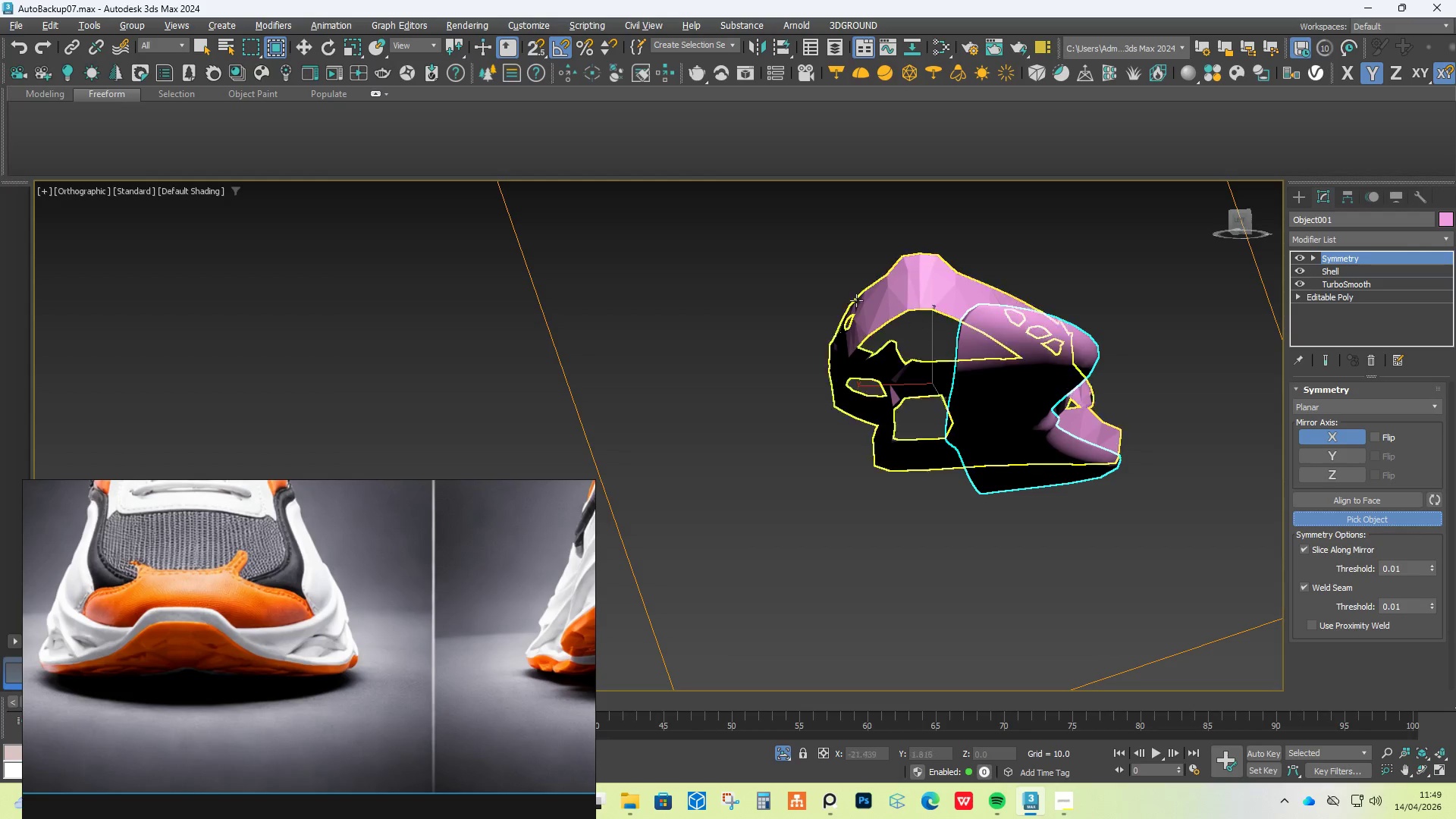 
left_click([900, 290])
 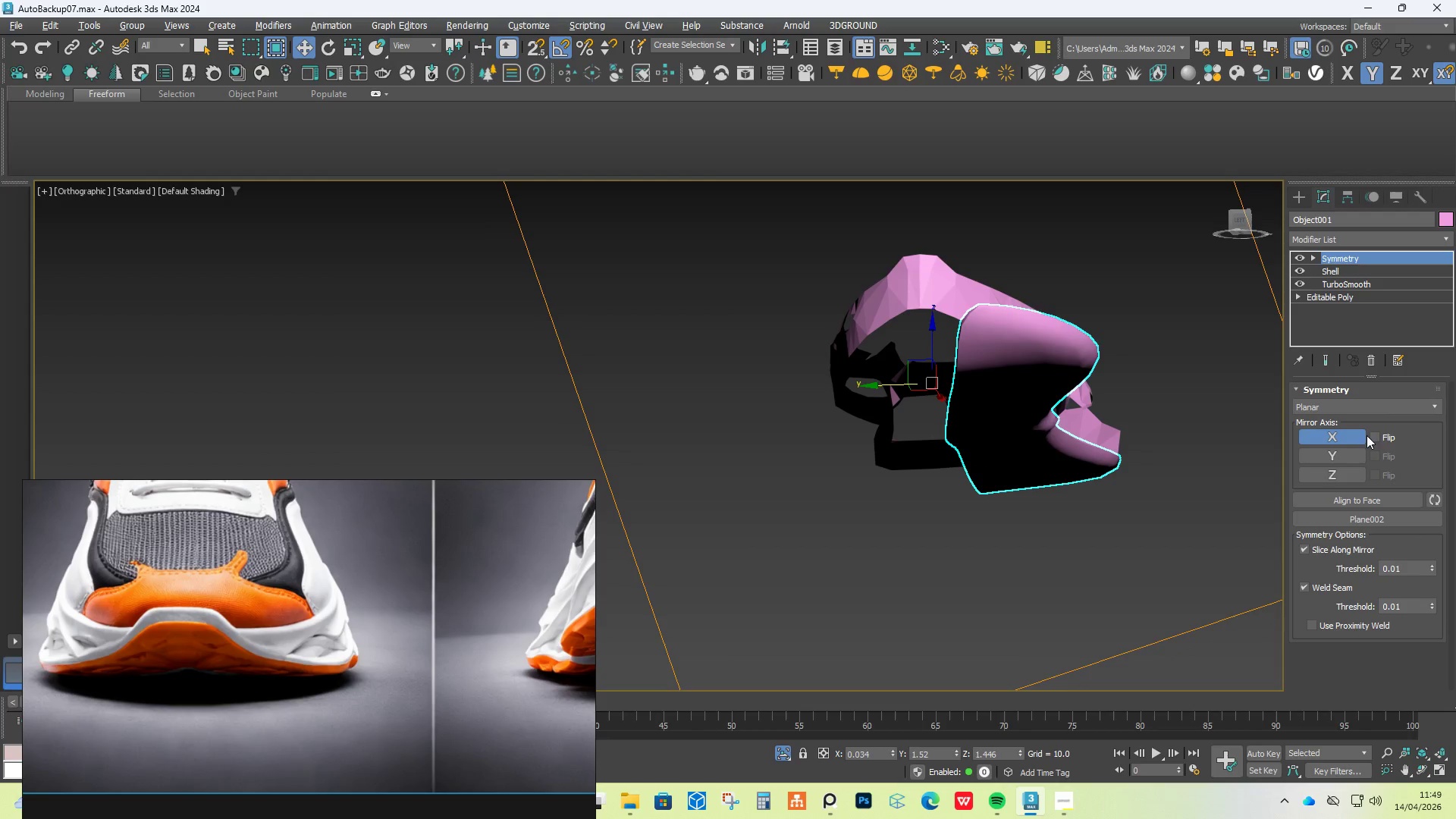 
left_click([1367, 433])
 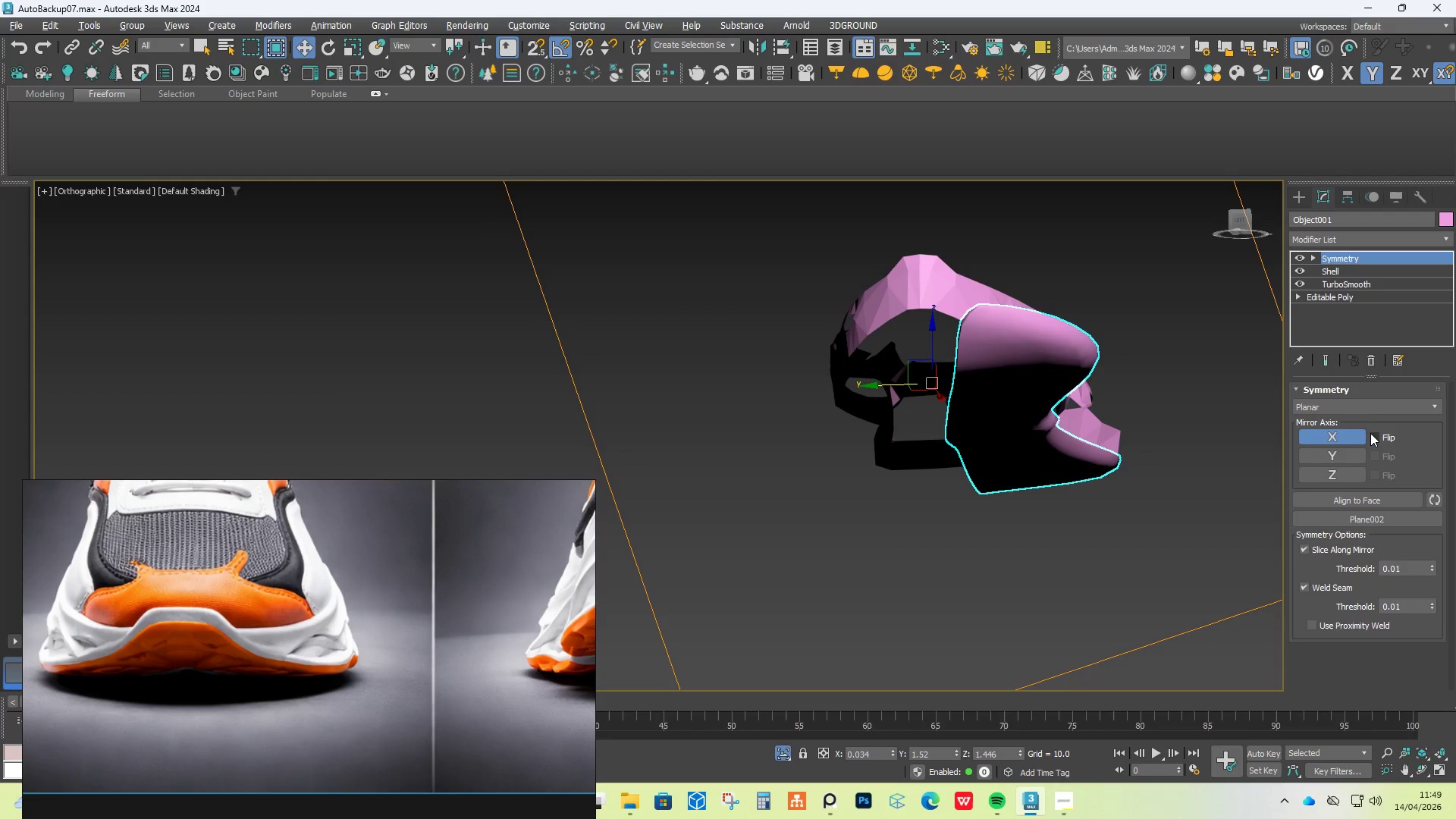 
left_click([1370, 437])
 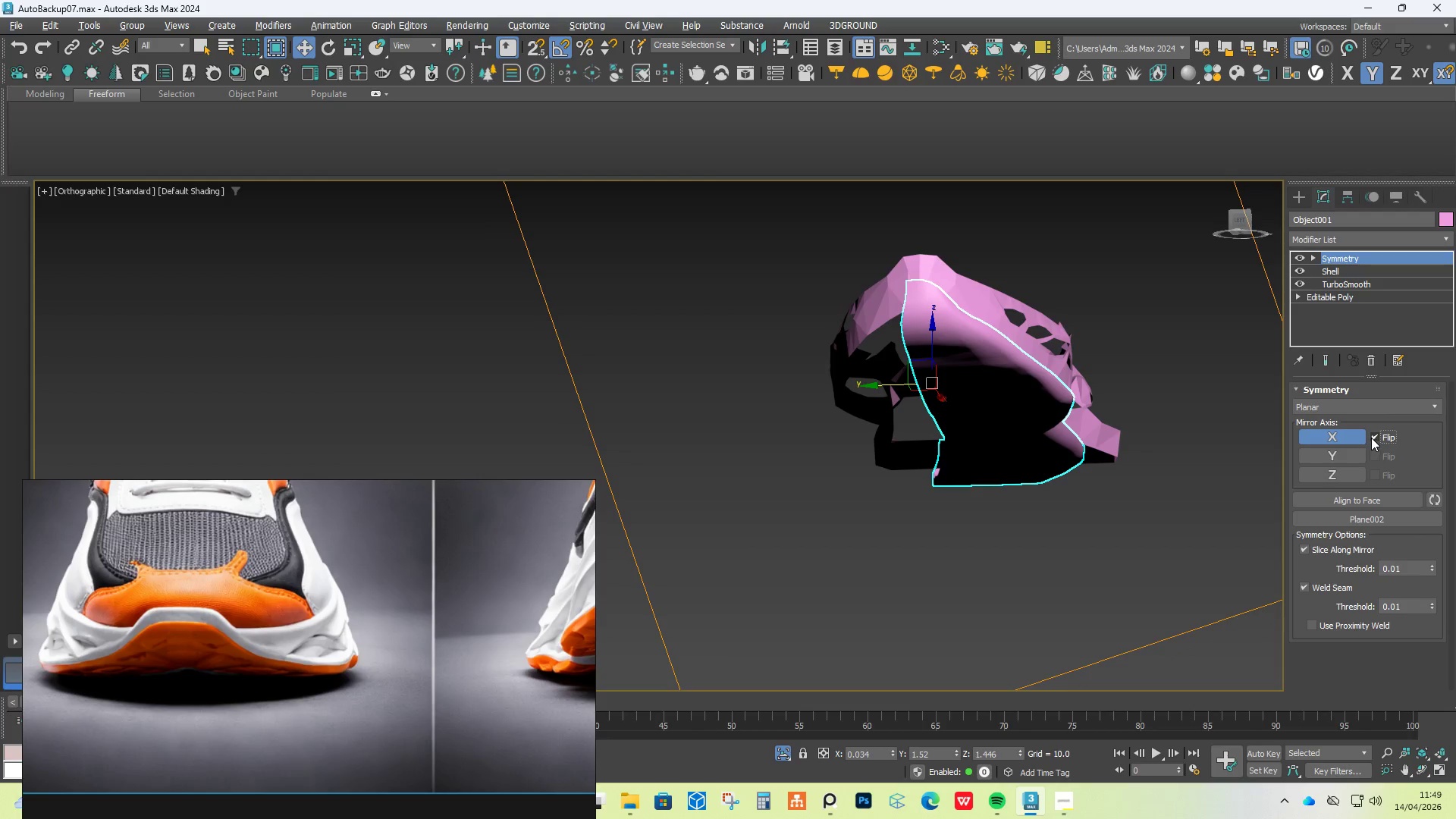 
left_click([1351, 459])
 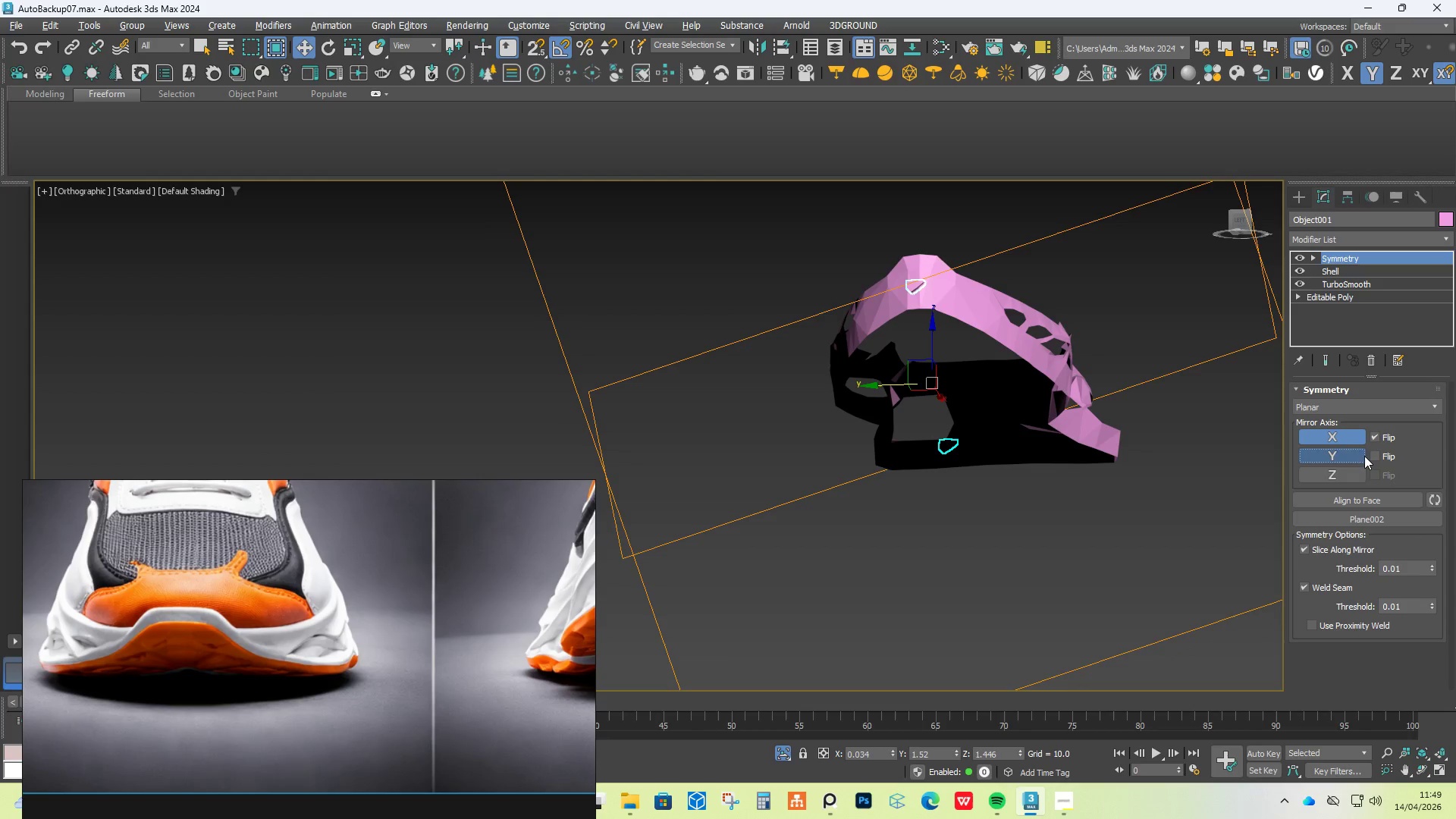 
left_click([1372, 456])
 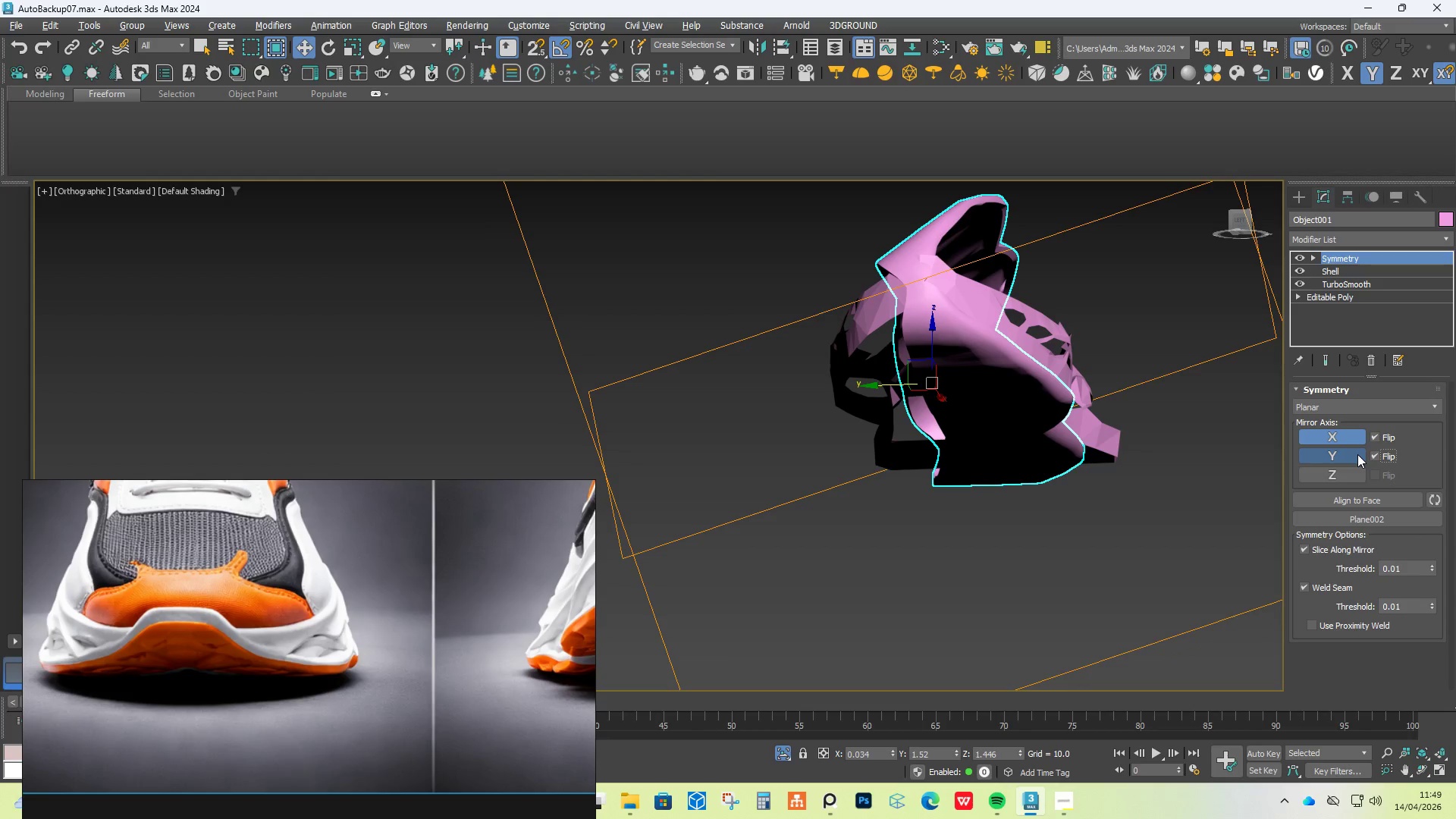 
left_click([1384, 453])
 